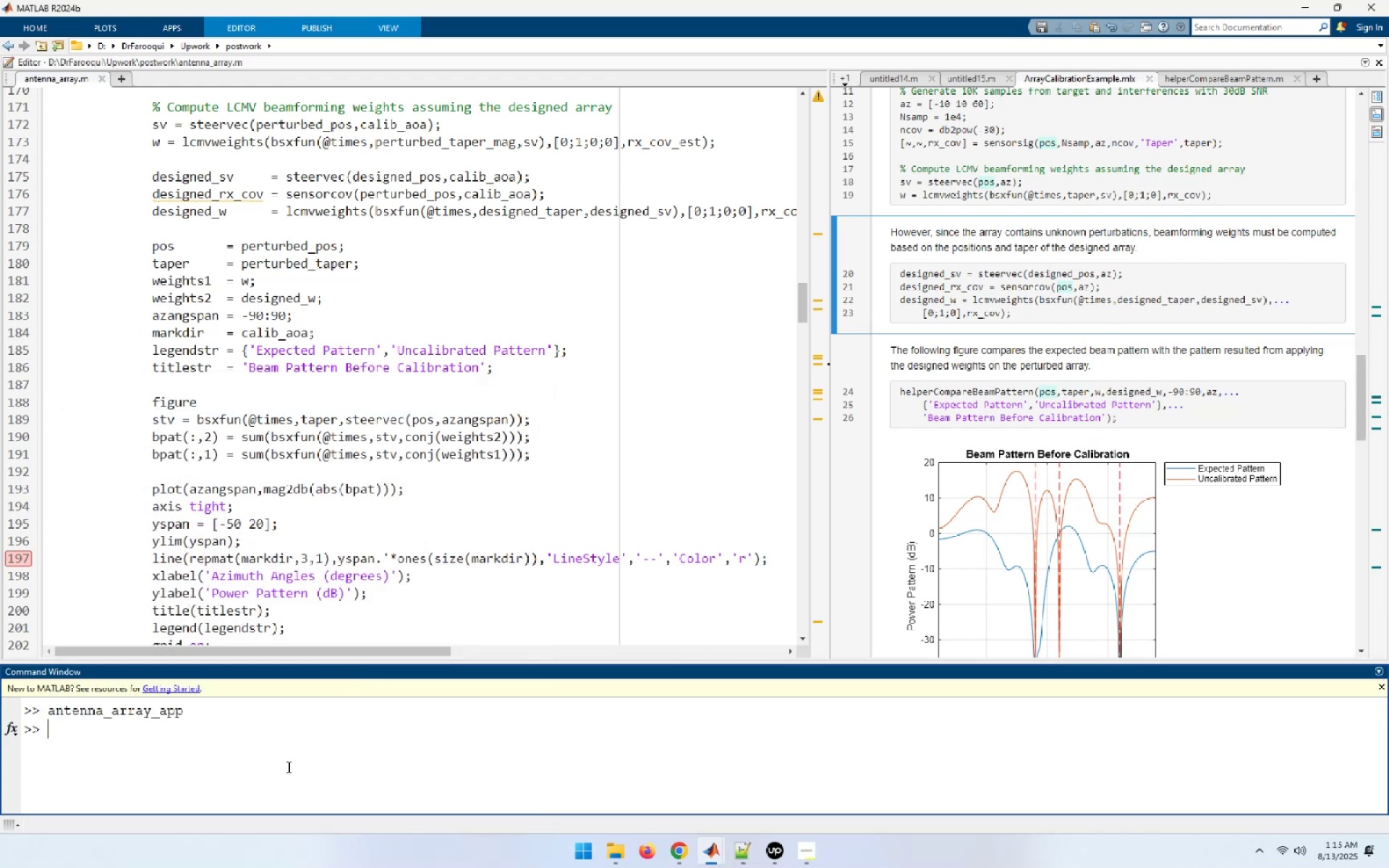 
left_click([260, 787])
 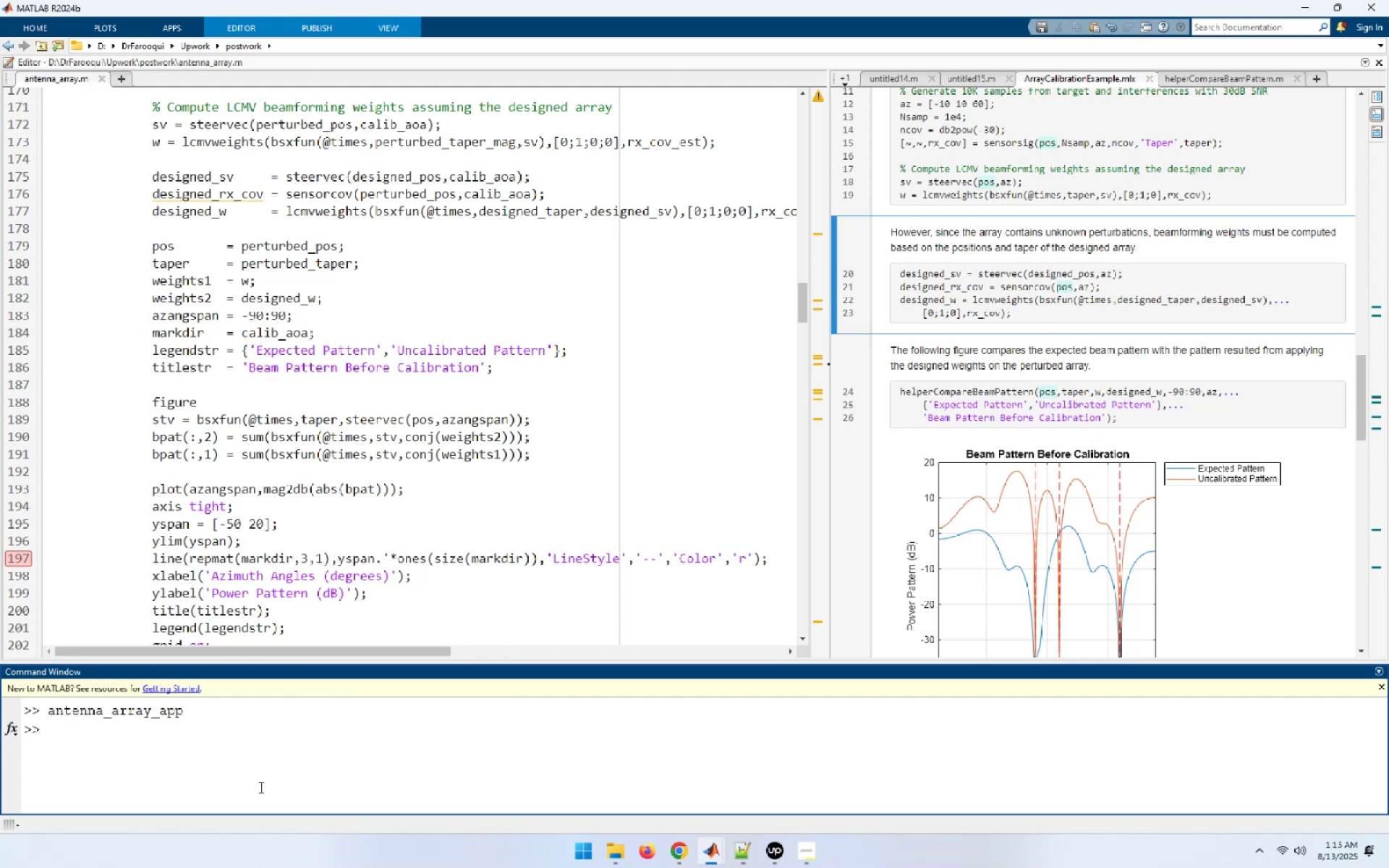 
key(ArrowUp)
 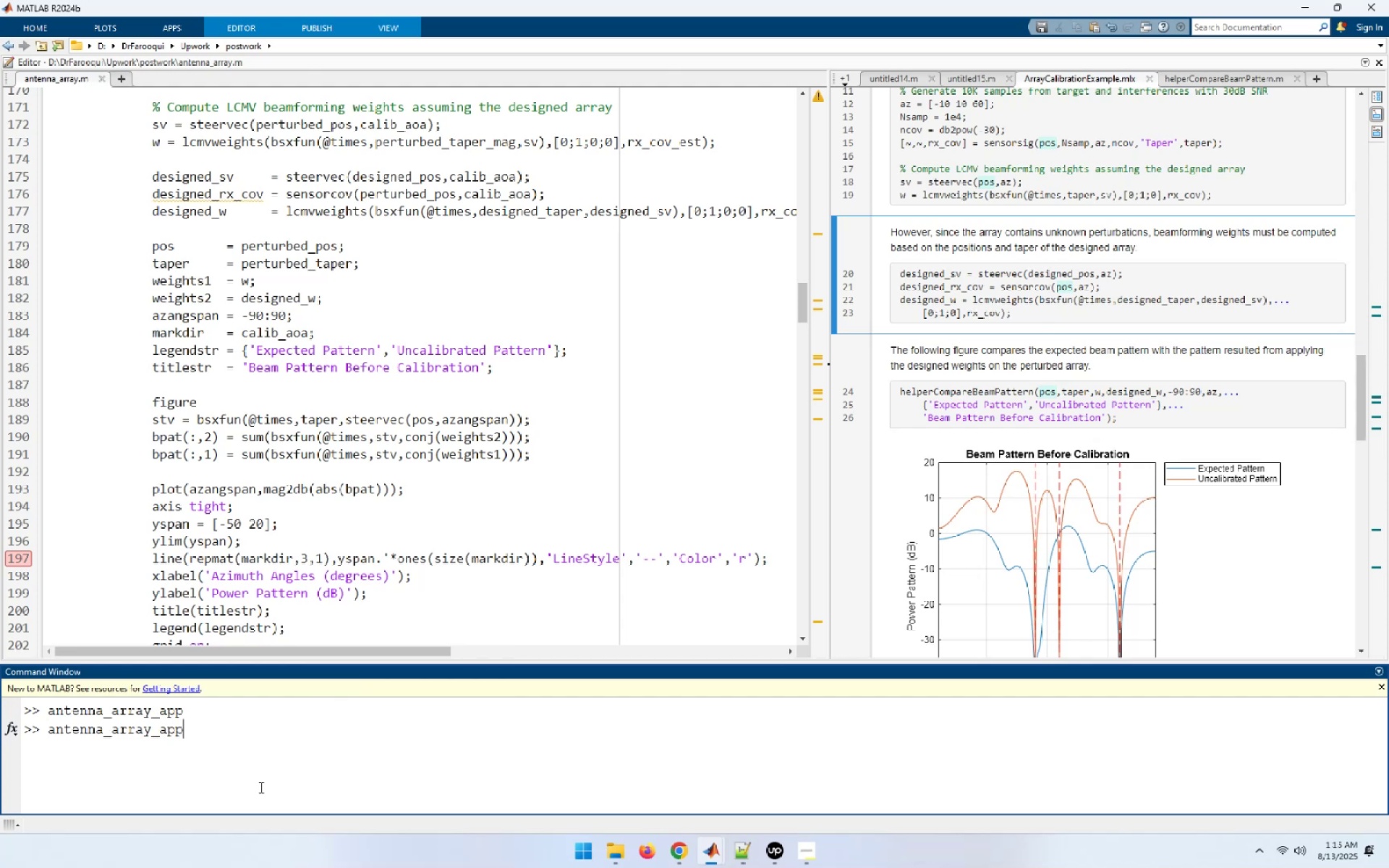 
key(ArrowUp)
 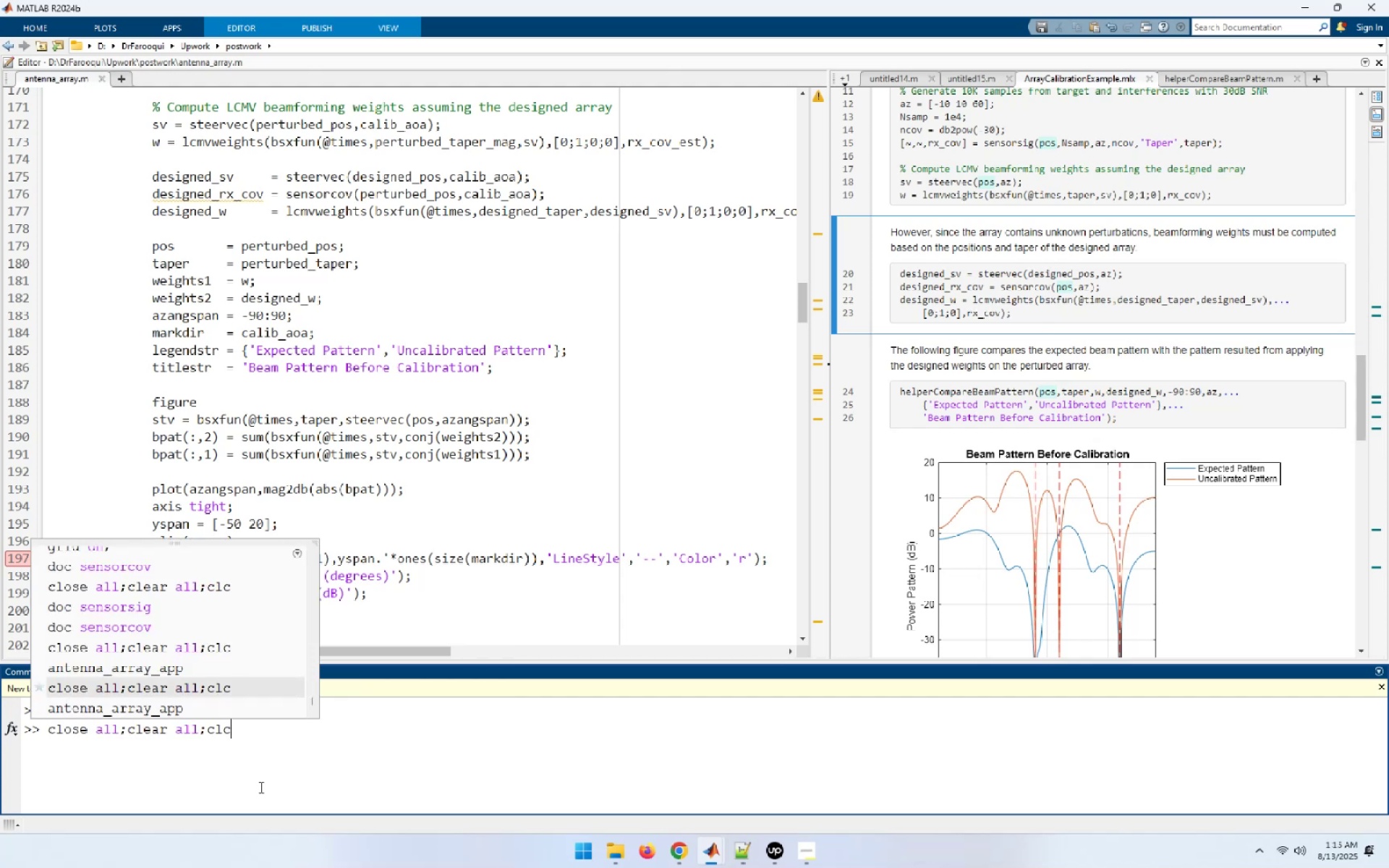 
key(NumpadEnter)
 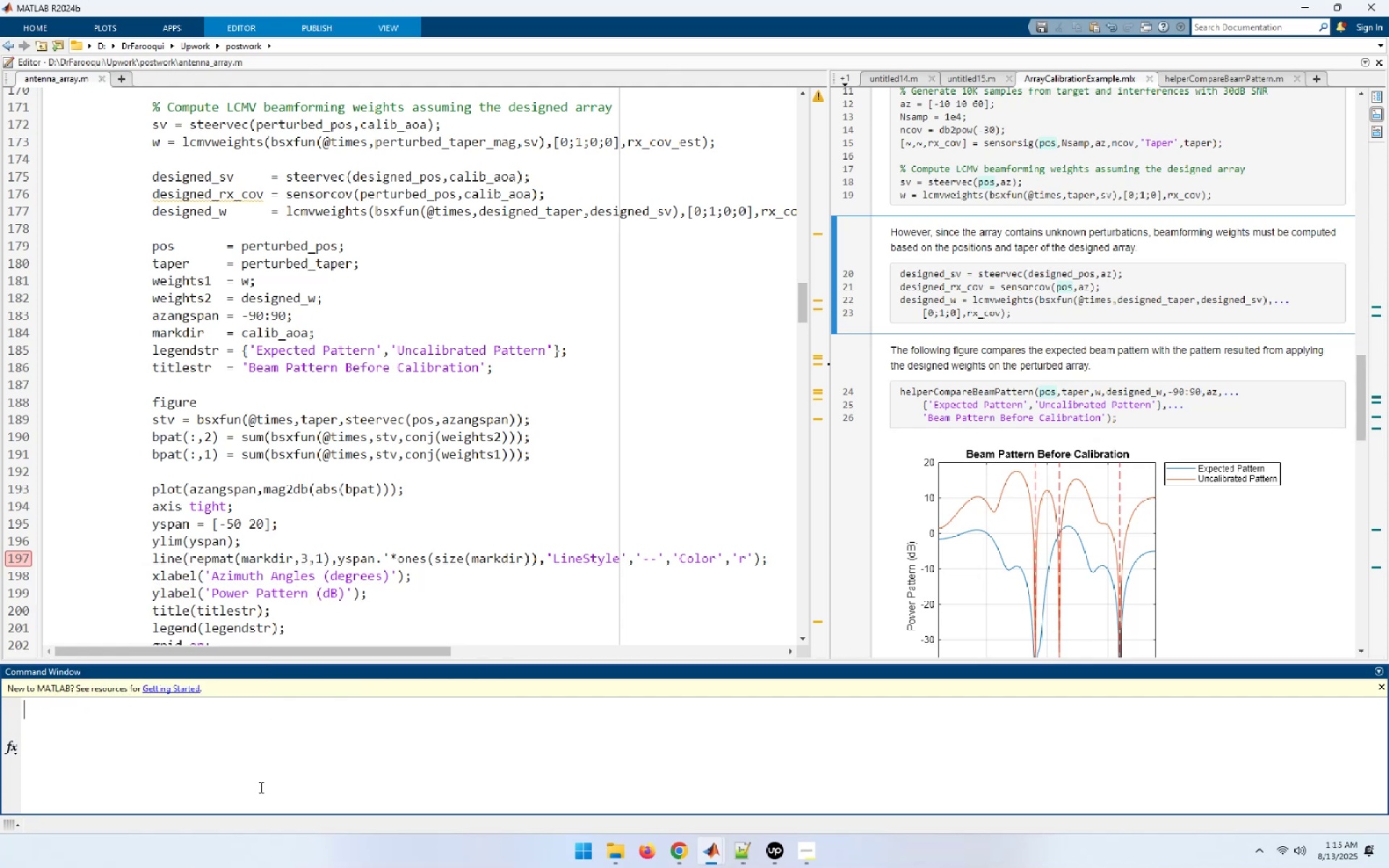 
key(ArrowUp)
 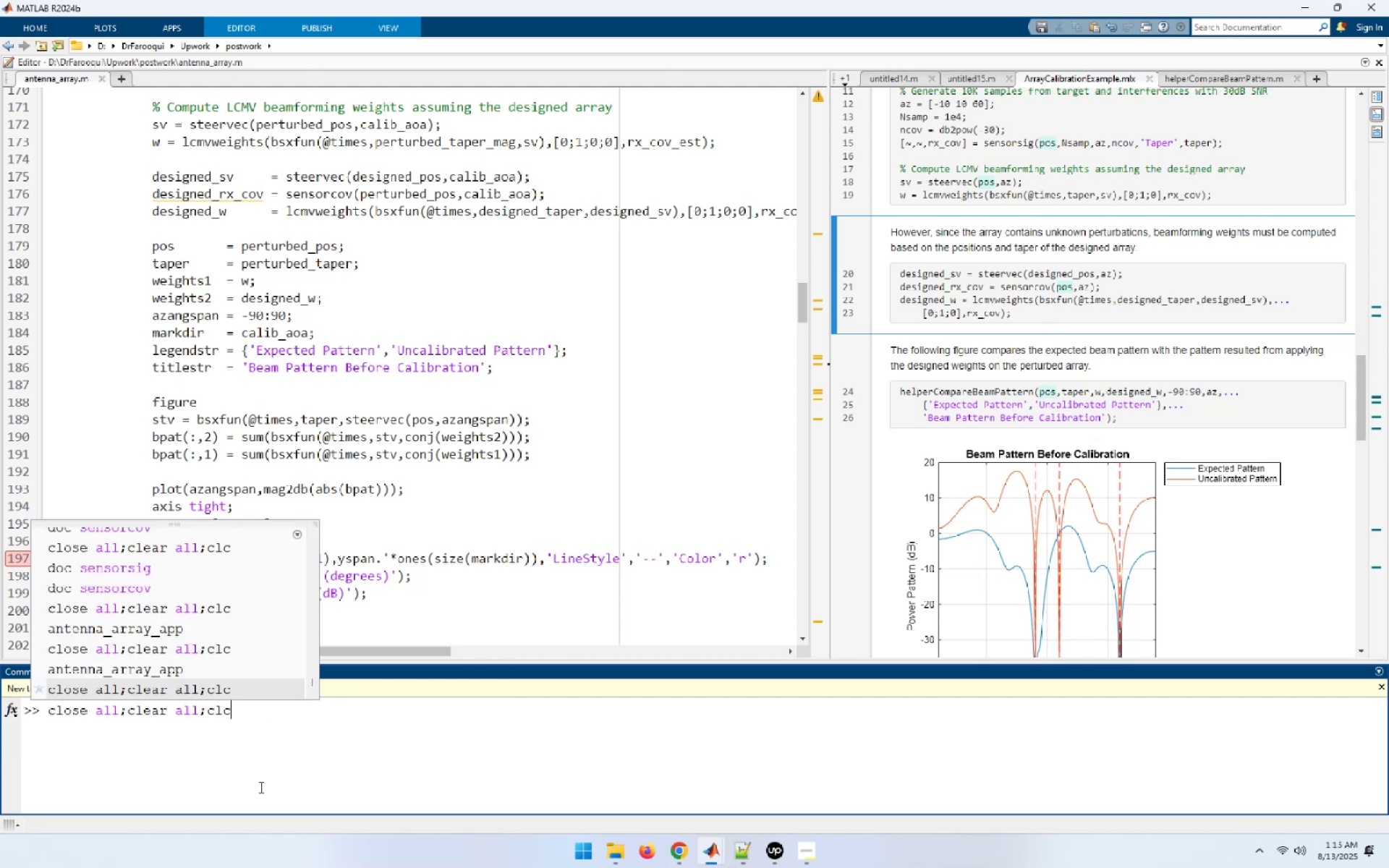 
key(ArrowUp)
 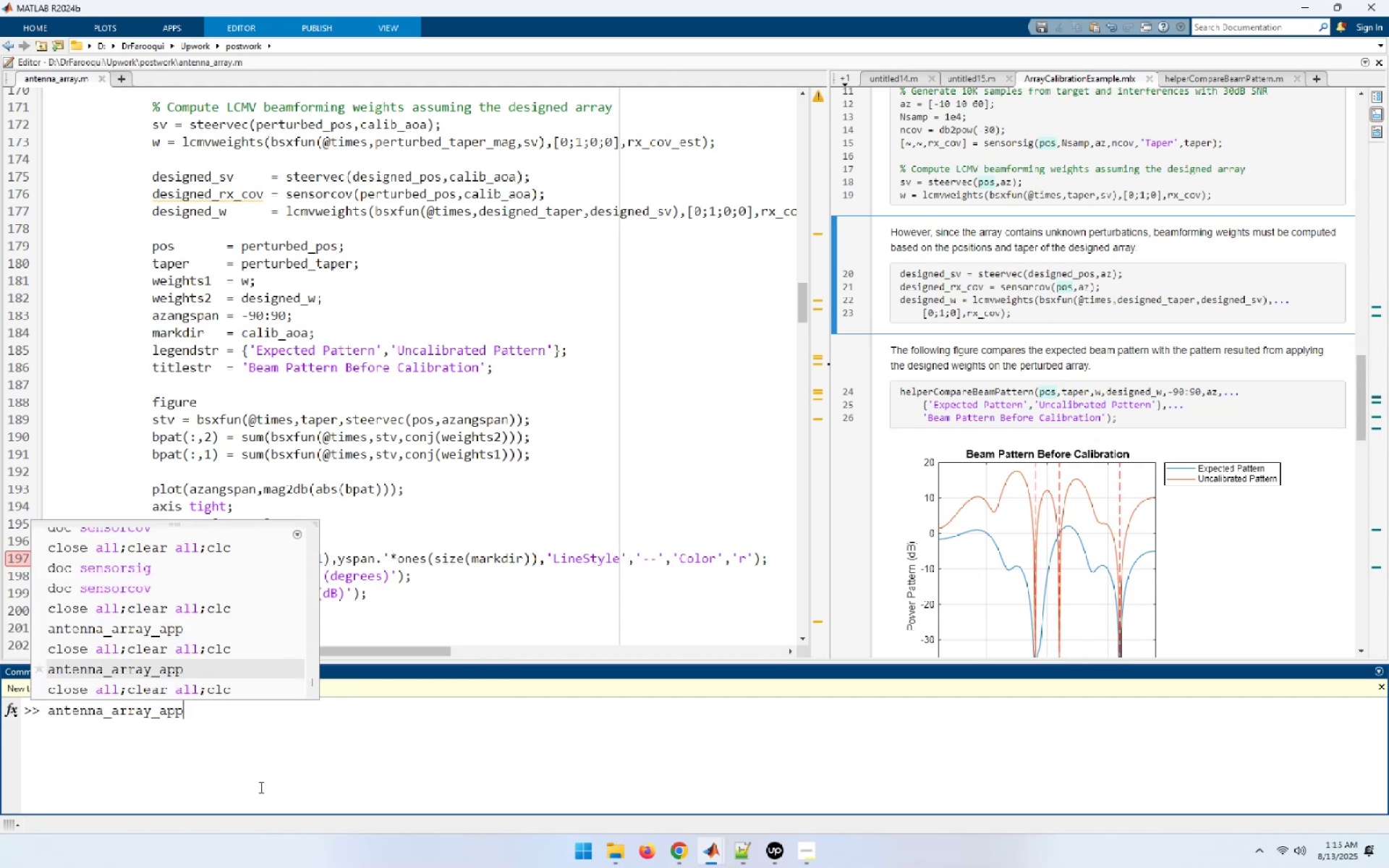 
key(NumpadEnter)
 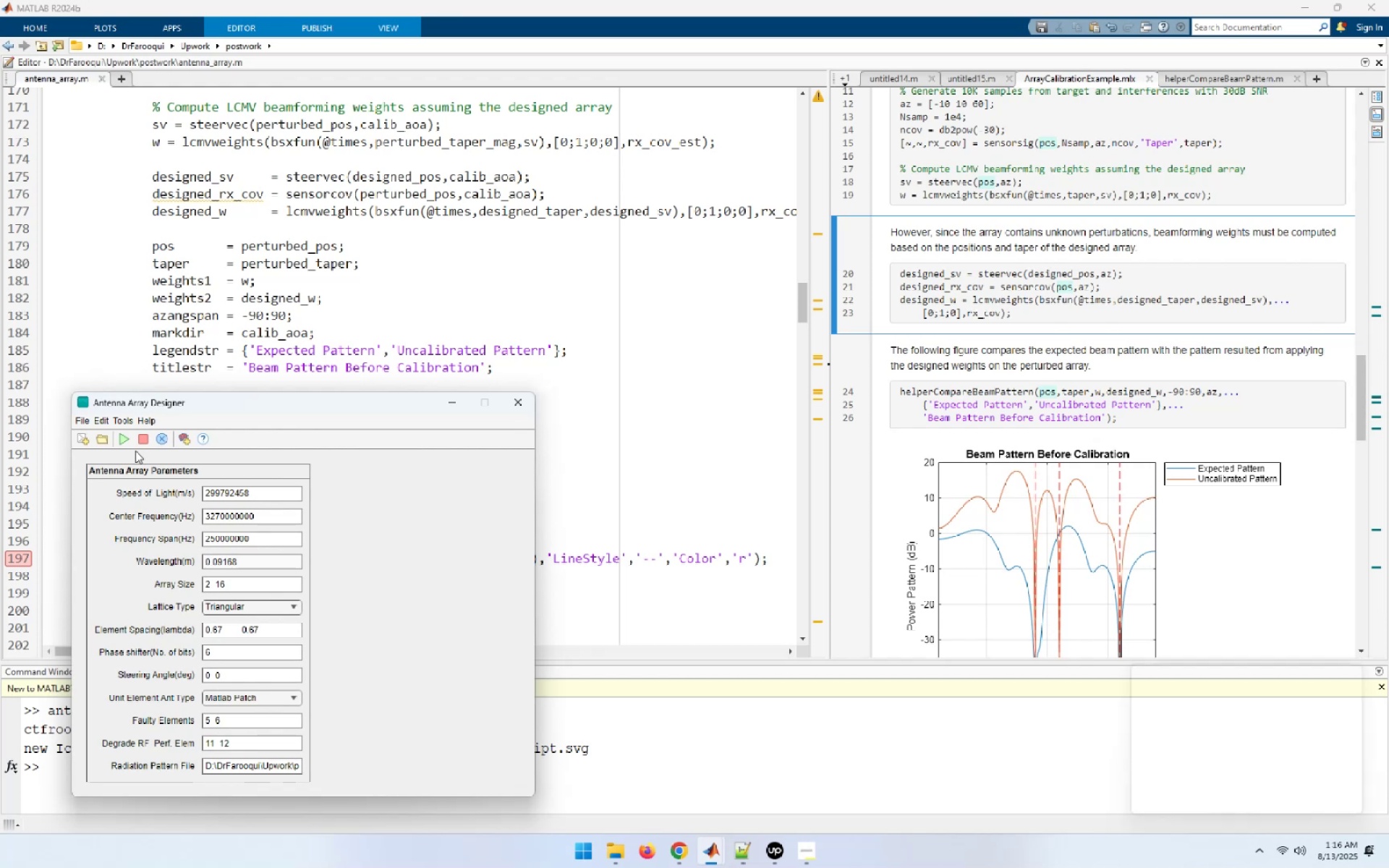 
wait(10.66)
 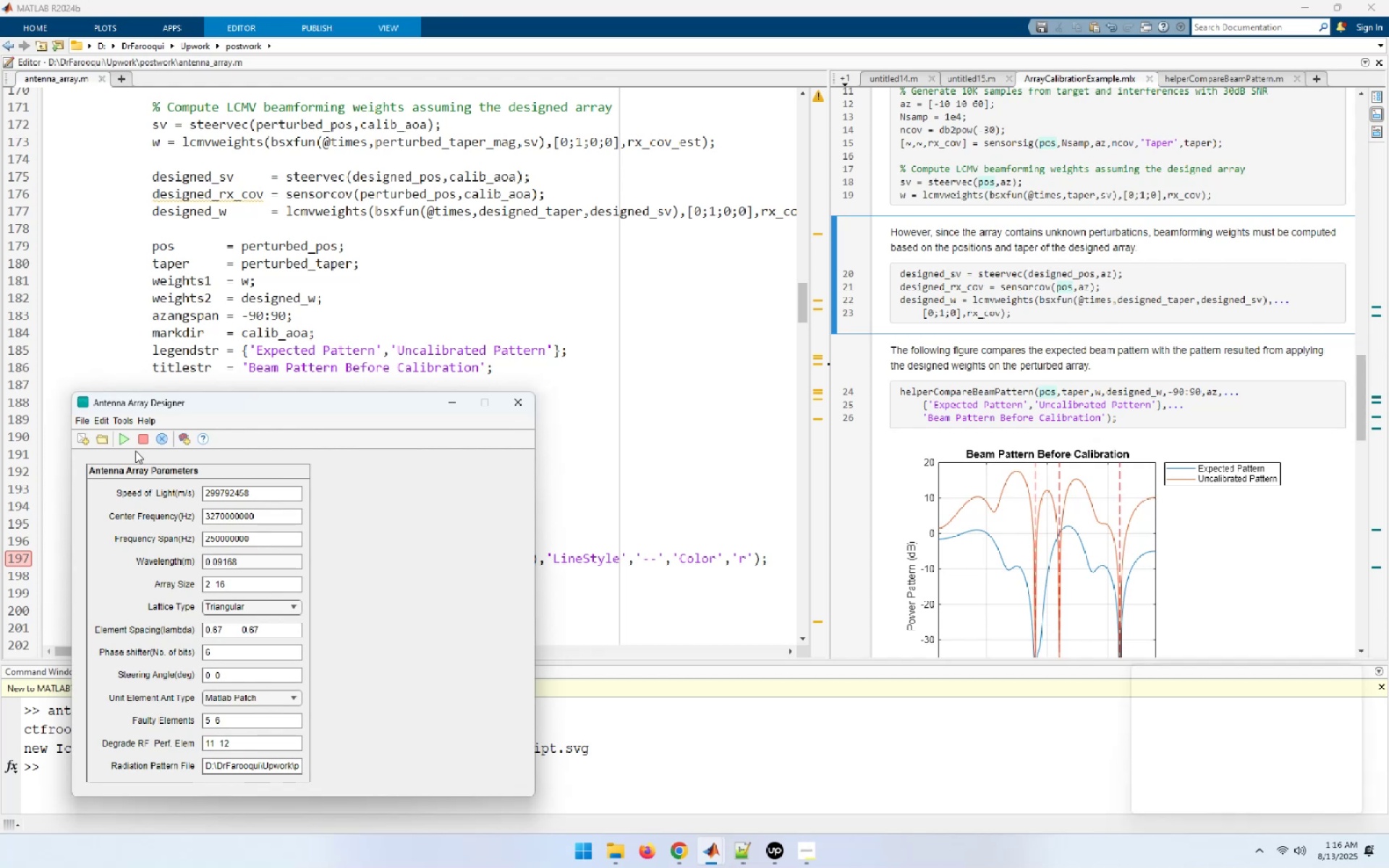 
left_click([123, 436])
 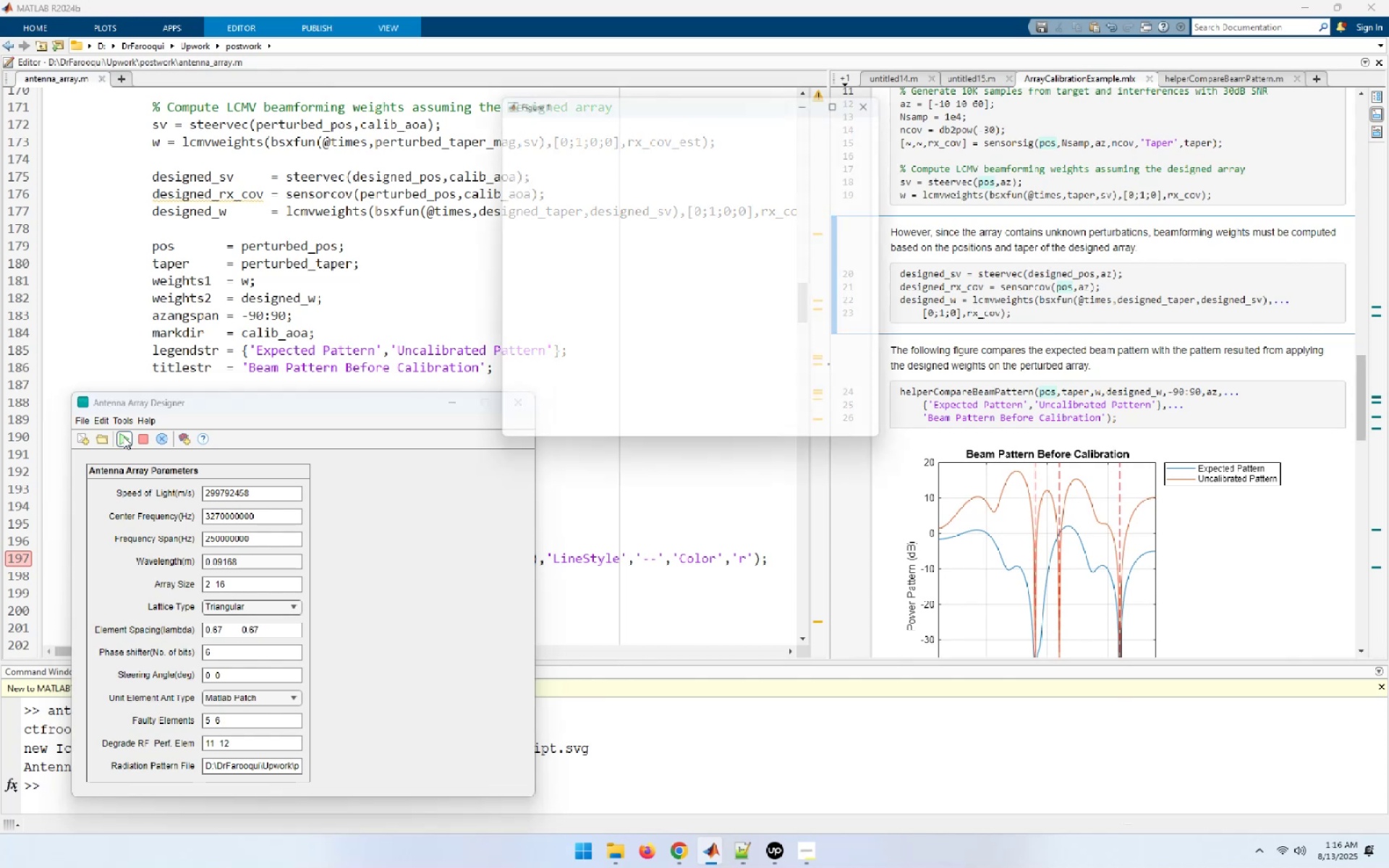 
wait(22.25)
 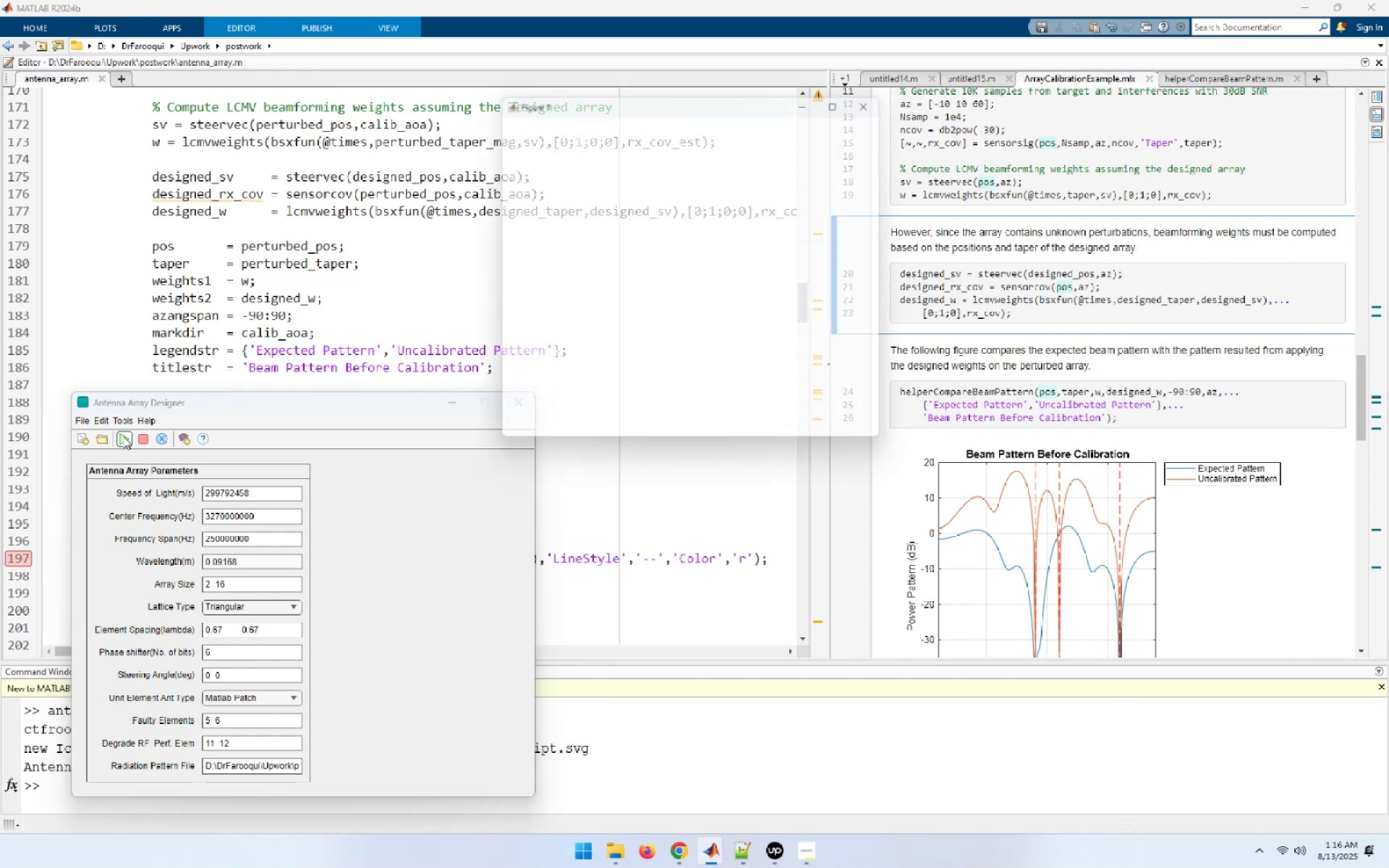 
left_click([295, 268])
 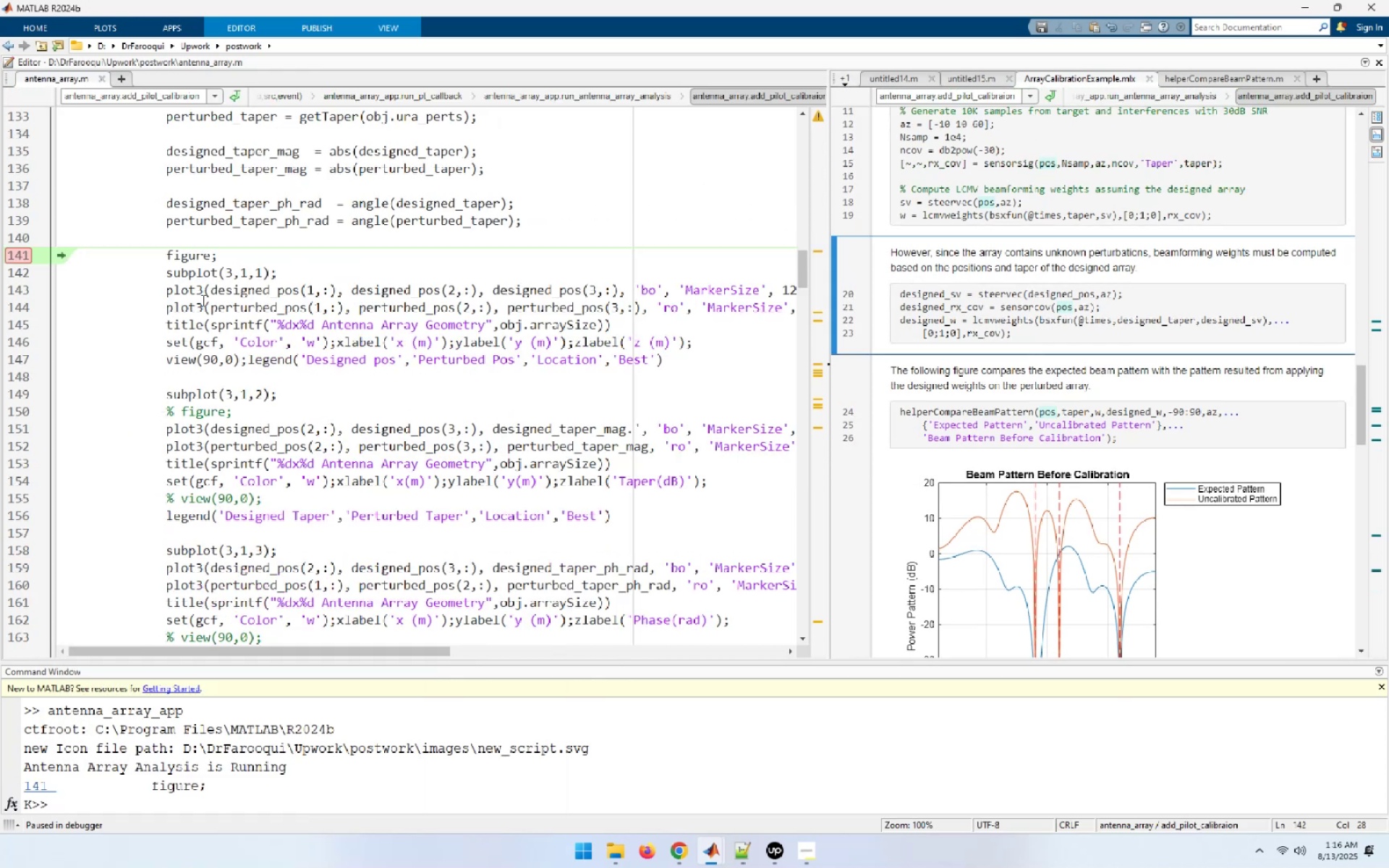 
left_click_drag(start_coordinate=[161, 255], to_coordinate=[747, 626])
 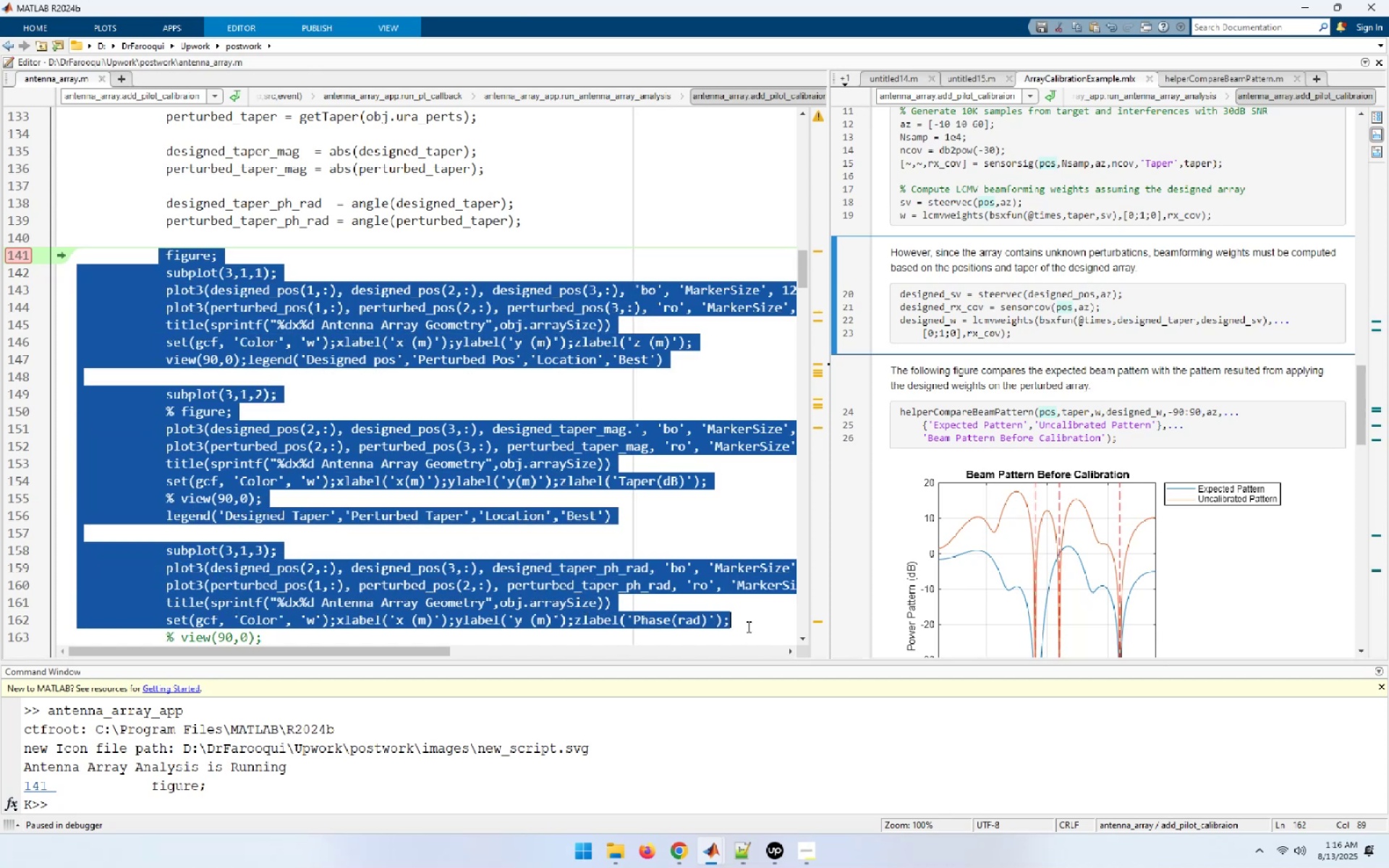 
key(F9)
 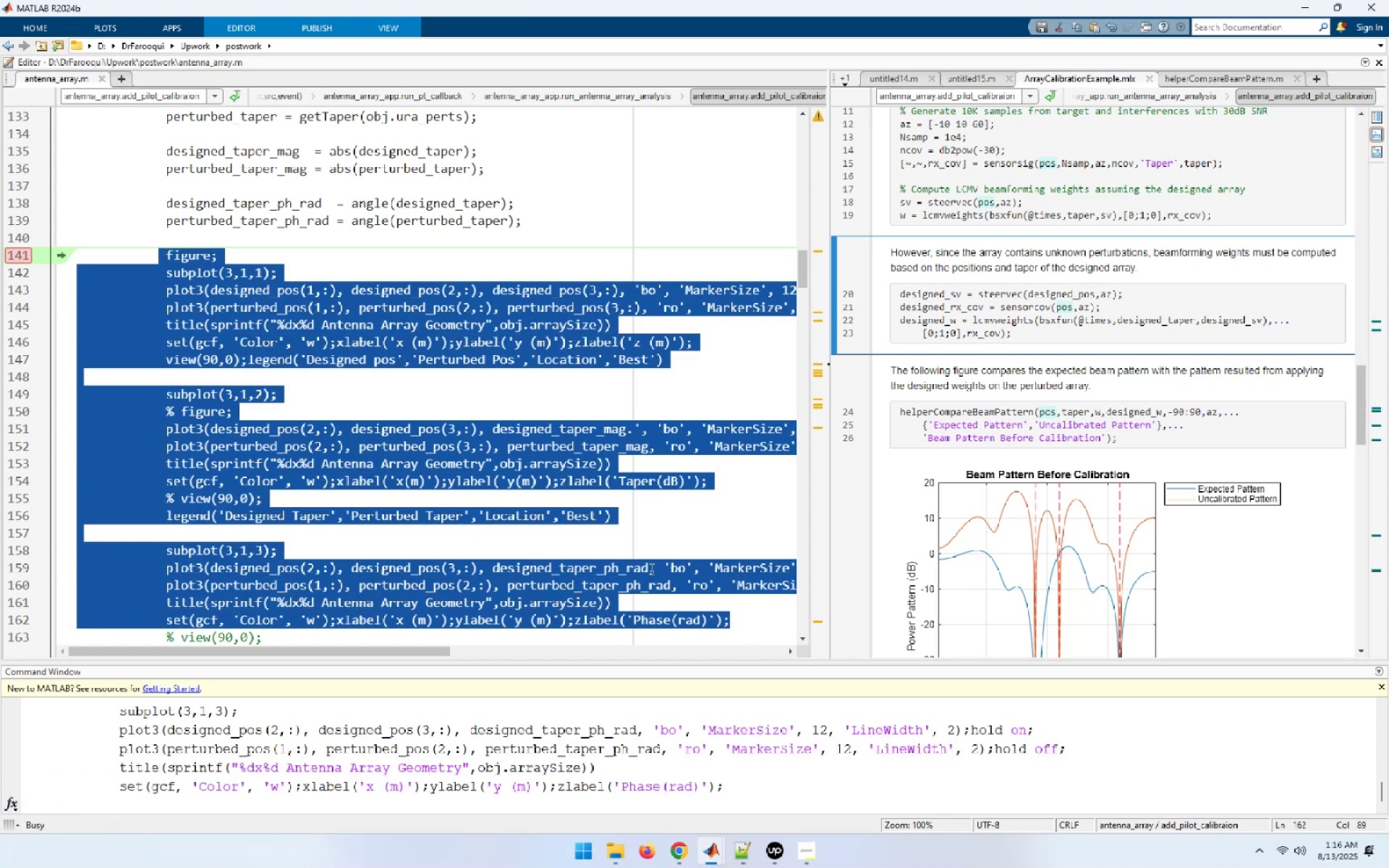 
scroll: coordinate [620, 570], scroll_direction: down, amount: 3.0
 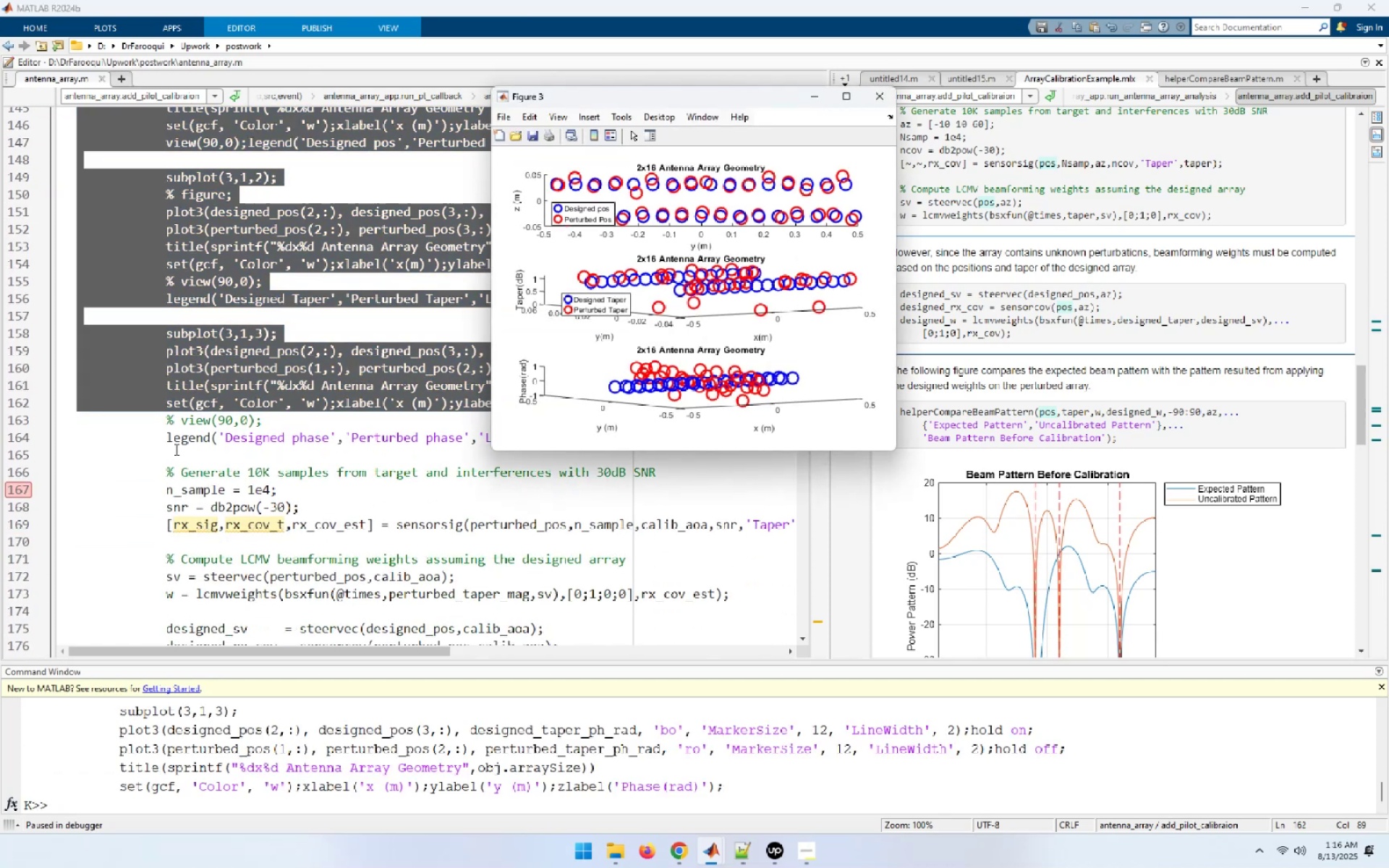 
left_click_drag(start_coordinate=[161, 441], to_coordinate=[697, 429])
 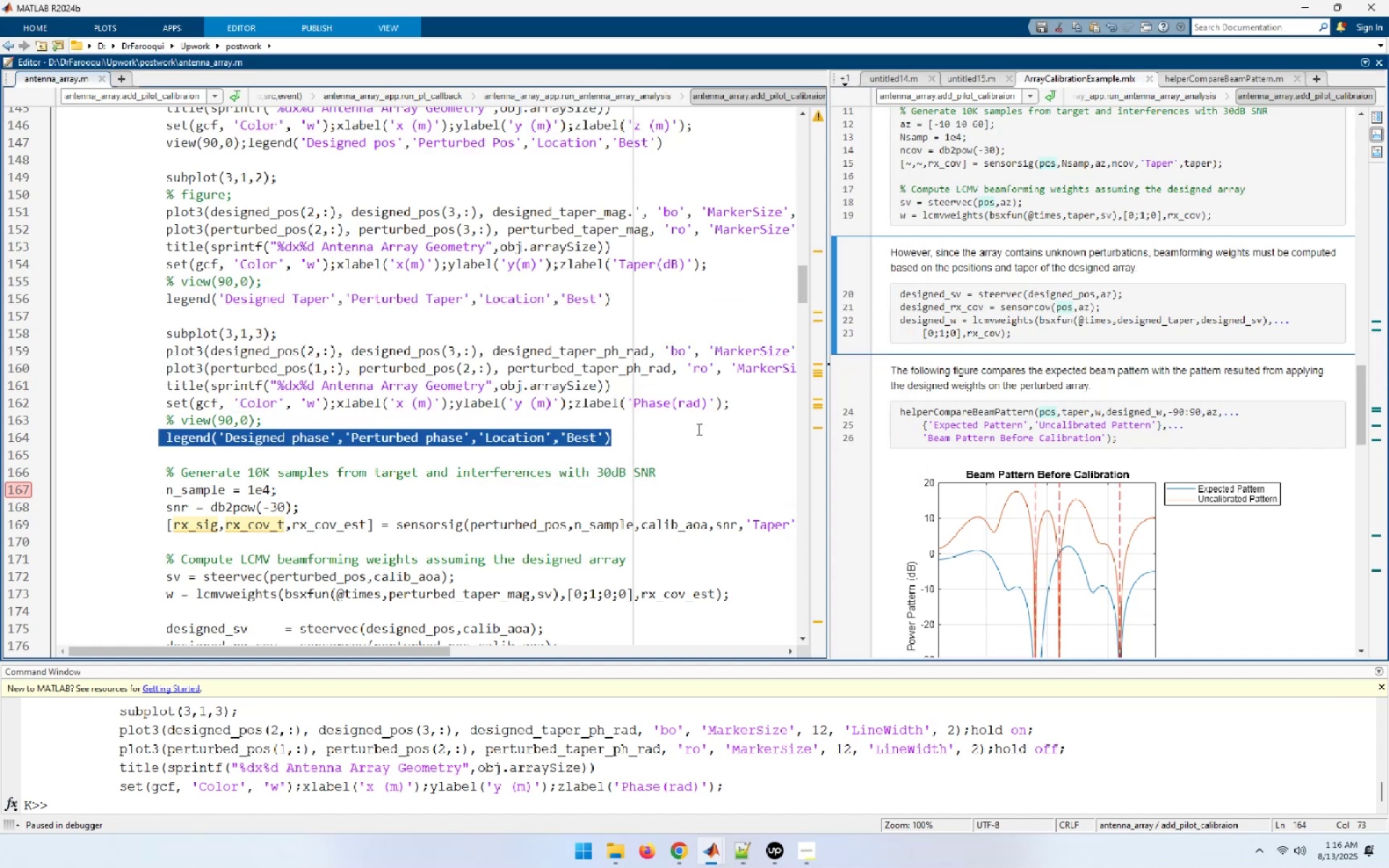 
key(F9)
 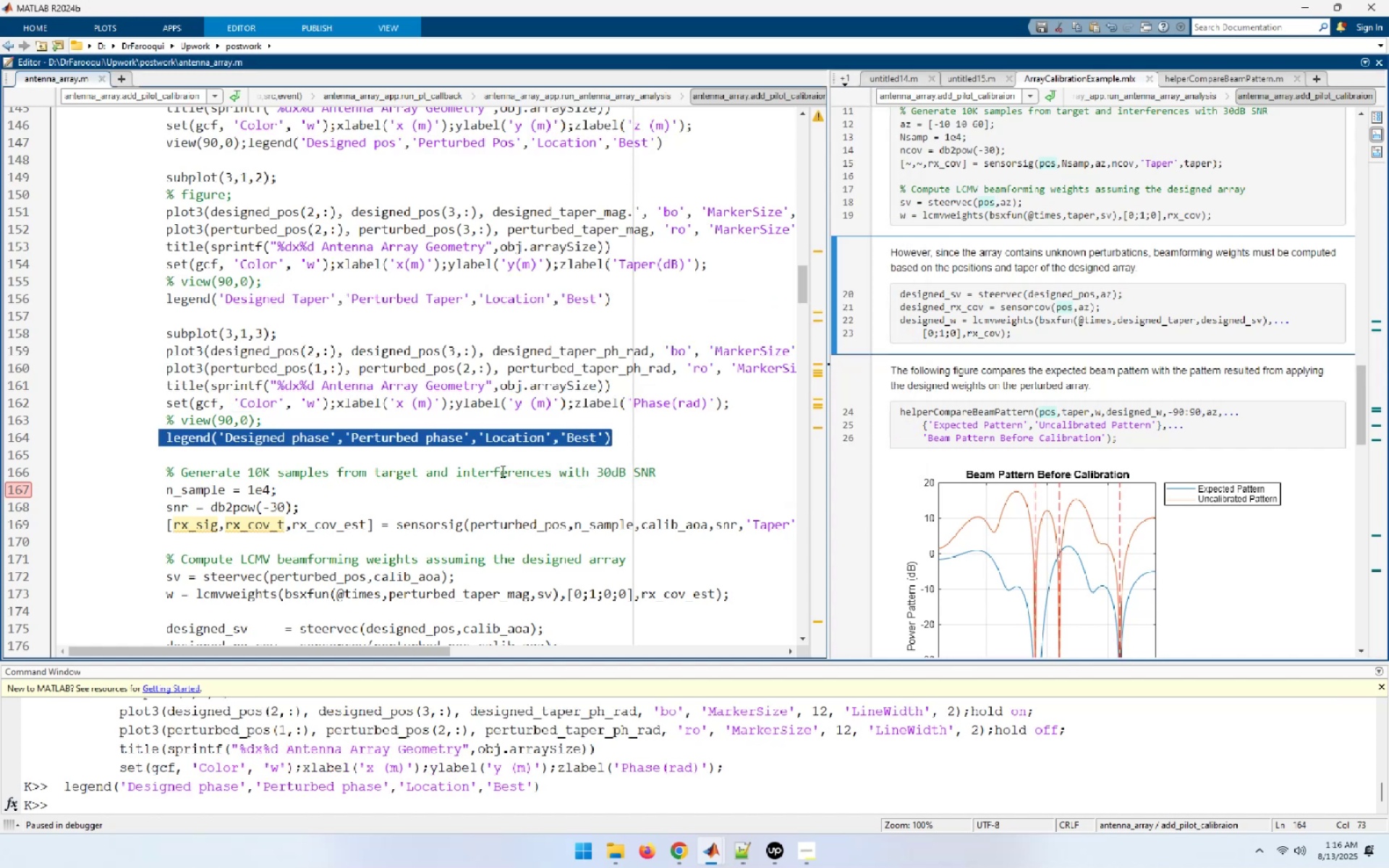 
scroll: coordinate [225, 505], scroll_direction: down, amount: 3.0
 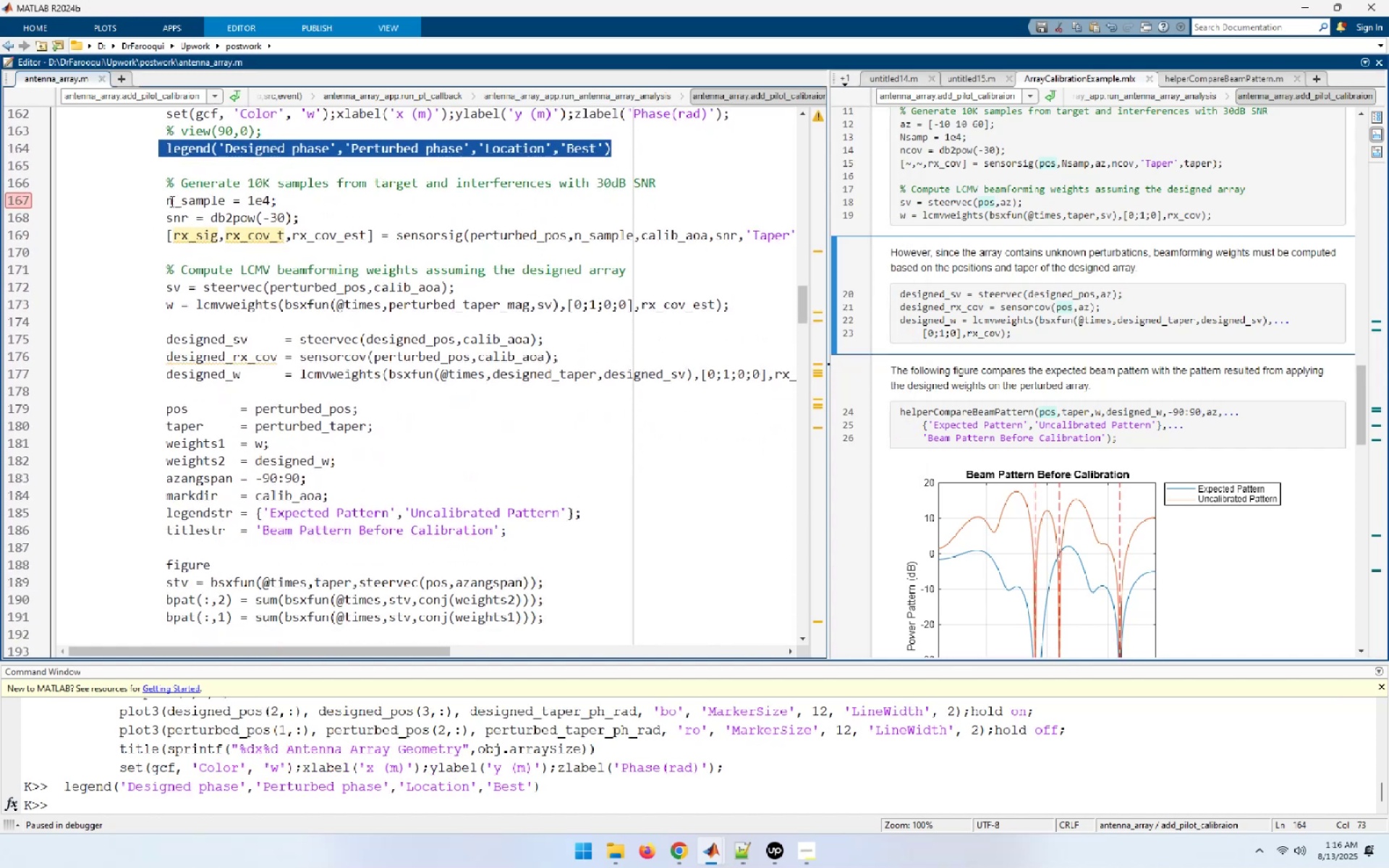 
left_click_drag(start_coordinate=[158, 197], to_coordinate=[664, 523])
 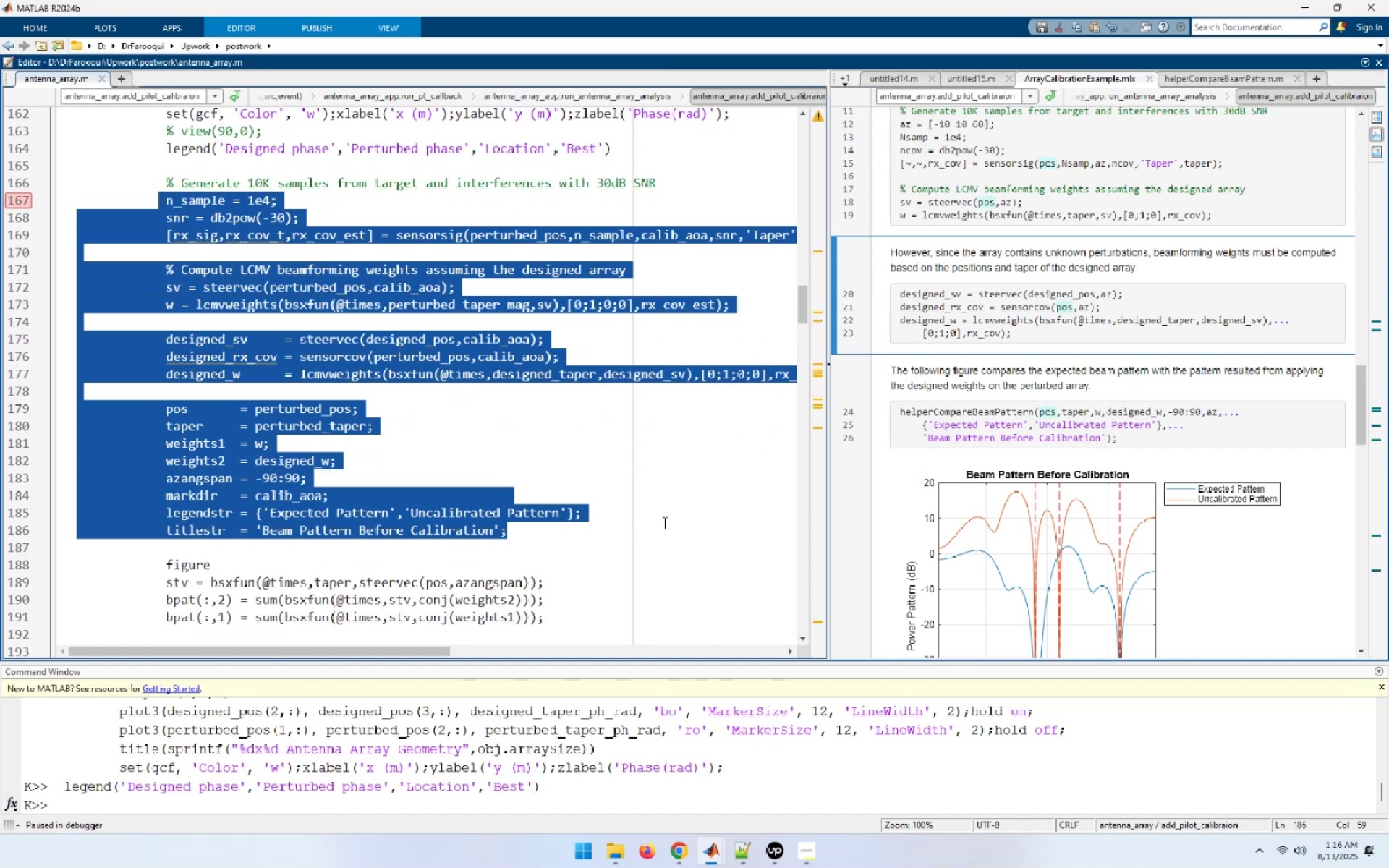 
key(F9)
 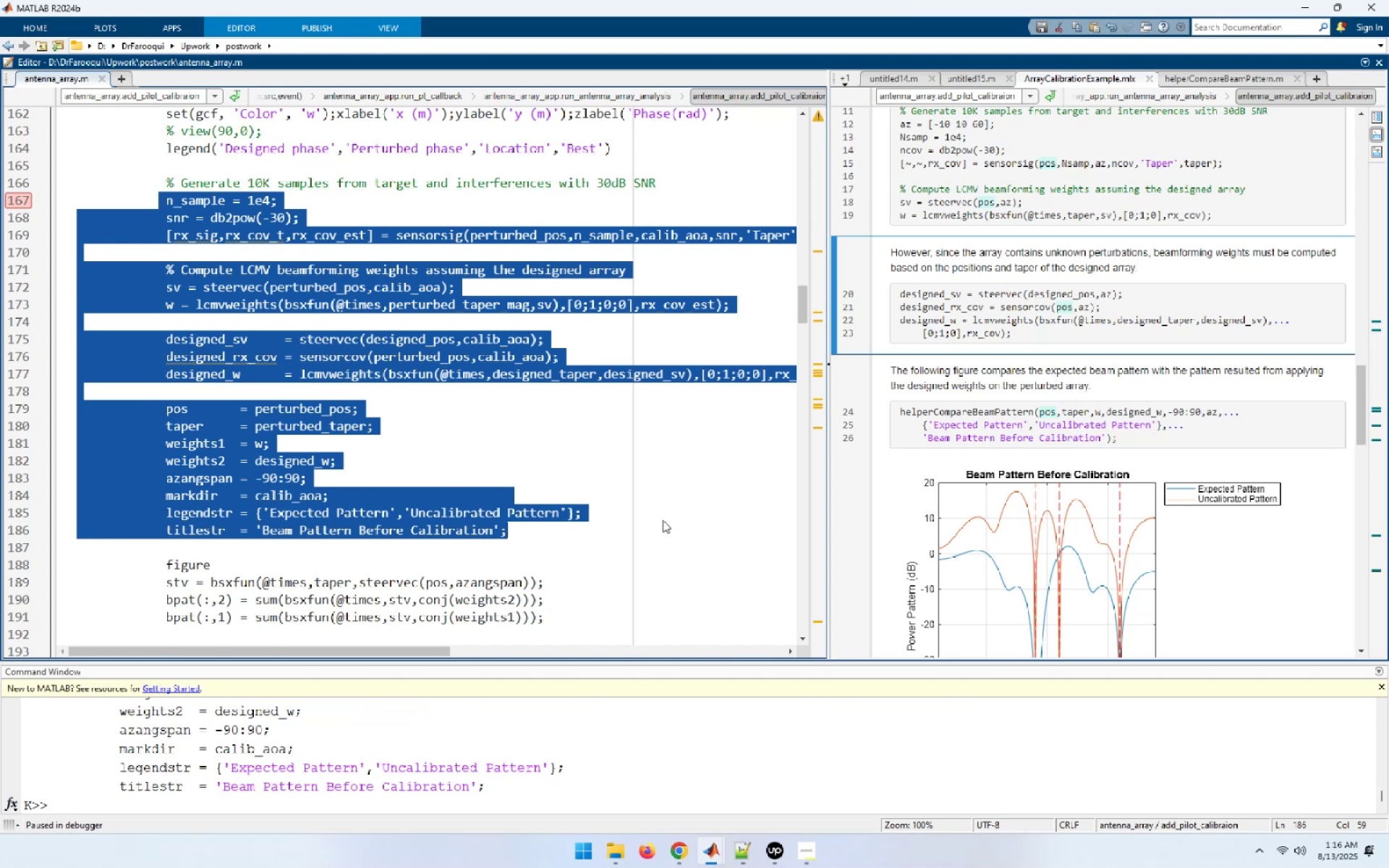 
scroll: coordinate [662, 510], scroll_direction: down, amount: 2.0
 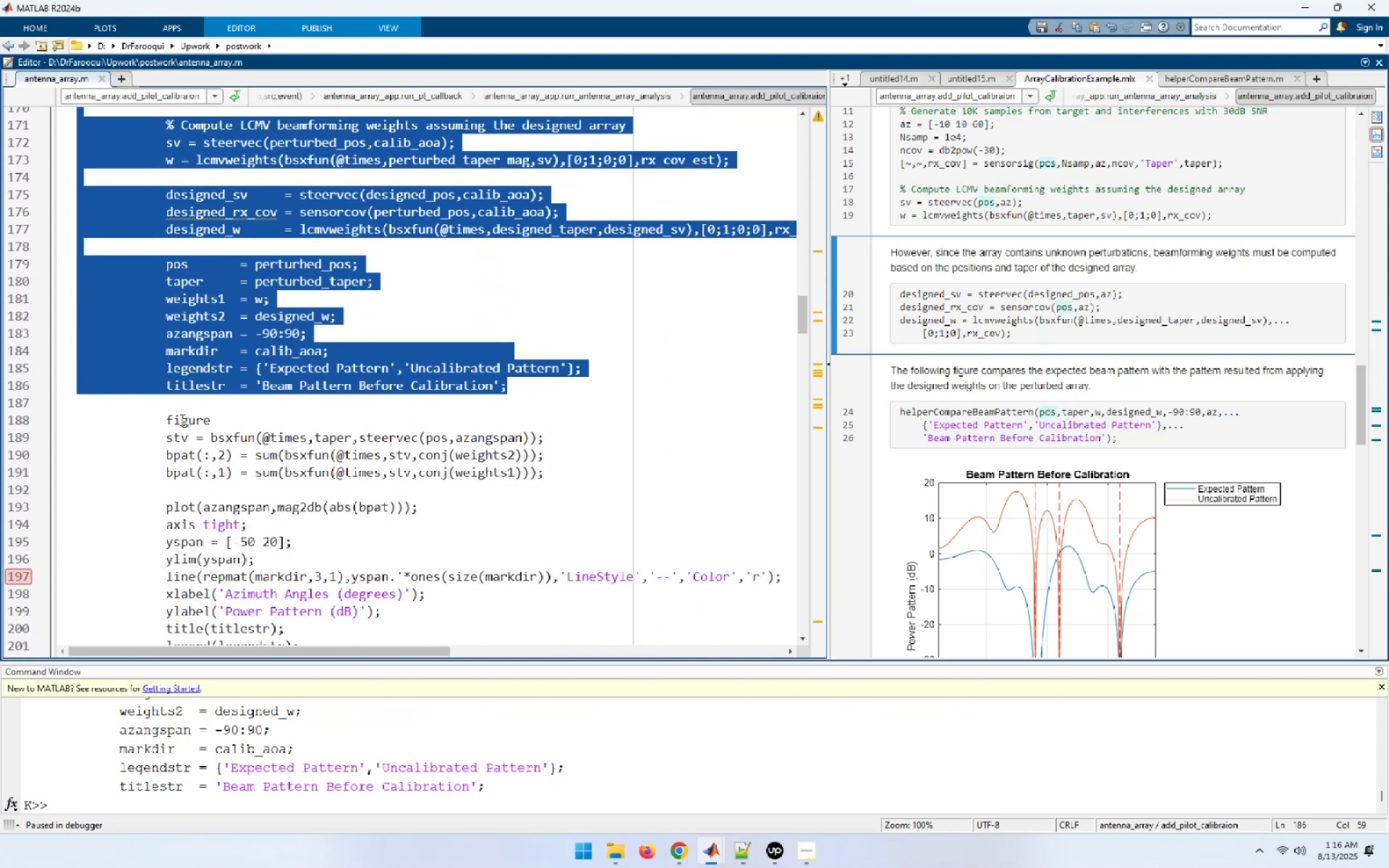 
left_click_drag(start_coordinate=[157, 420], to_coordinate=[592, 480])
 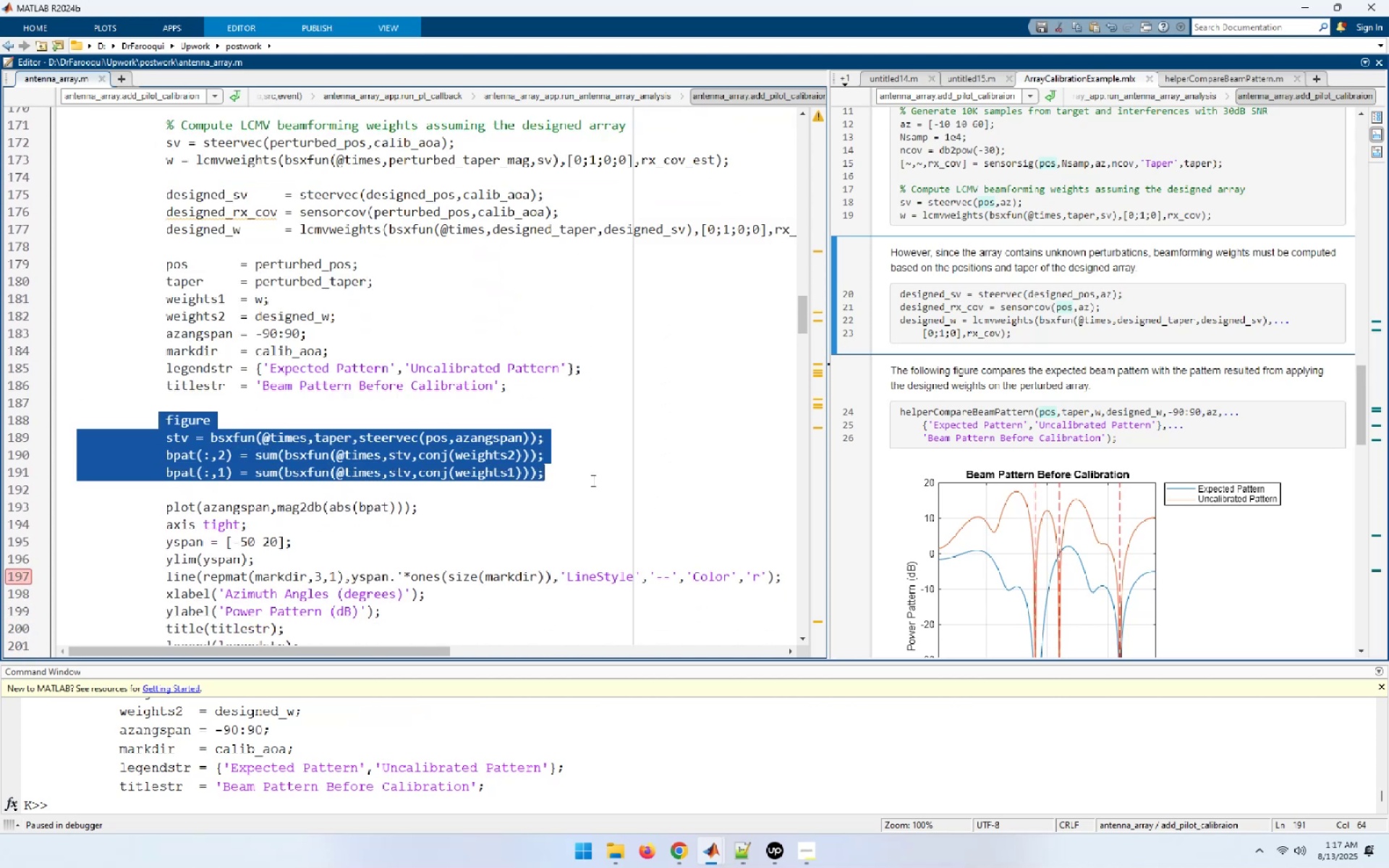 
key(F9)
 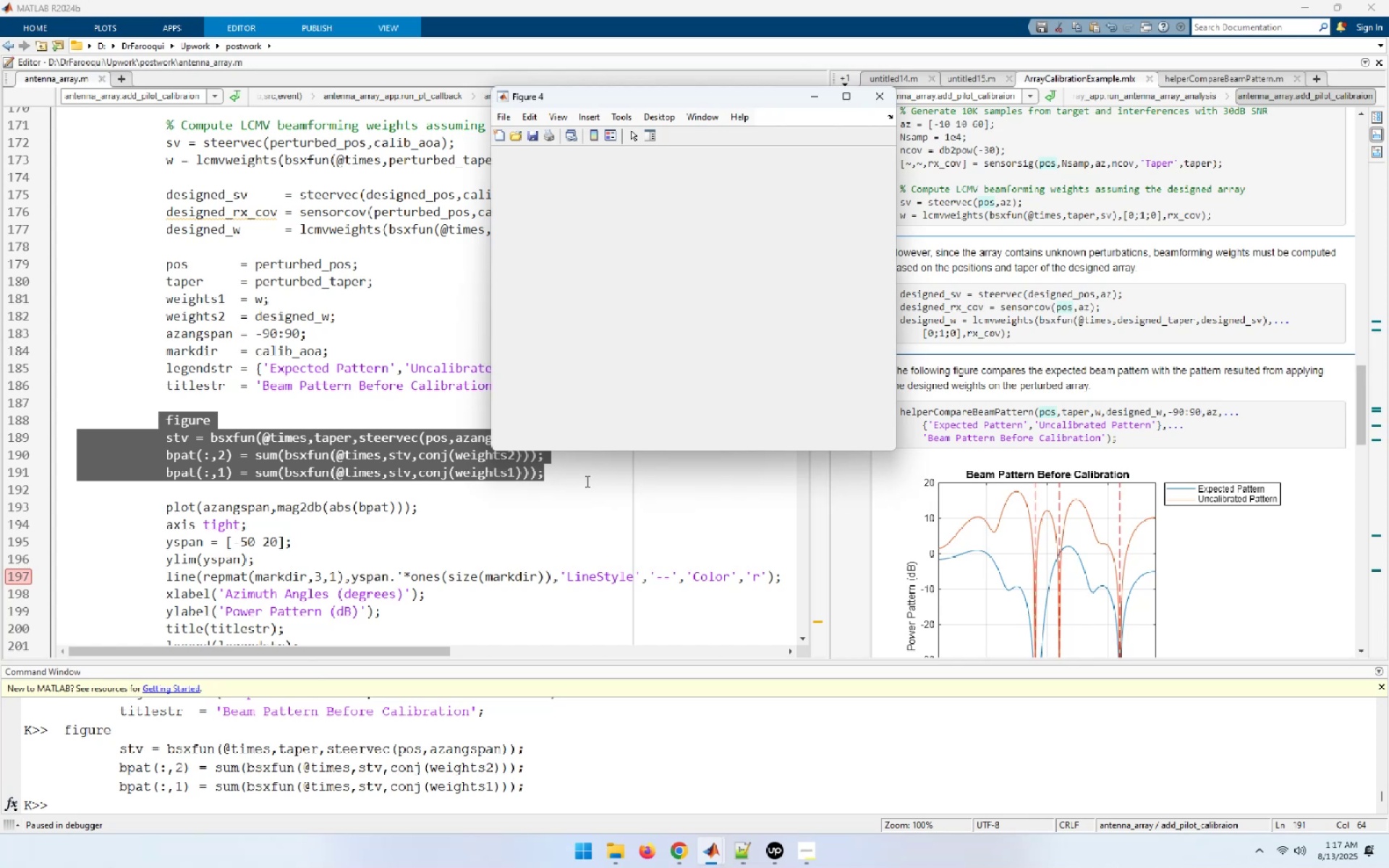 
wait(11.04)
 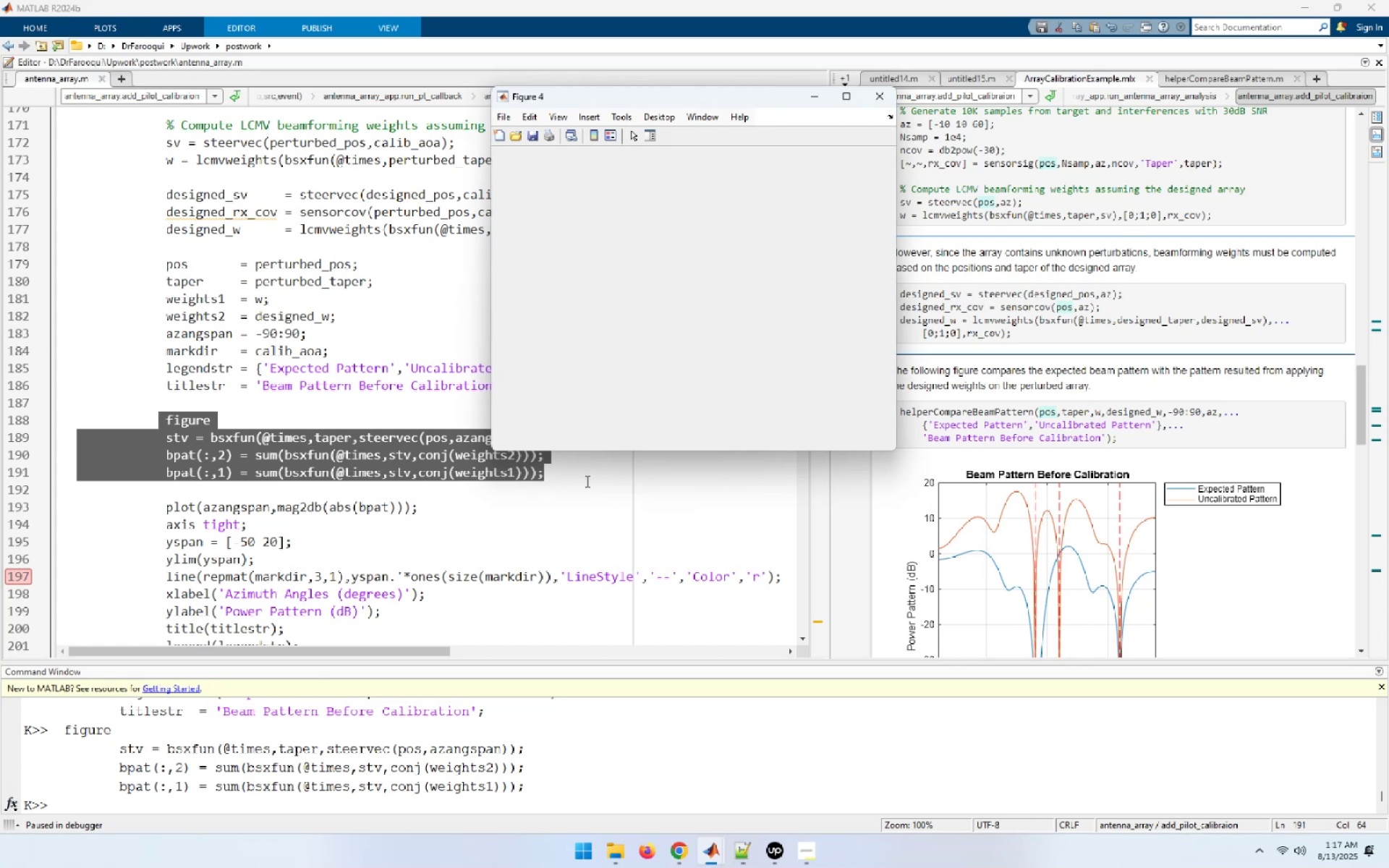 
scroll: coordinate [439, 512], scroll_direction: down, amount: 2.0
 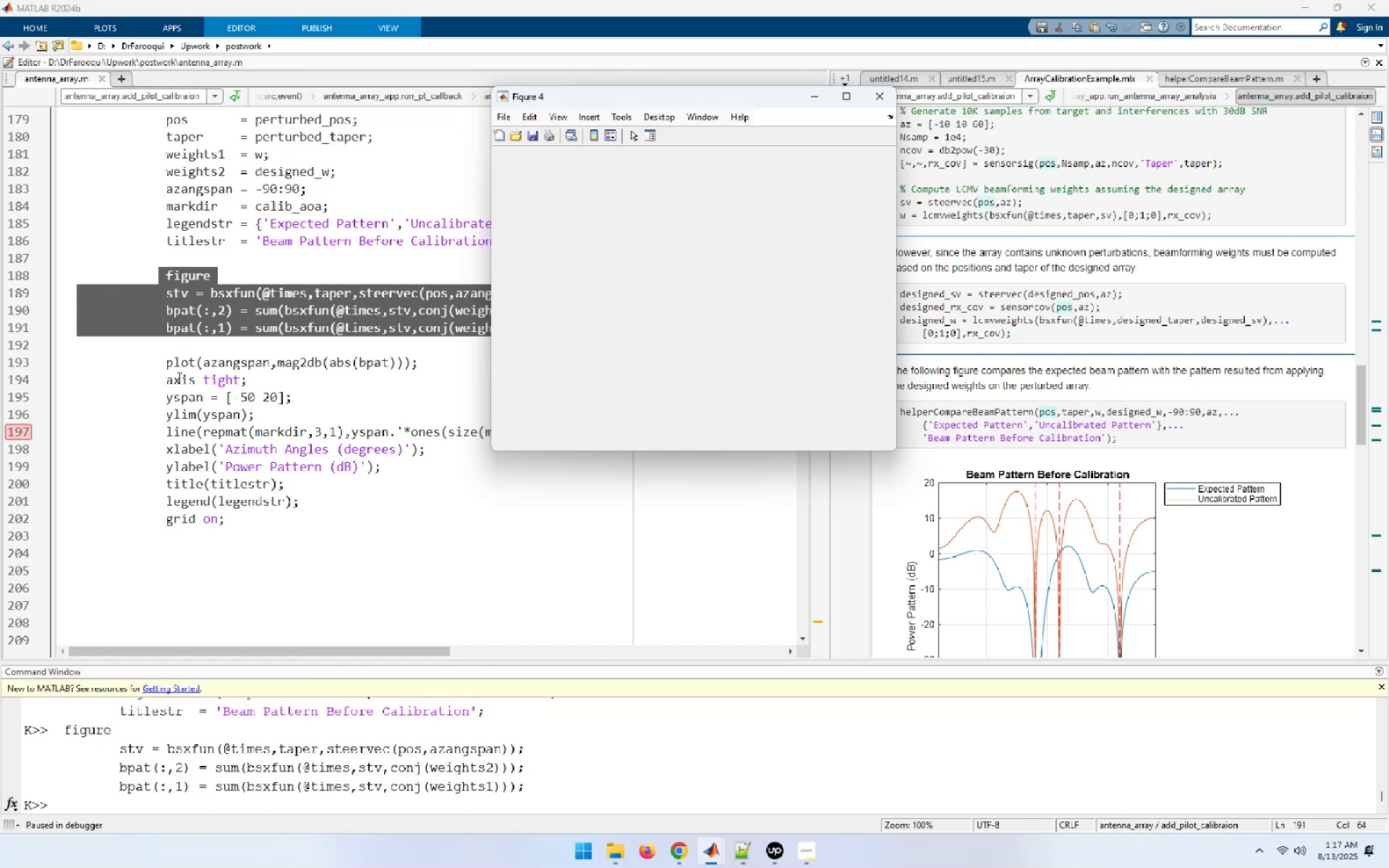 
left_click_drag(start_coordinate=[161, 362], to_coordinate=[456, 363])
 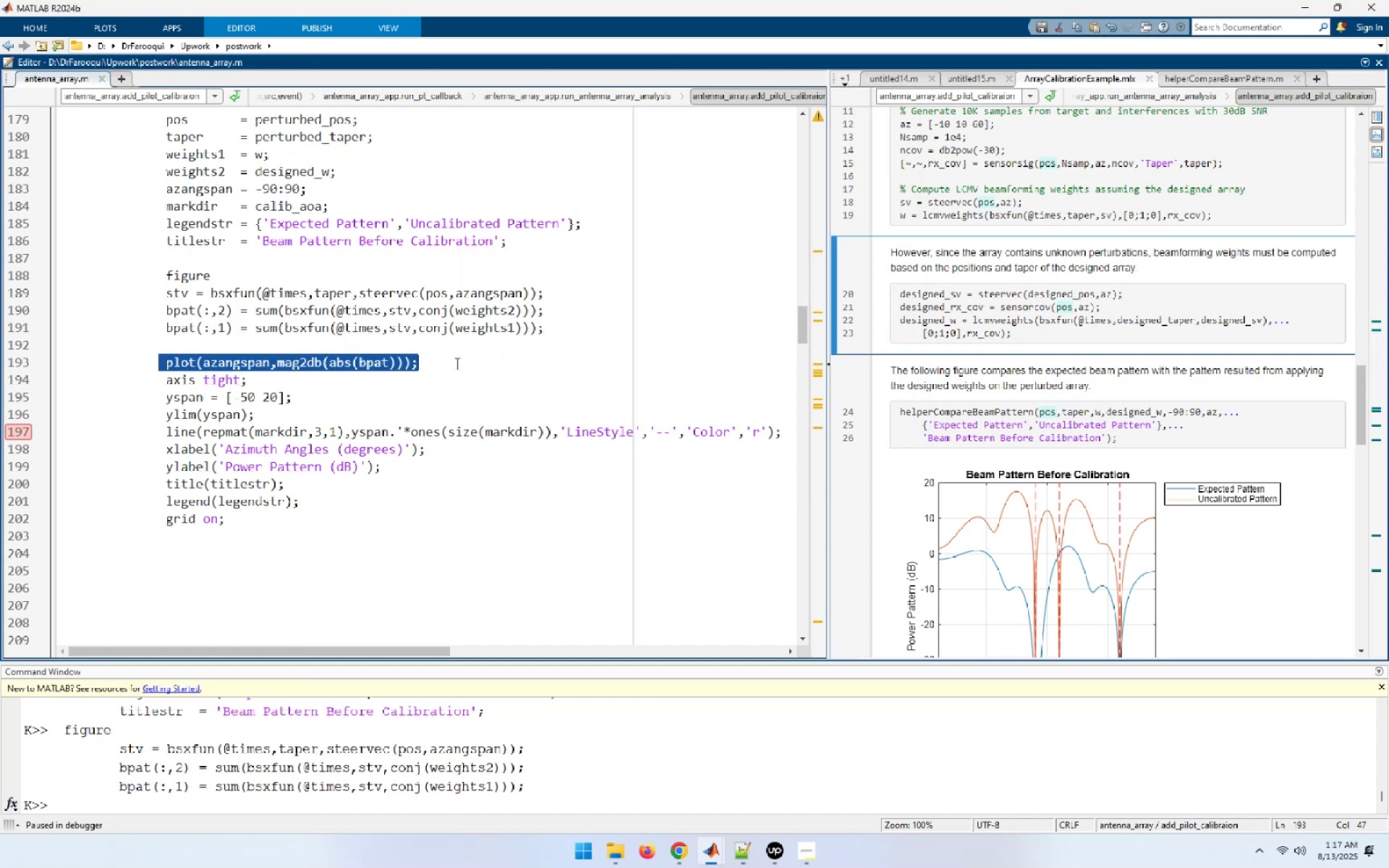 
key(F9)
 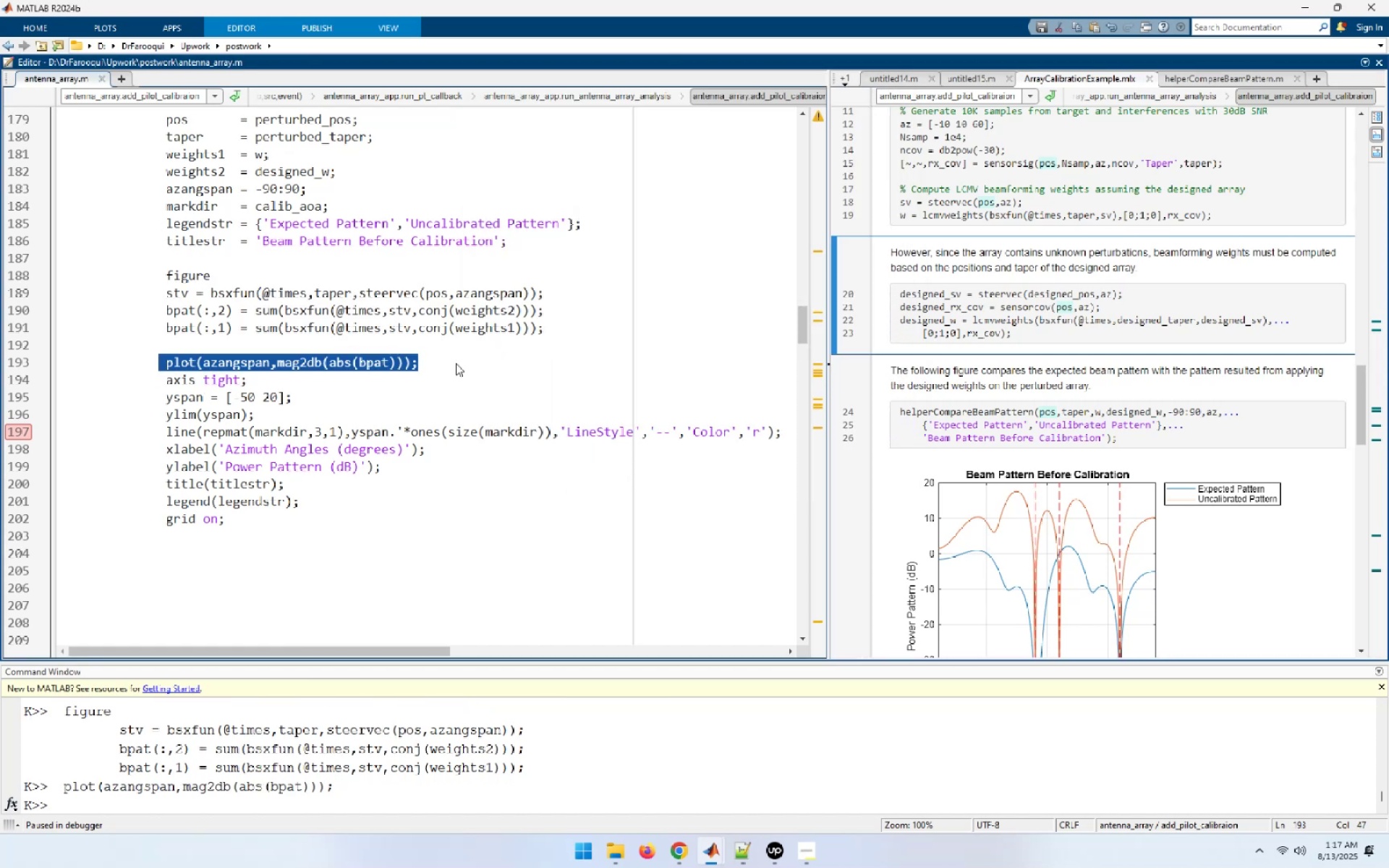 
mouse_move([711, 845])
 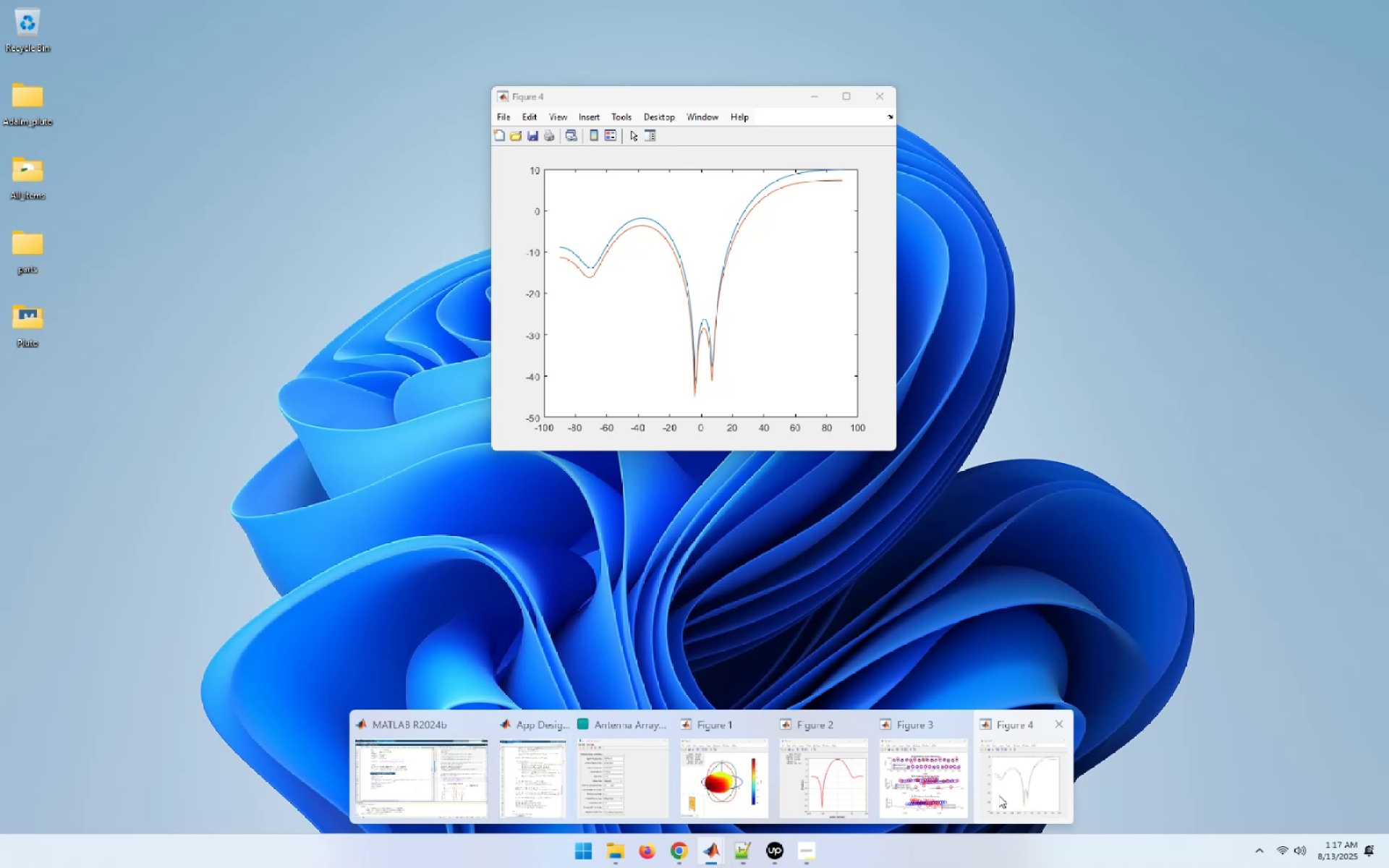 
left_click([998, 795])
 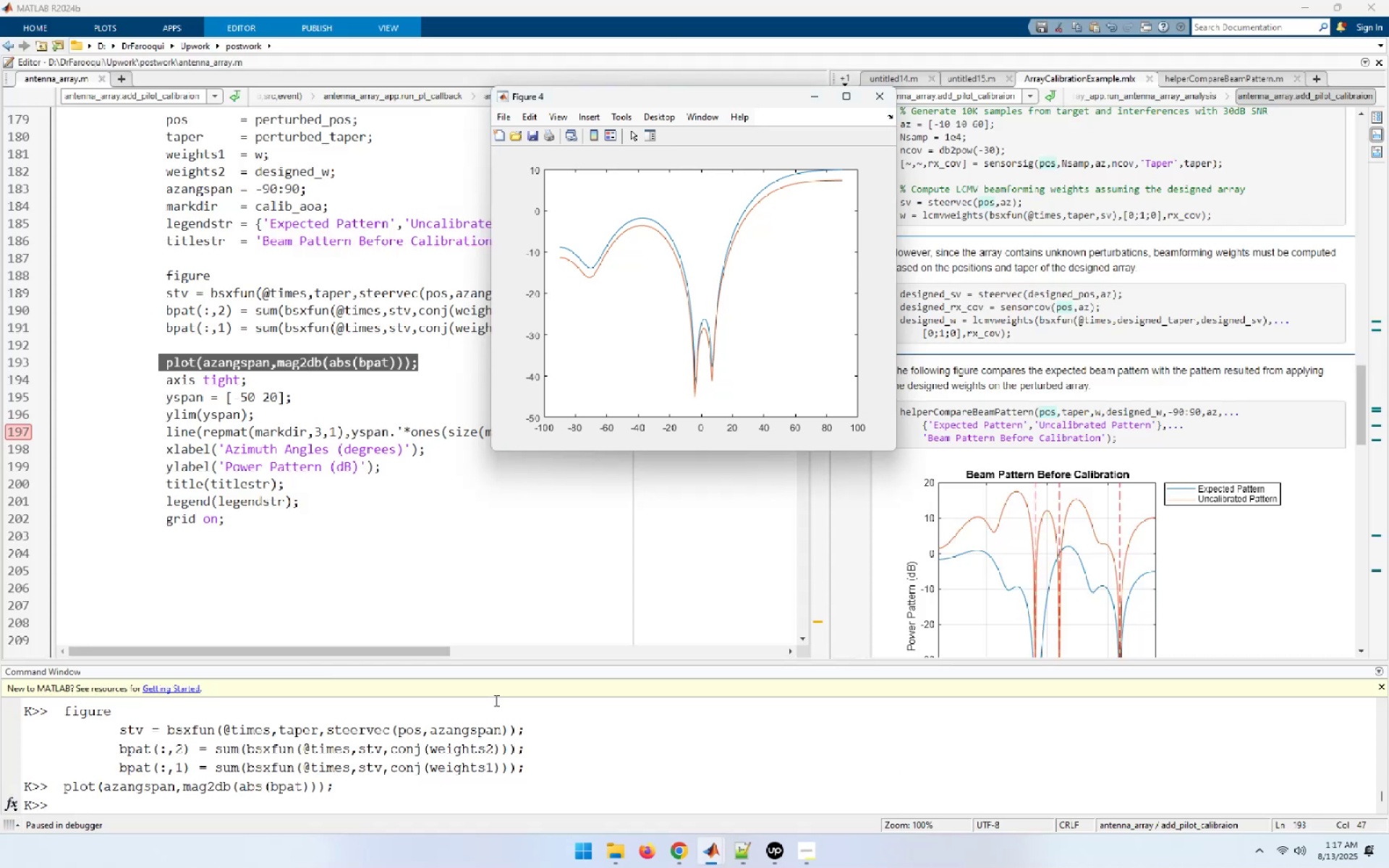 
wait(9.85)
 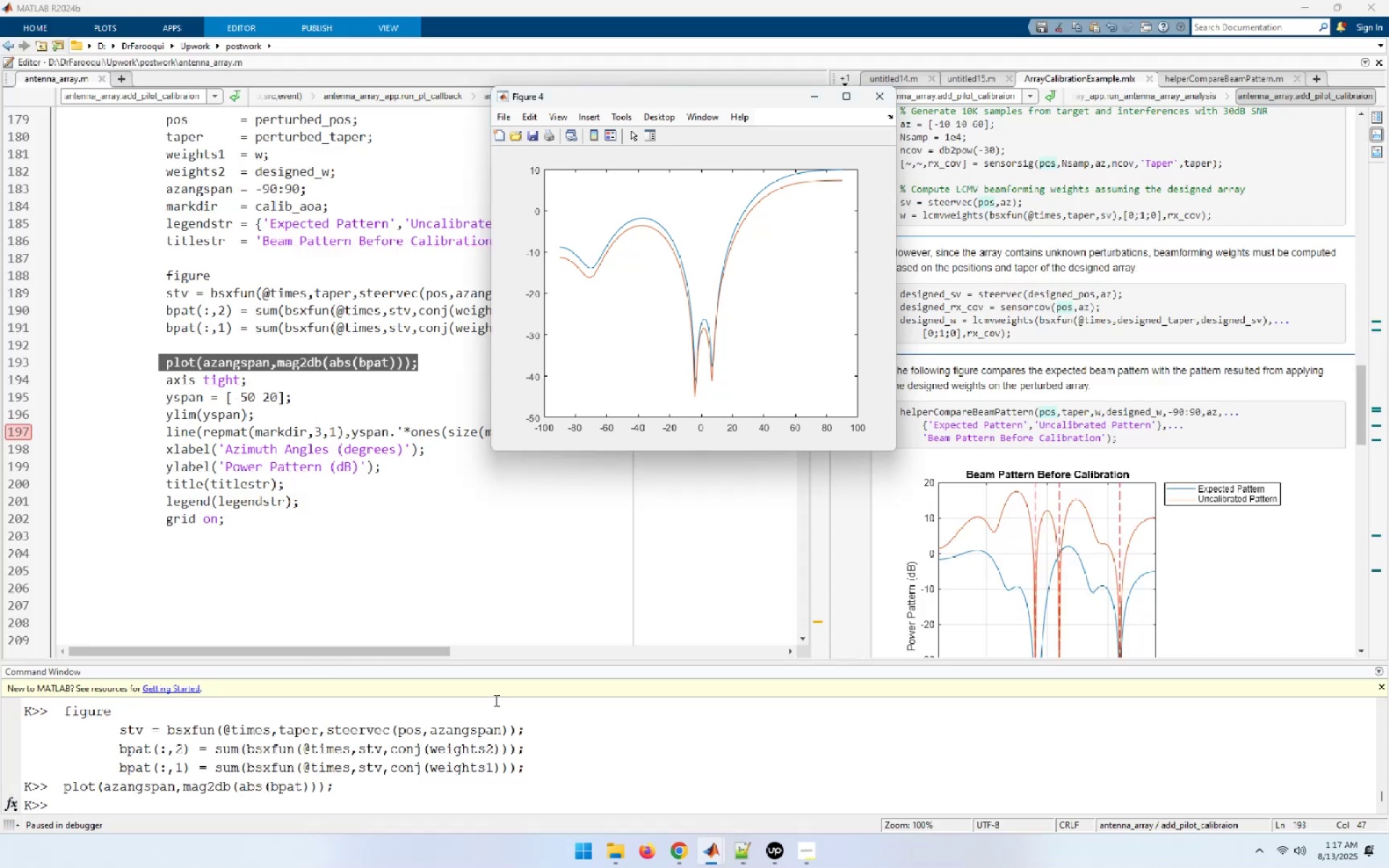 
left_click_drag(start_coordinate=[653, 98], to_coordinate=[1087, 169])
 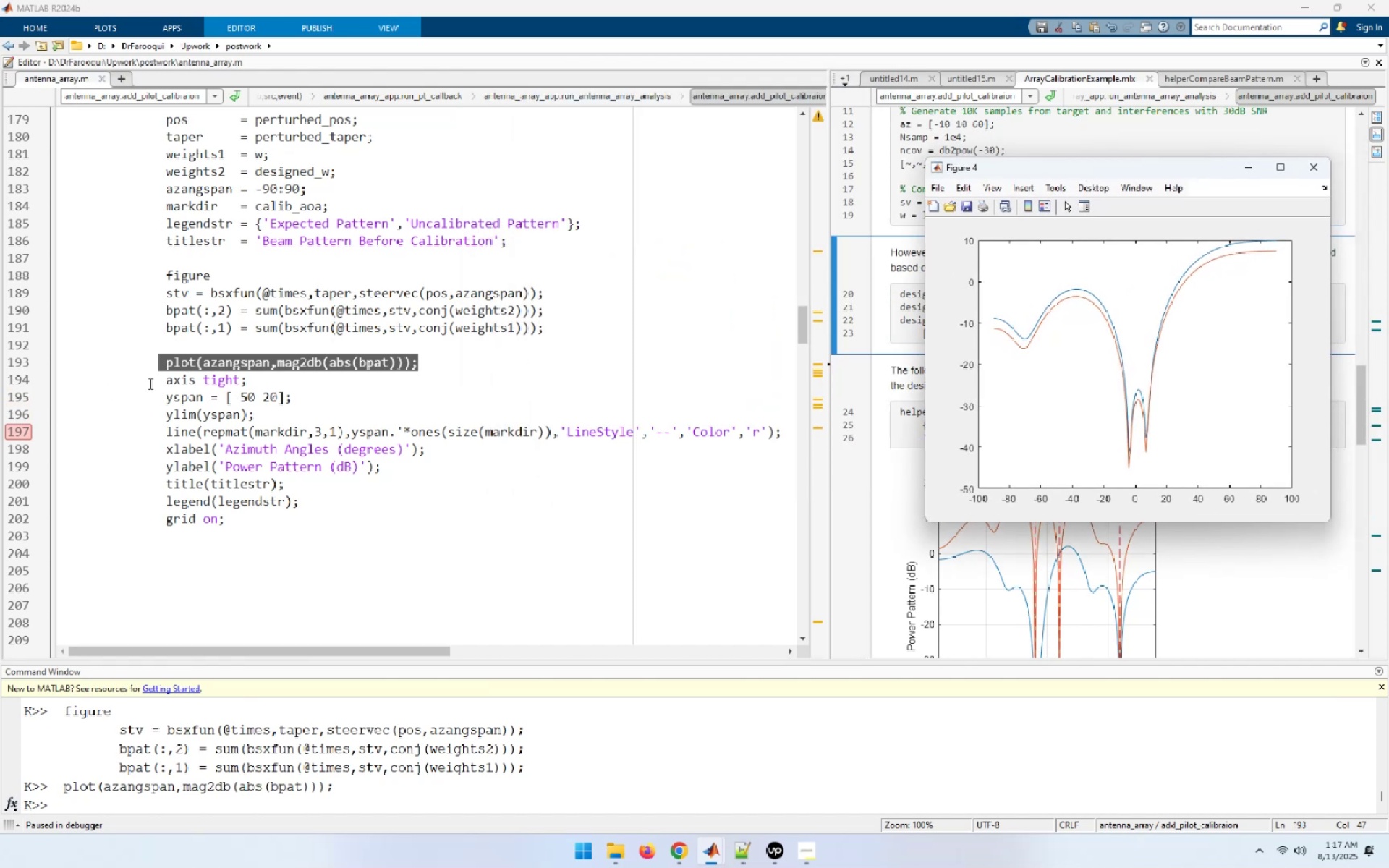 
left_click_drag(start_coordinate=[154, 382], to_coordinate=[296, 409])
 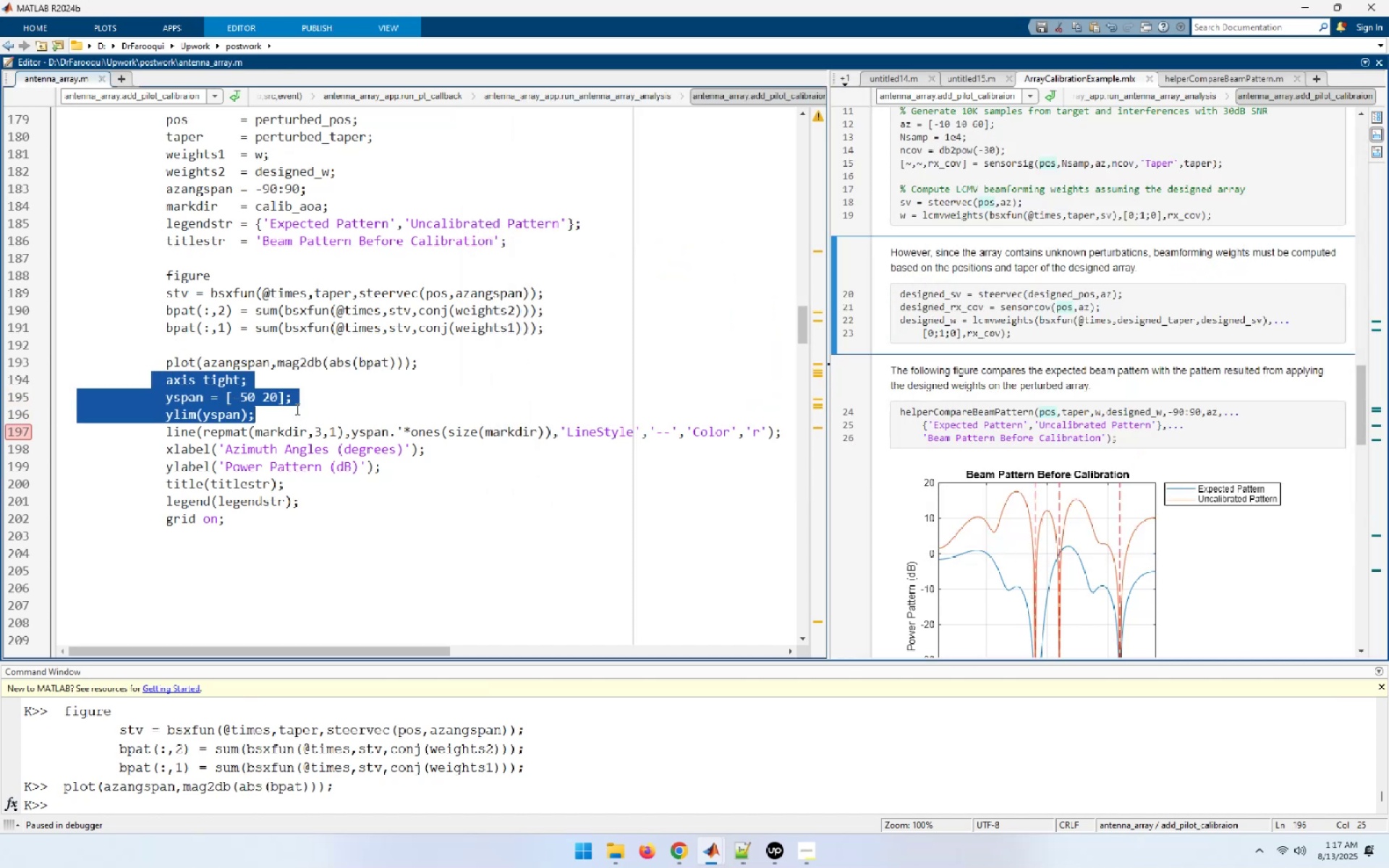 
key(F9)
 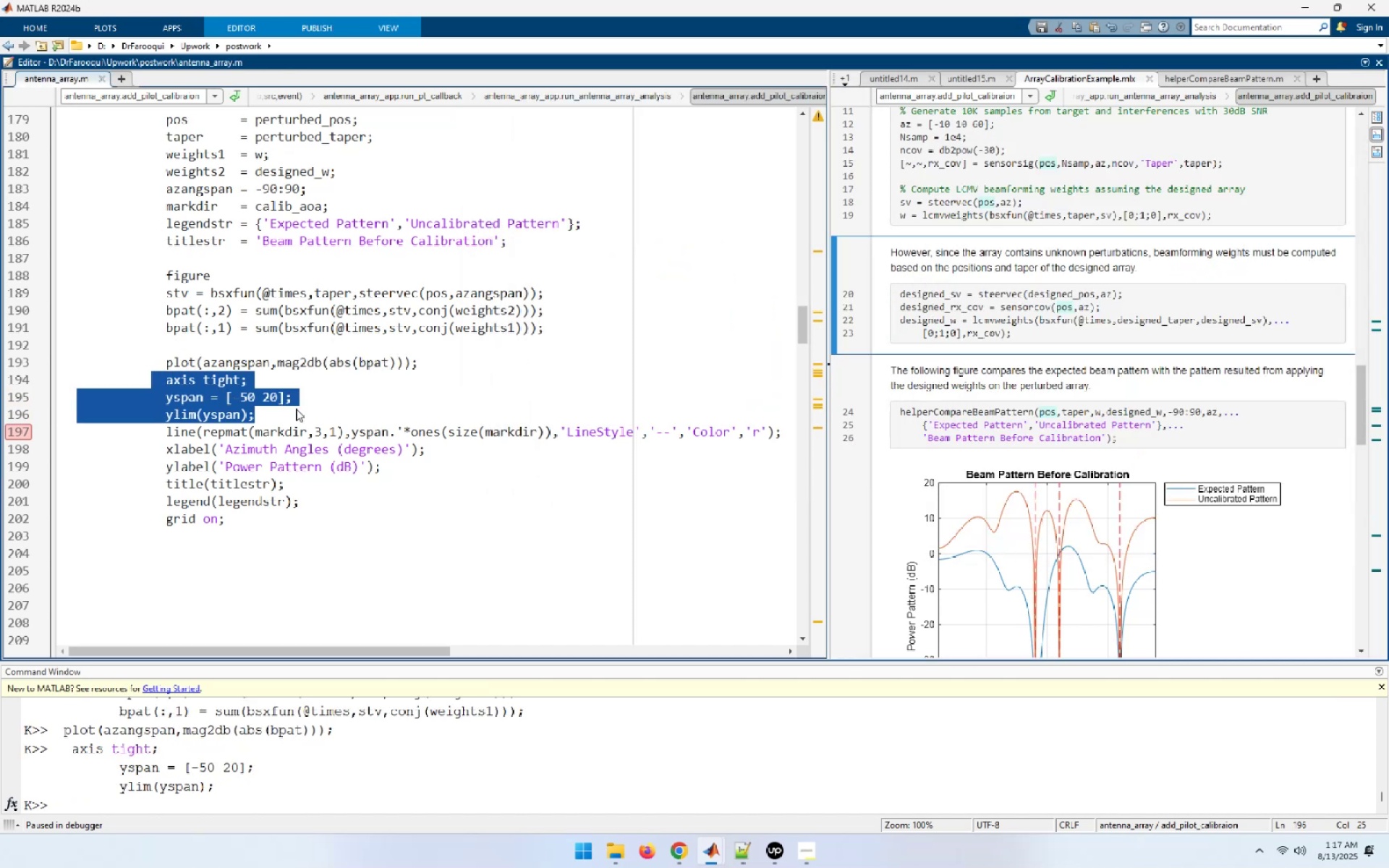 
key(Meta+ArrowLeft)
 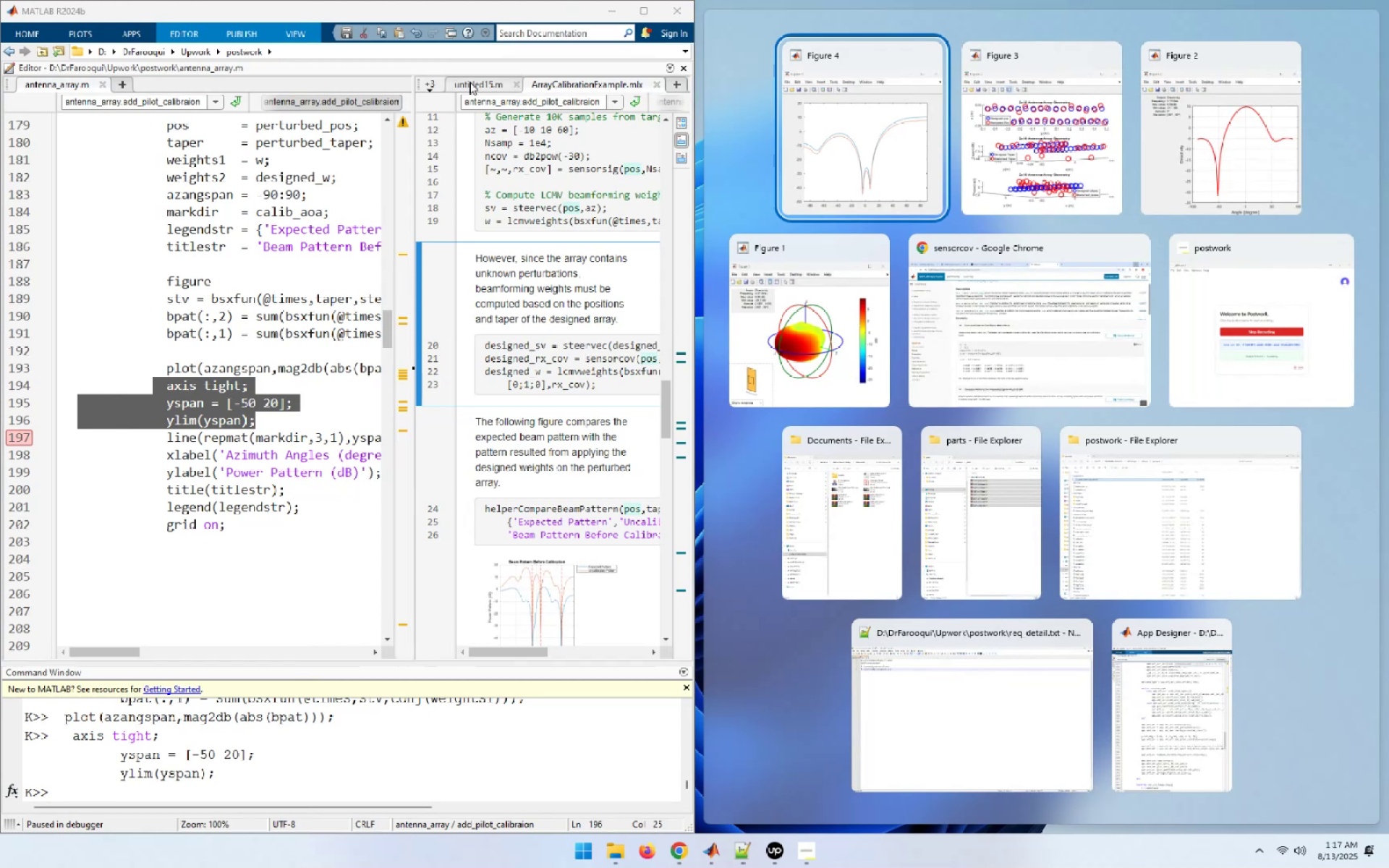 
left_click_drag(start_coordinate=[413, 186], to_coordinate=[553, 187])
 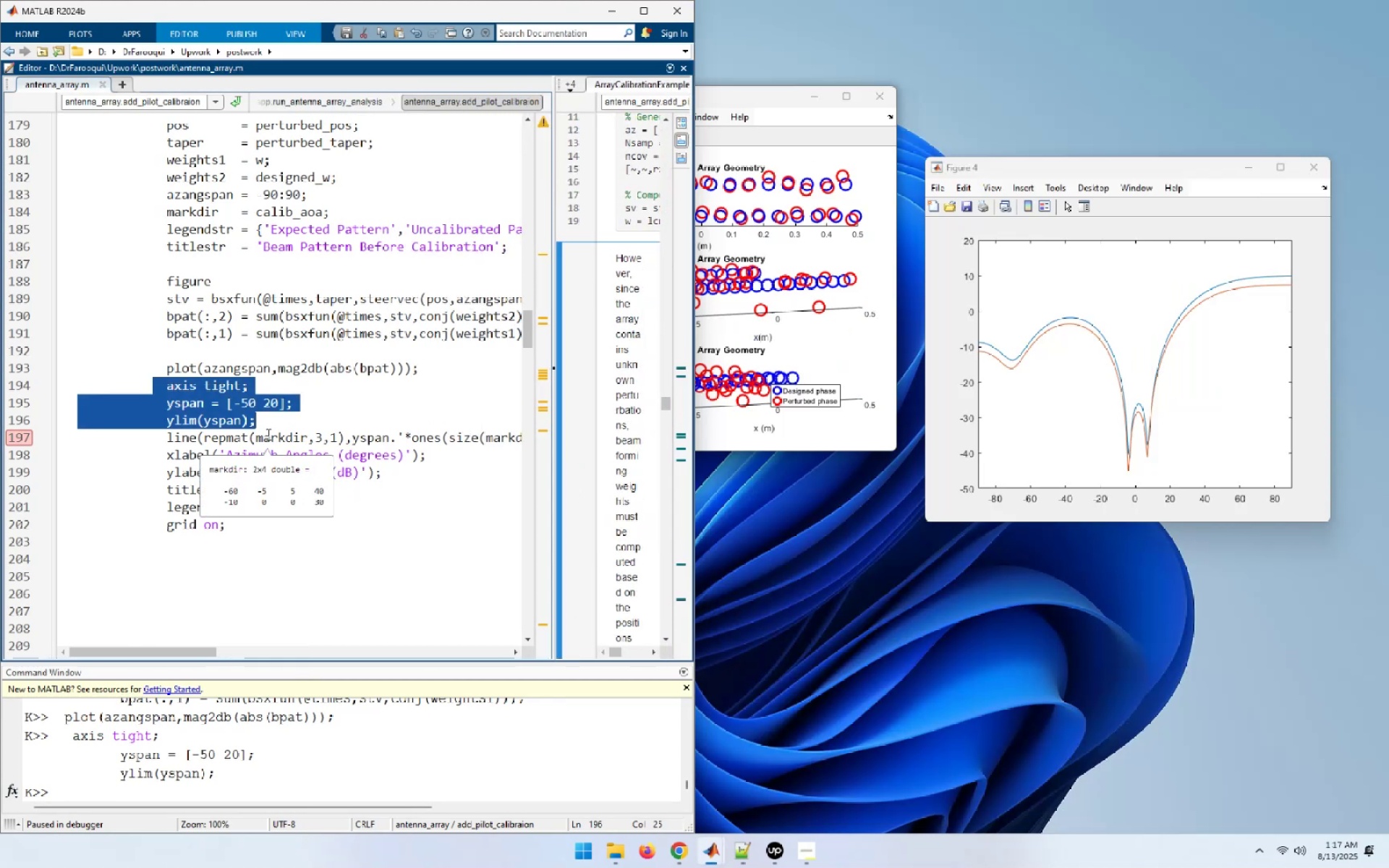 
left_click([267, 434])
 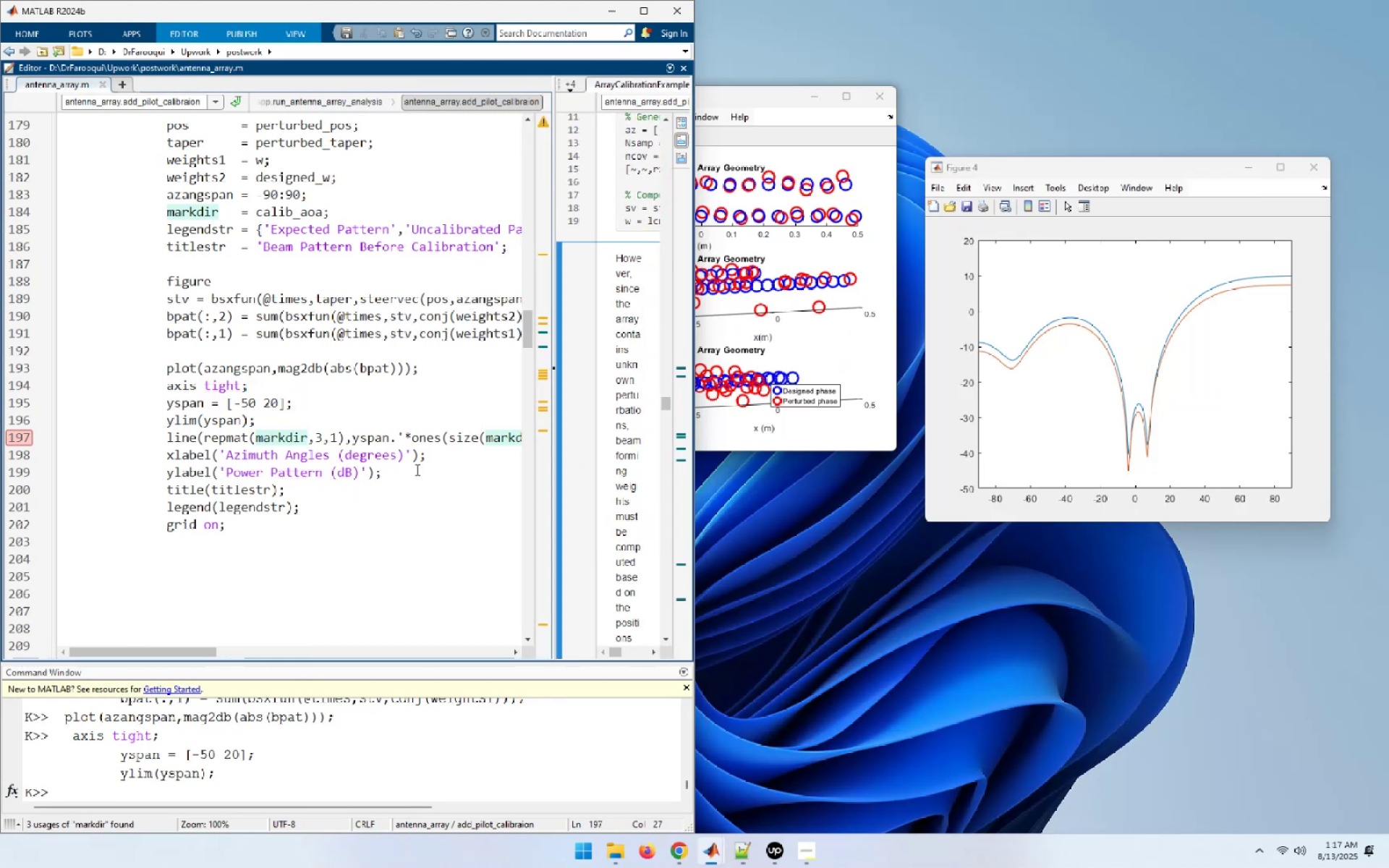 
key(Home)
 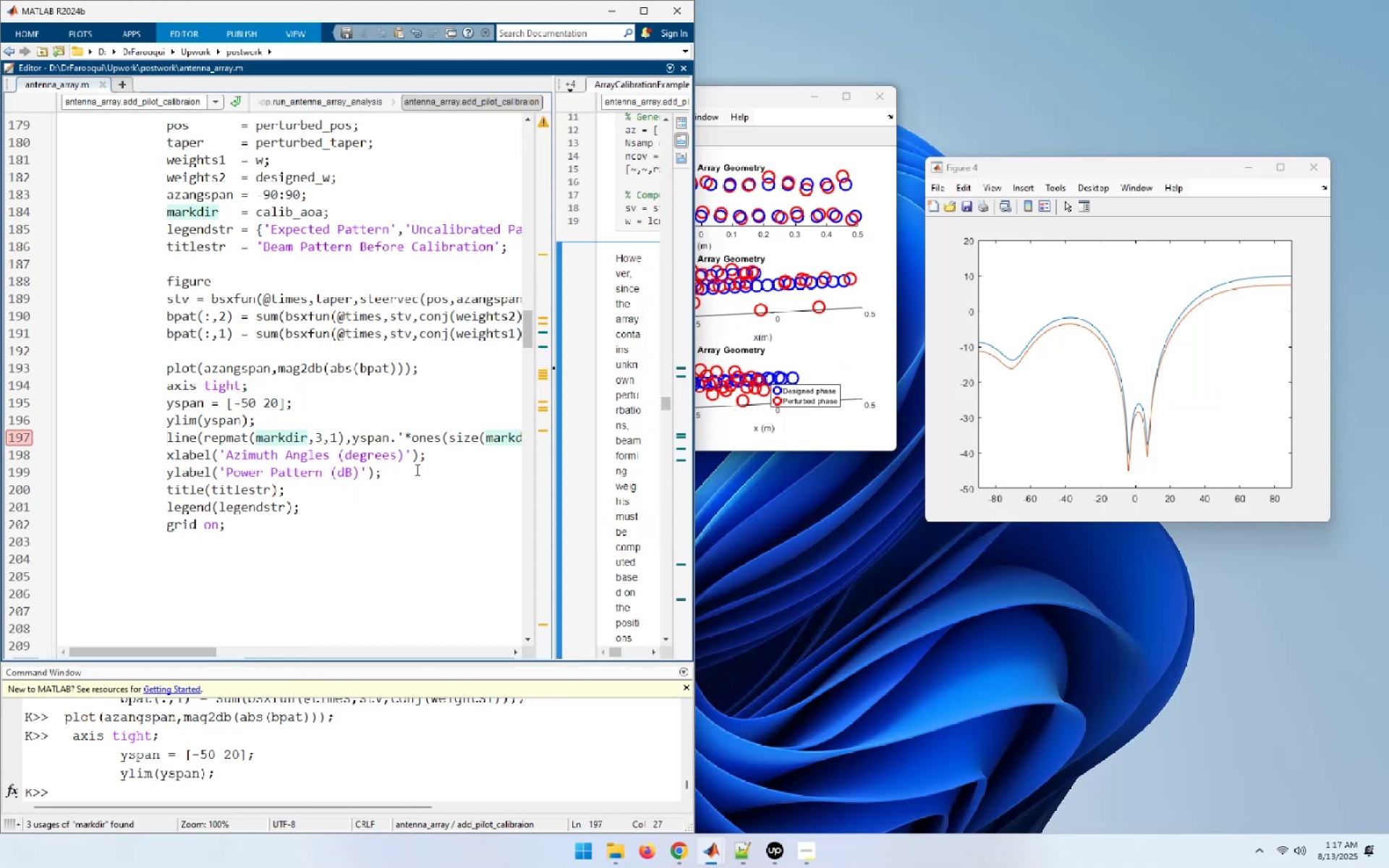 
key(Shift+End)
 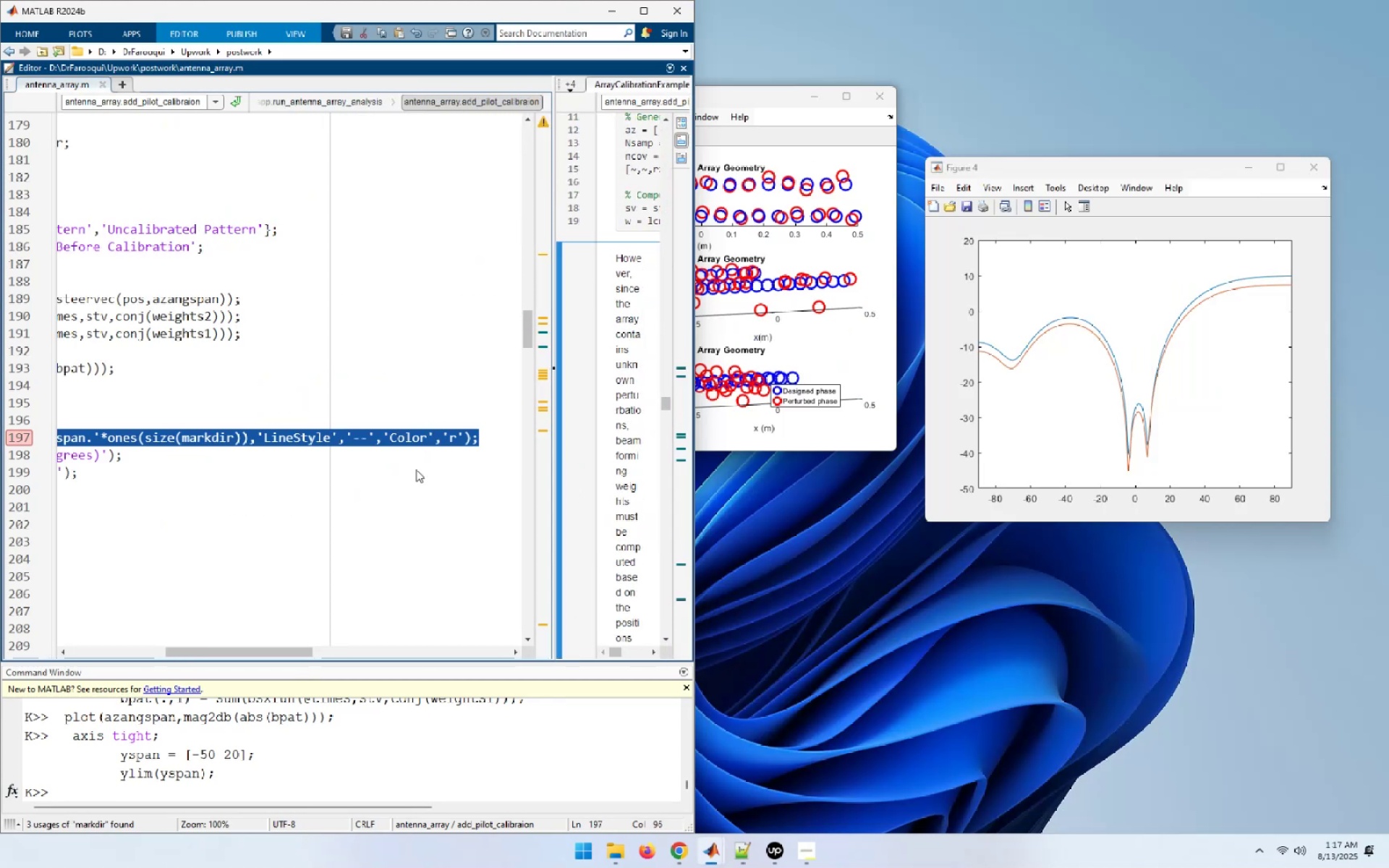 
key(F9)
 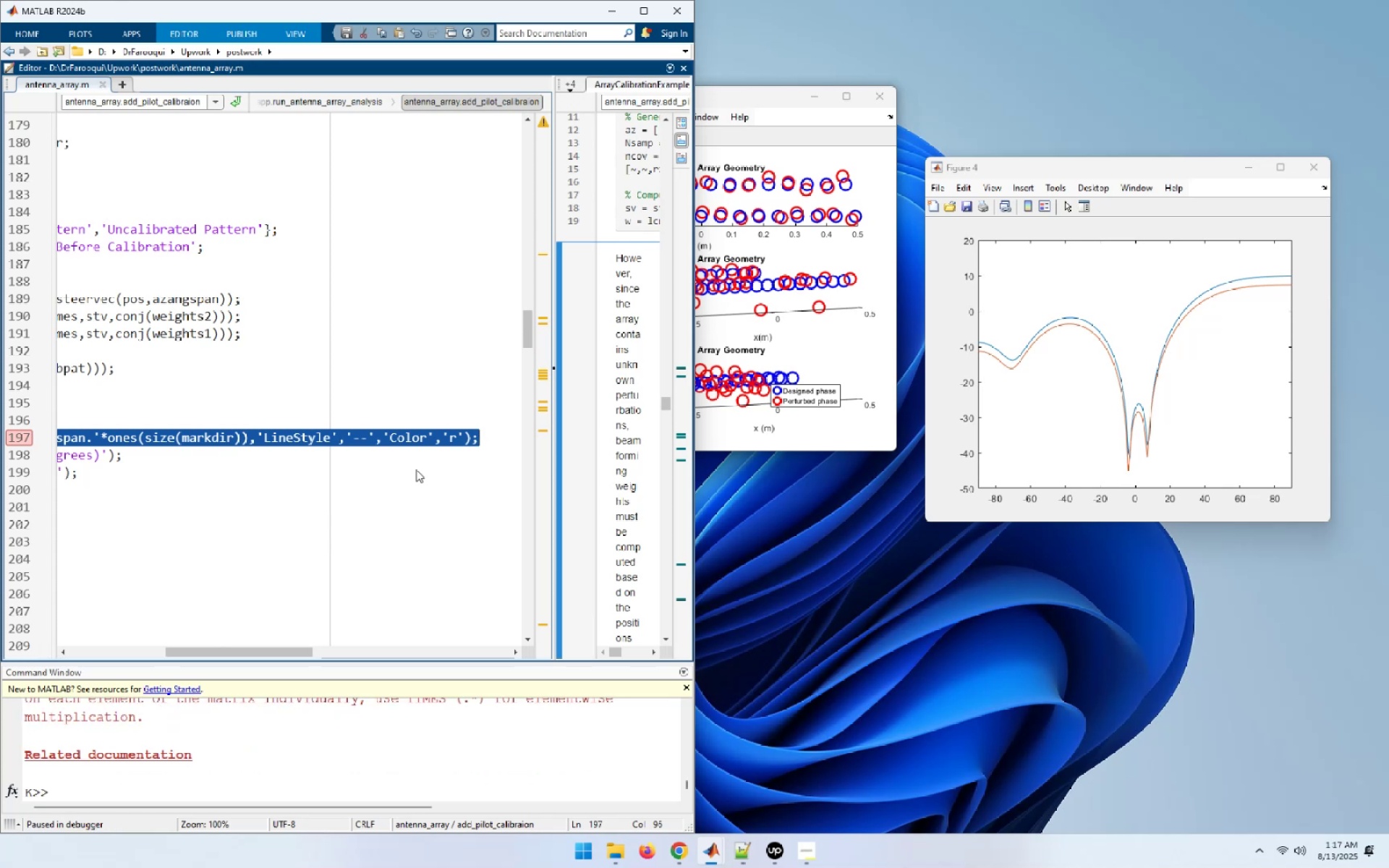 
key(Home)
 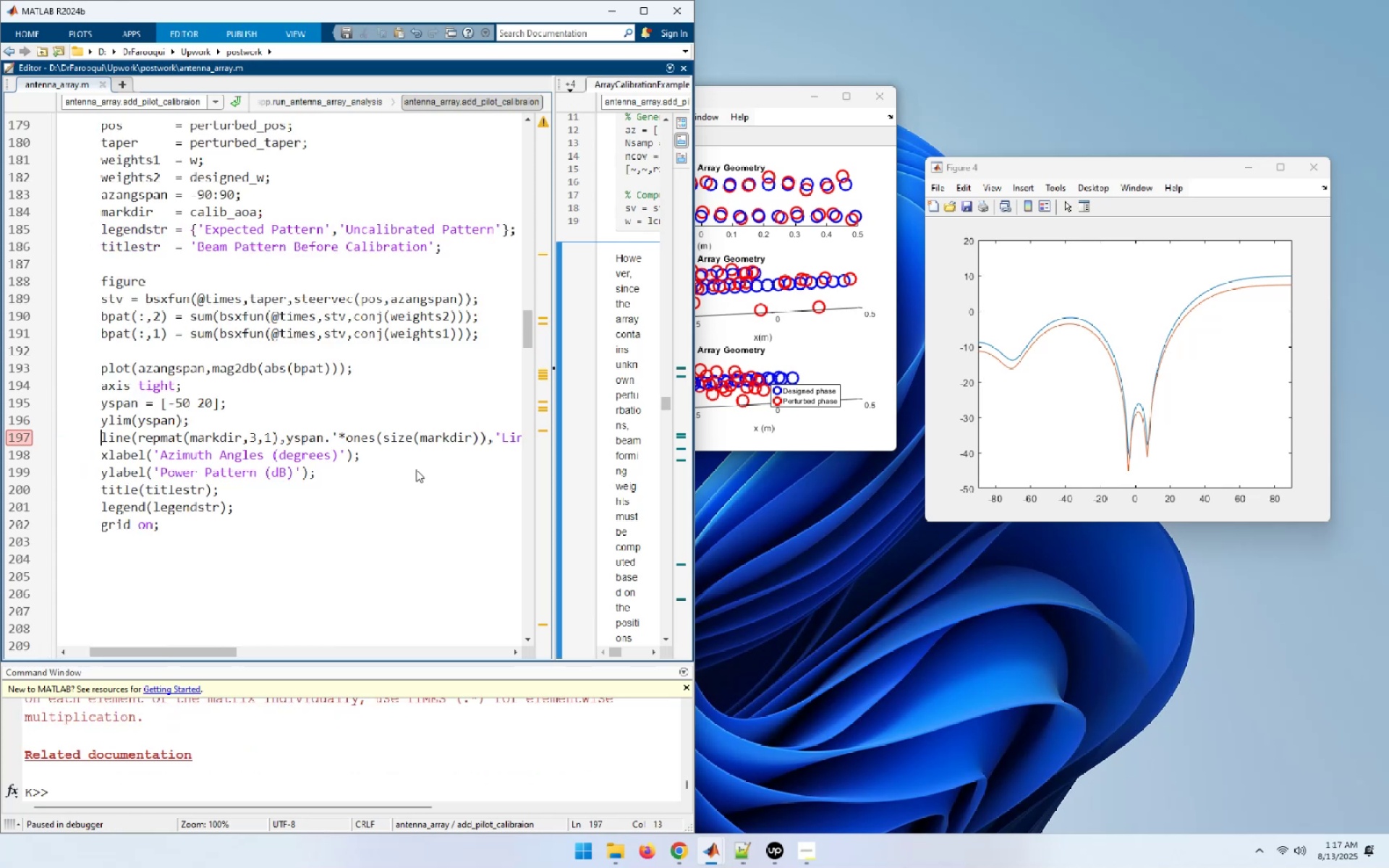 
hold_key(key=ArrowRight, duration=1.52)
 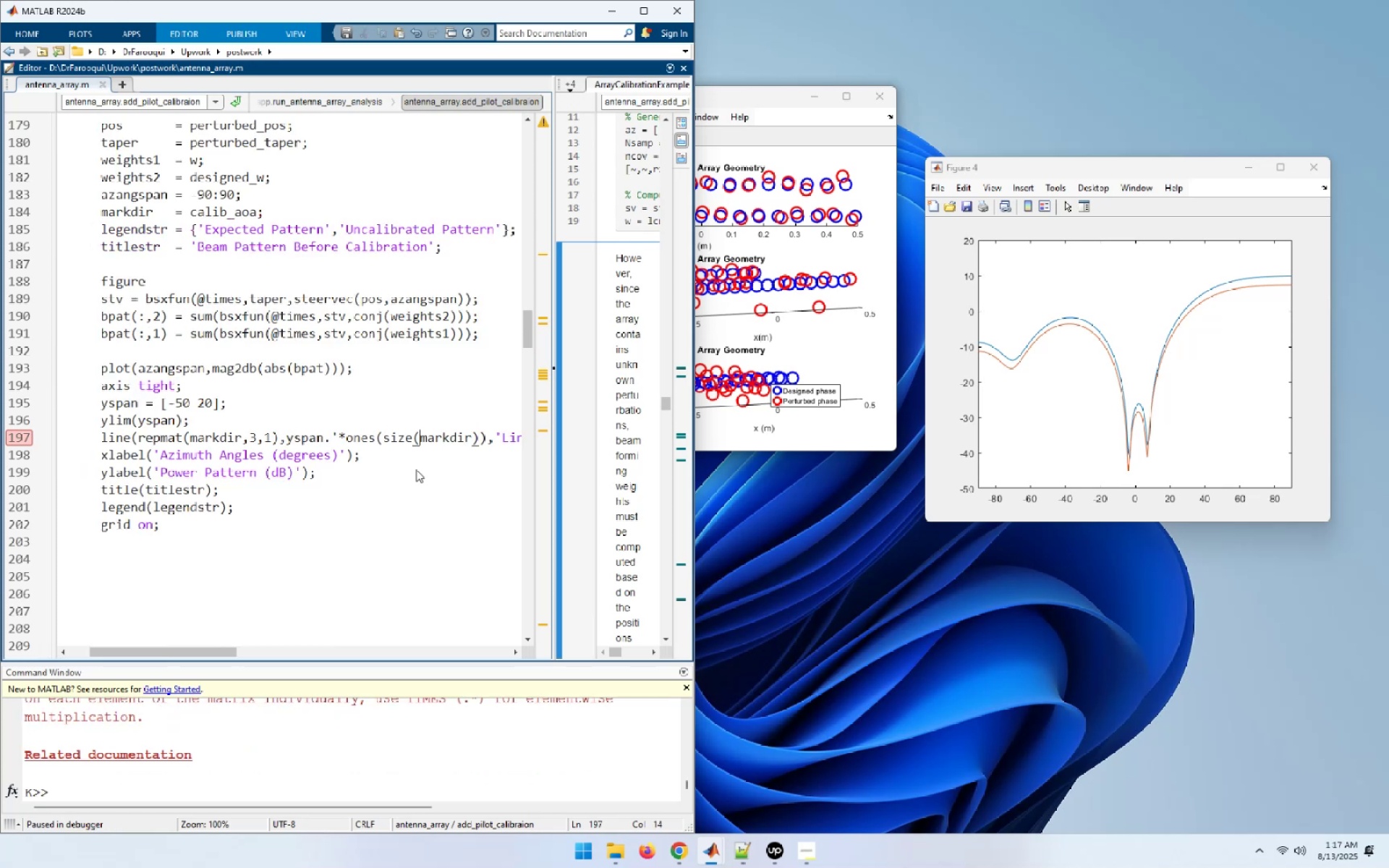 
hold_key(key=ArrowRight, duration=0.64)
 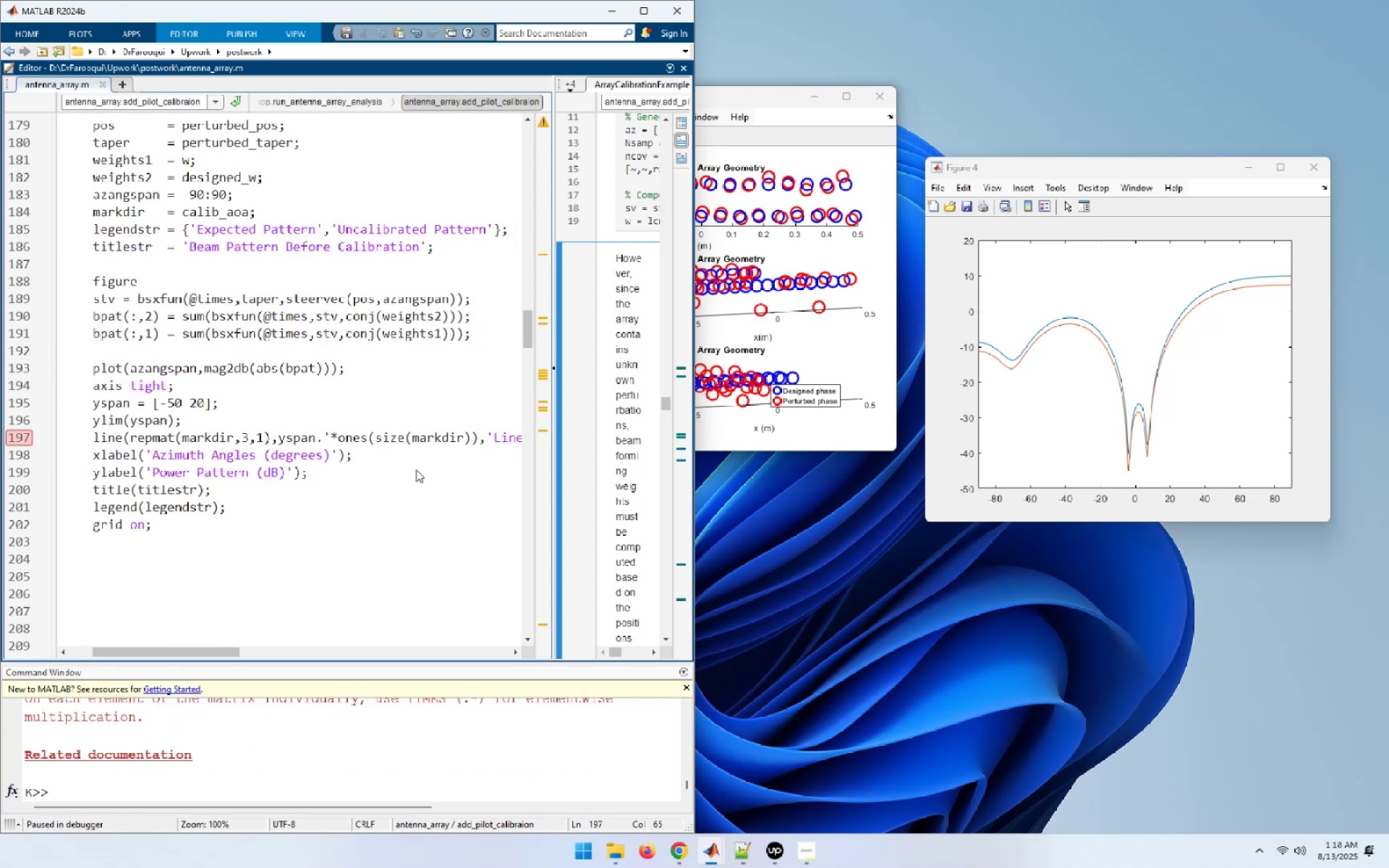 
key(ArrowLeft)
 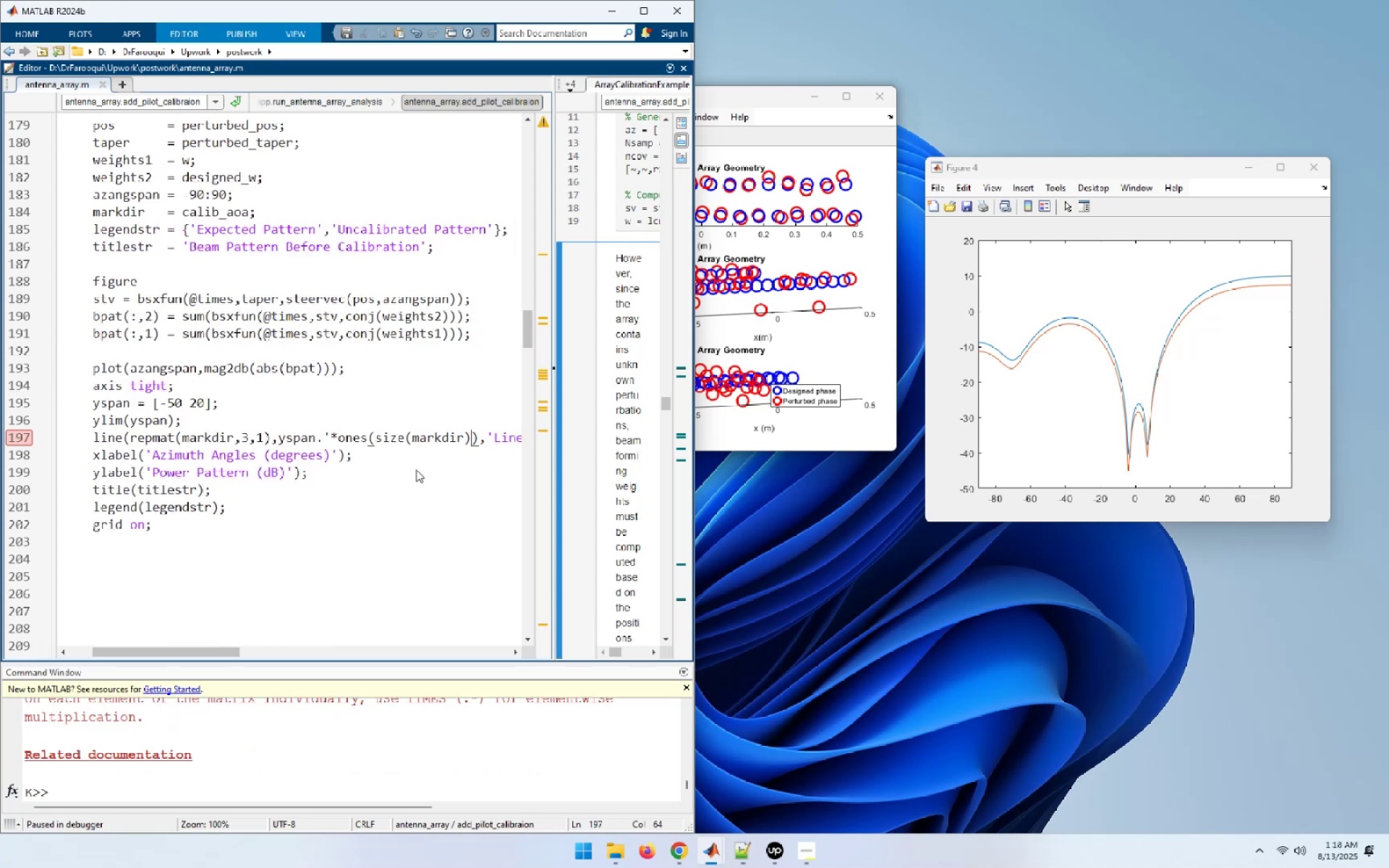 
hold_key(key=ArrowLeft, duration=0.93)
 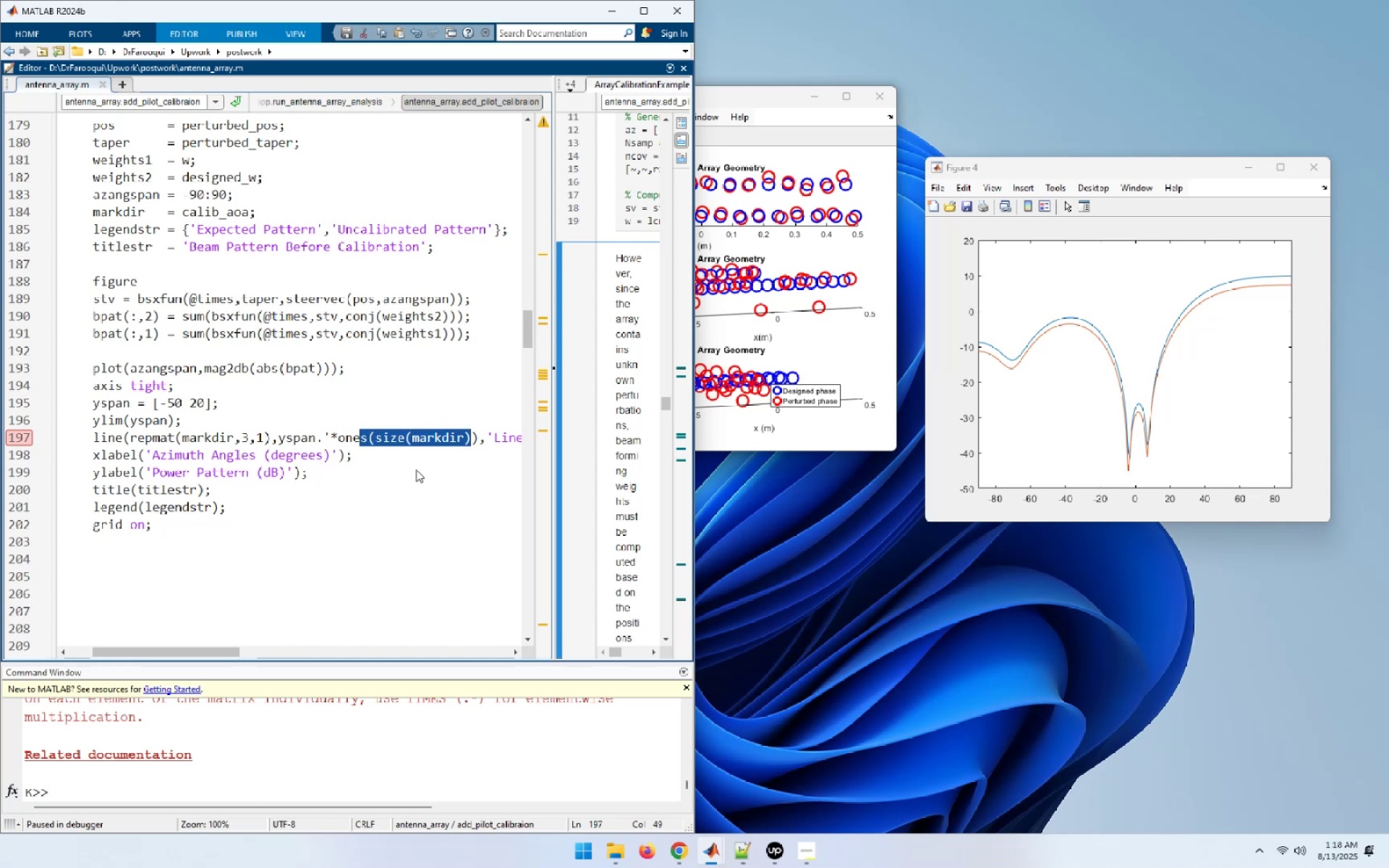 
key(Shift+ArrowRight)
 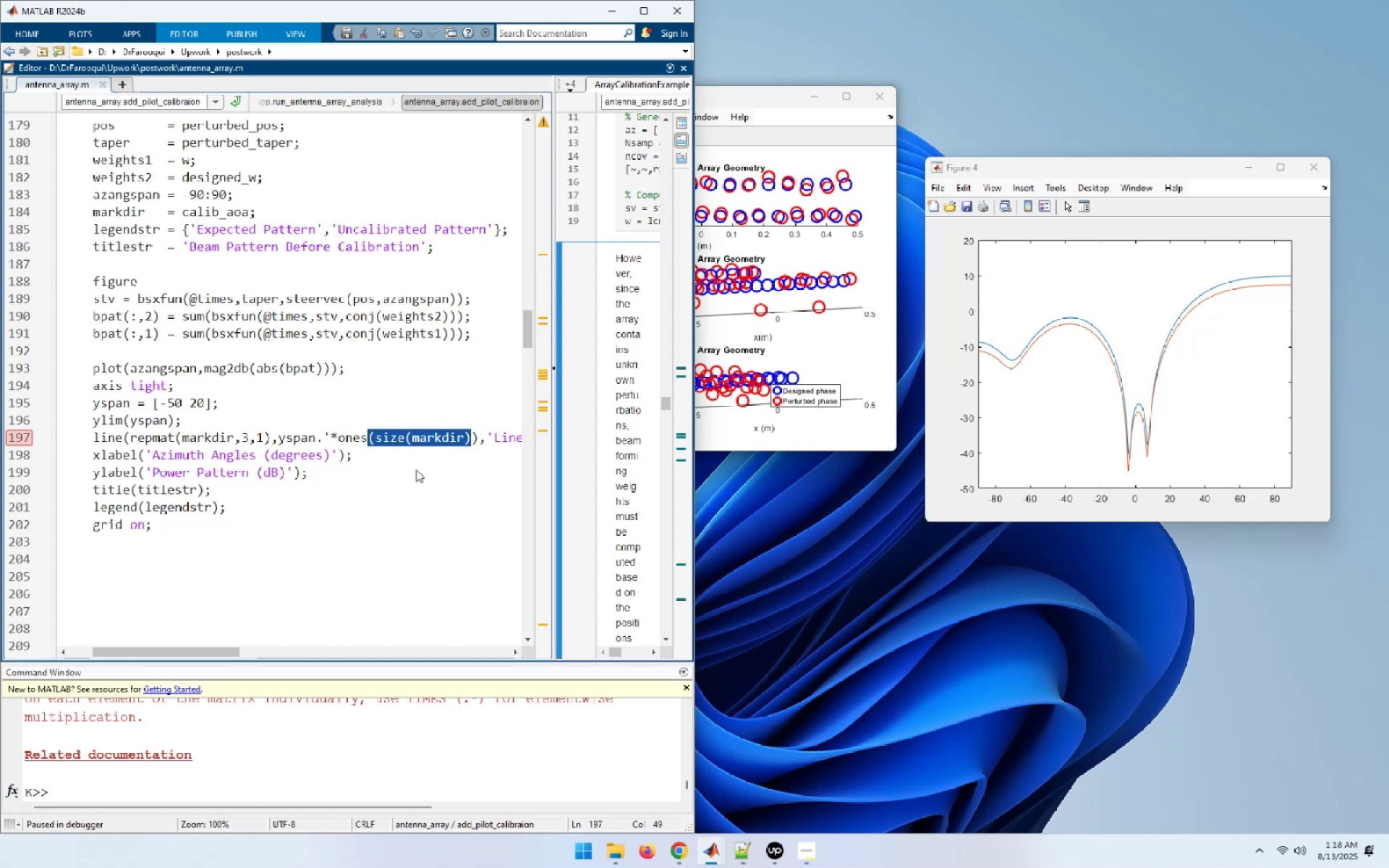 
key(Shift+ArrowRight)
 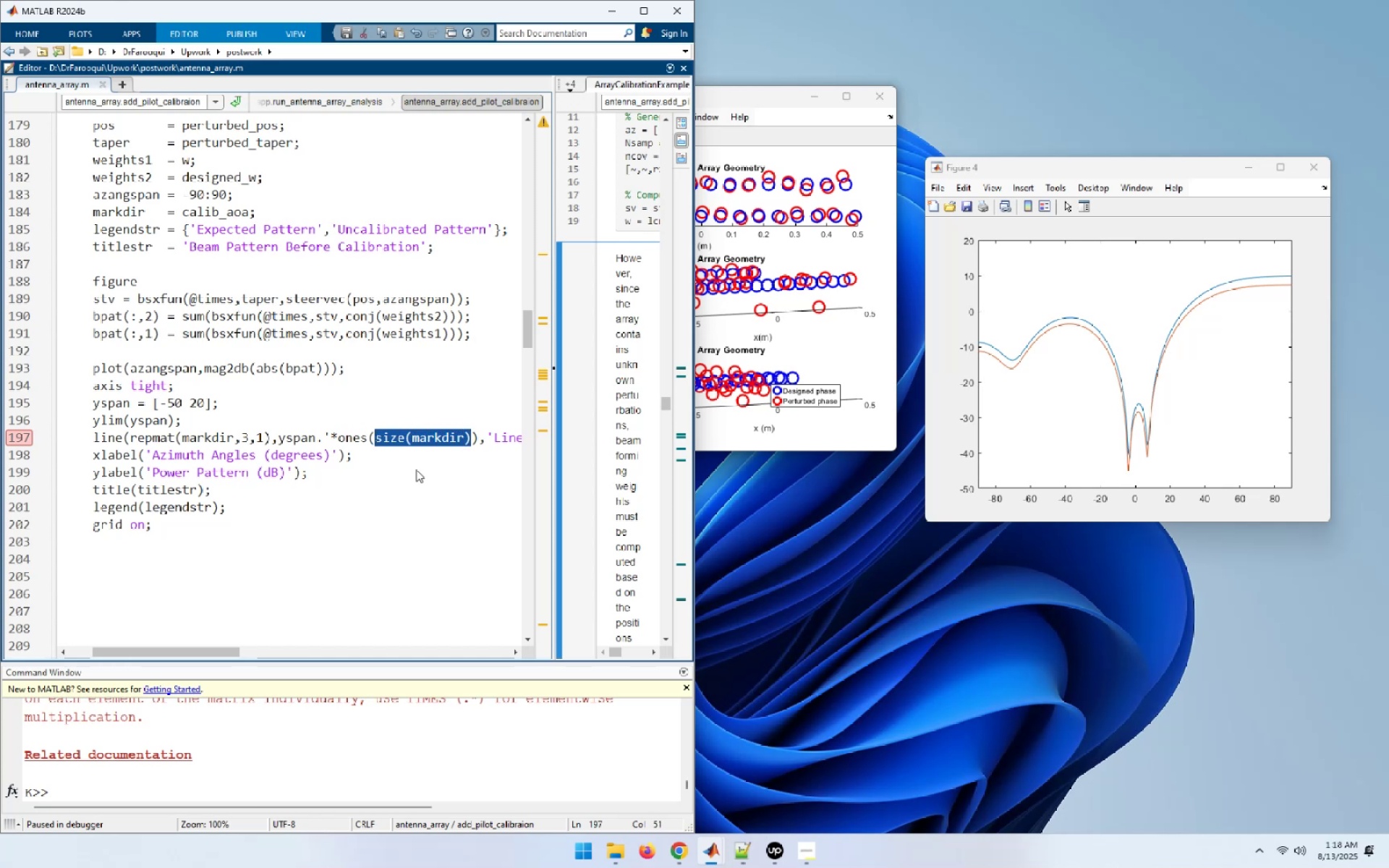 
key(F9)
 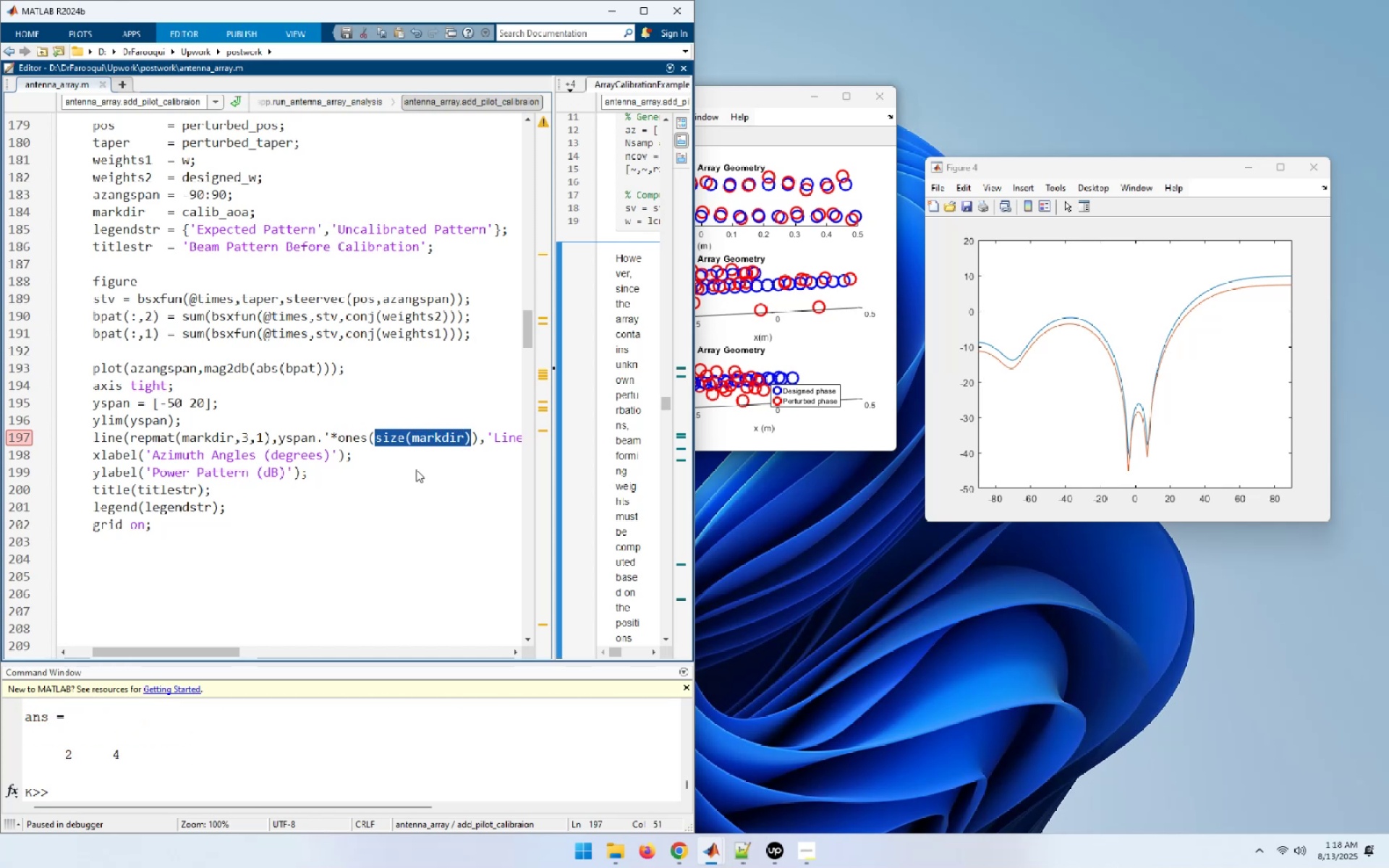 
wait(8.83)
 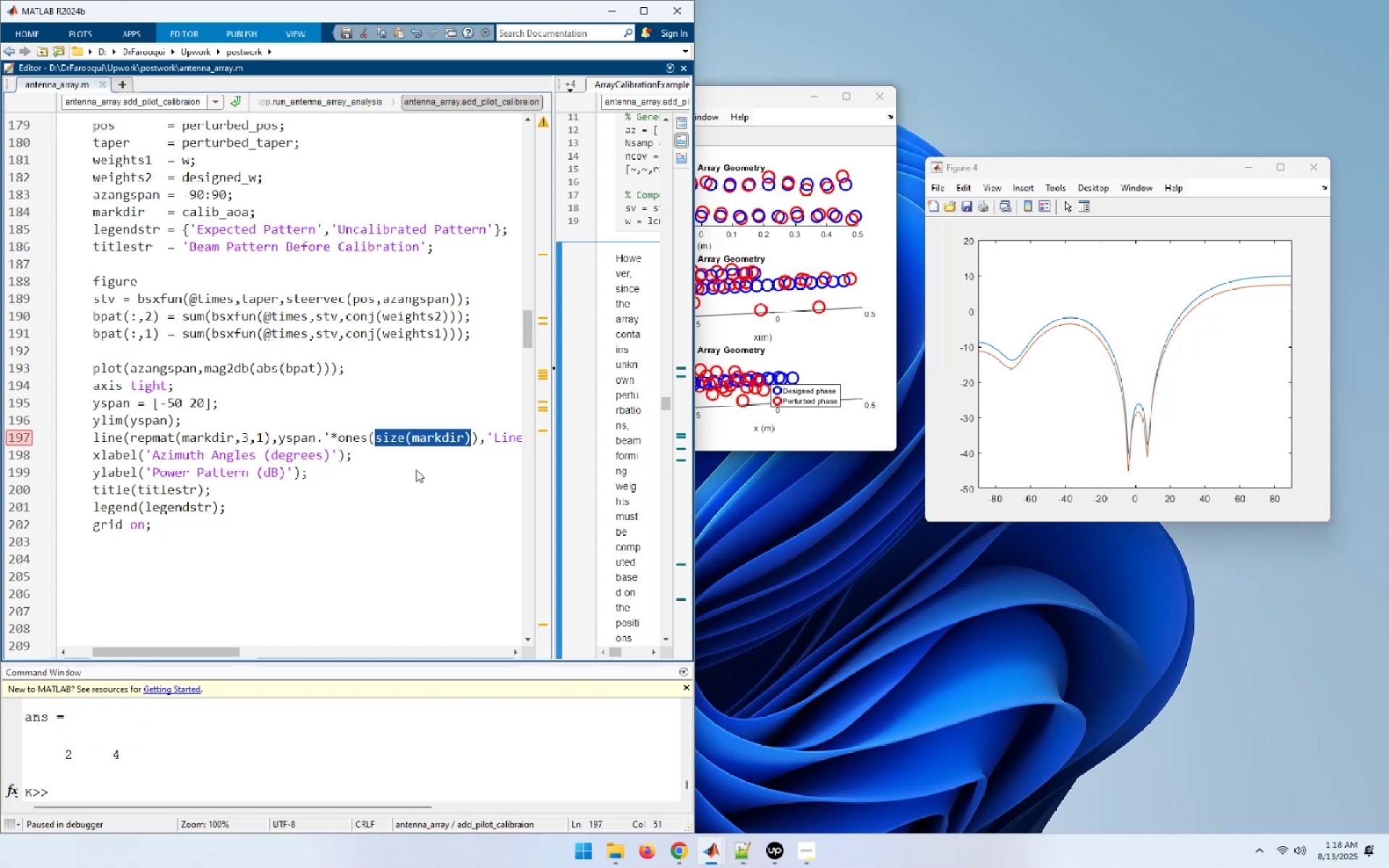 
key(ArrowLeft)
 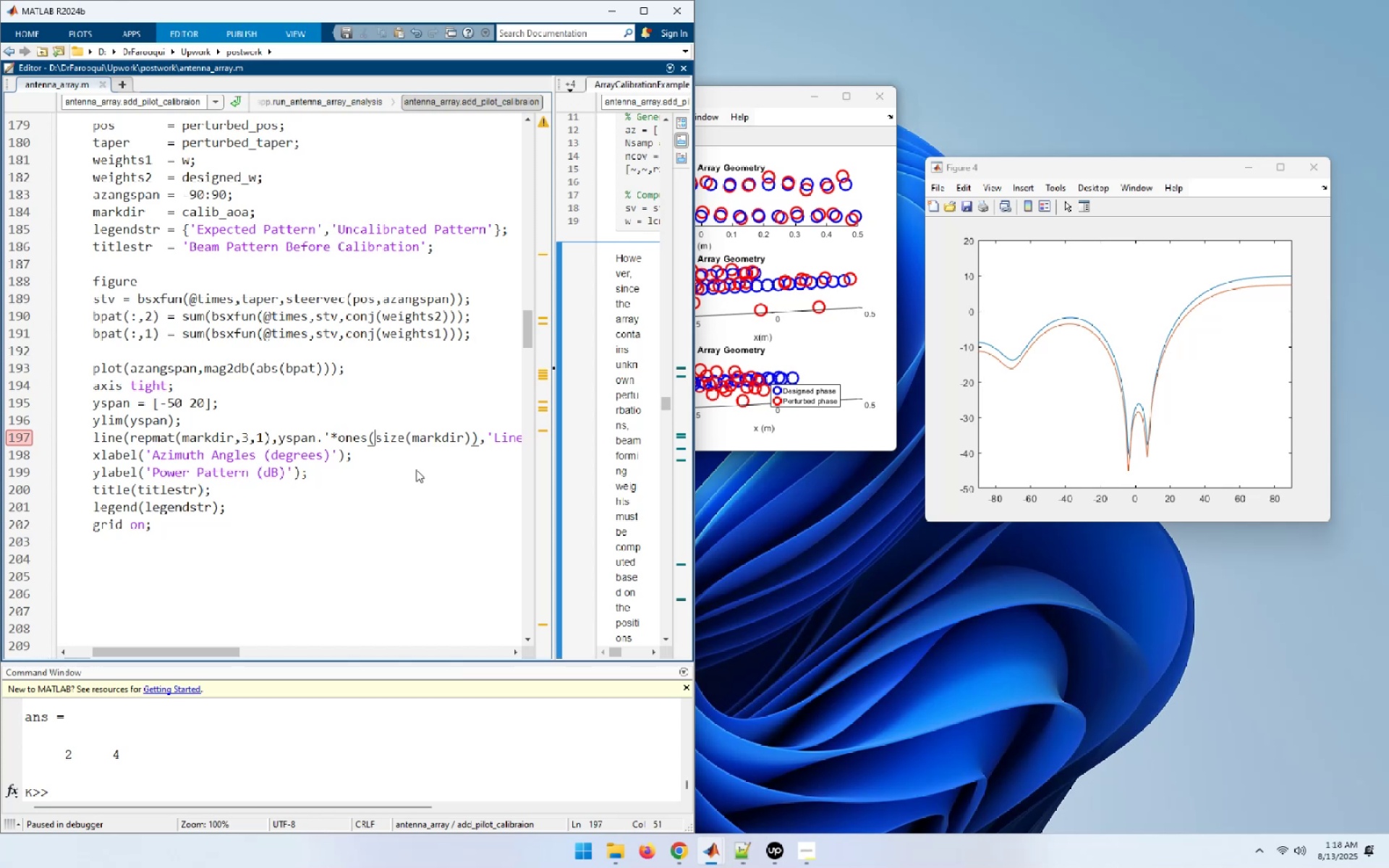 
key(ArrowLeft)
 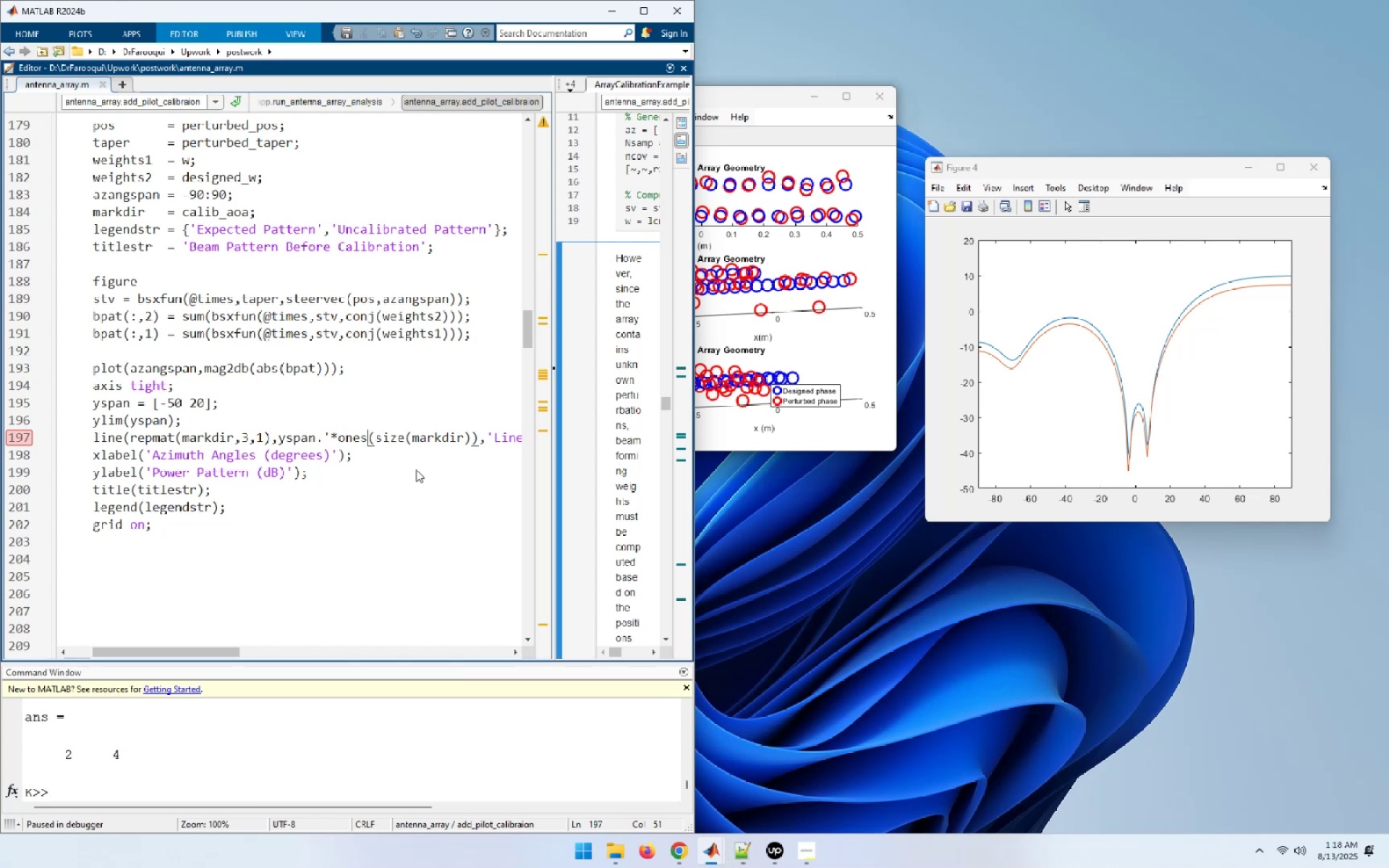 
key(ArrowLeft)
 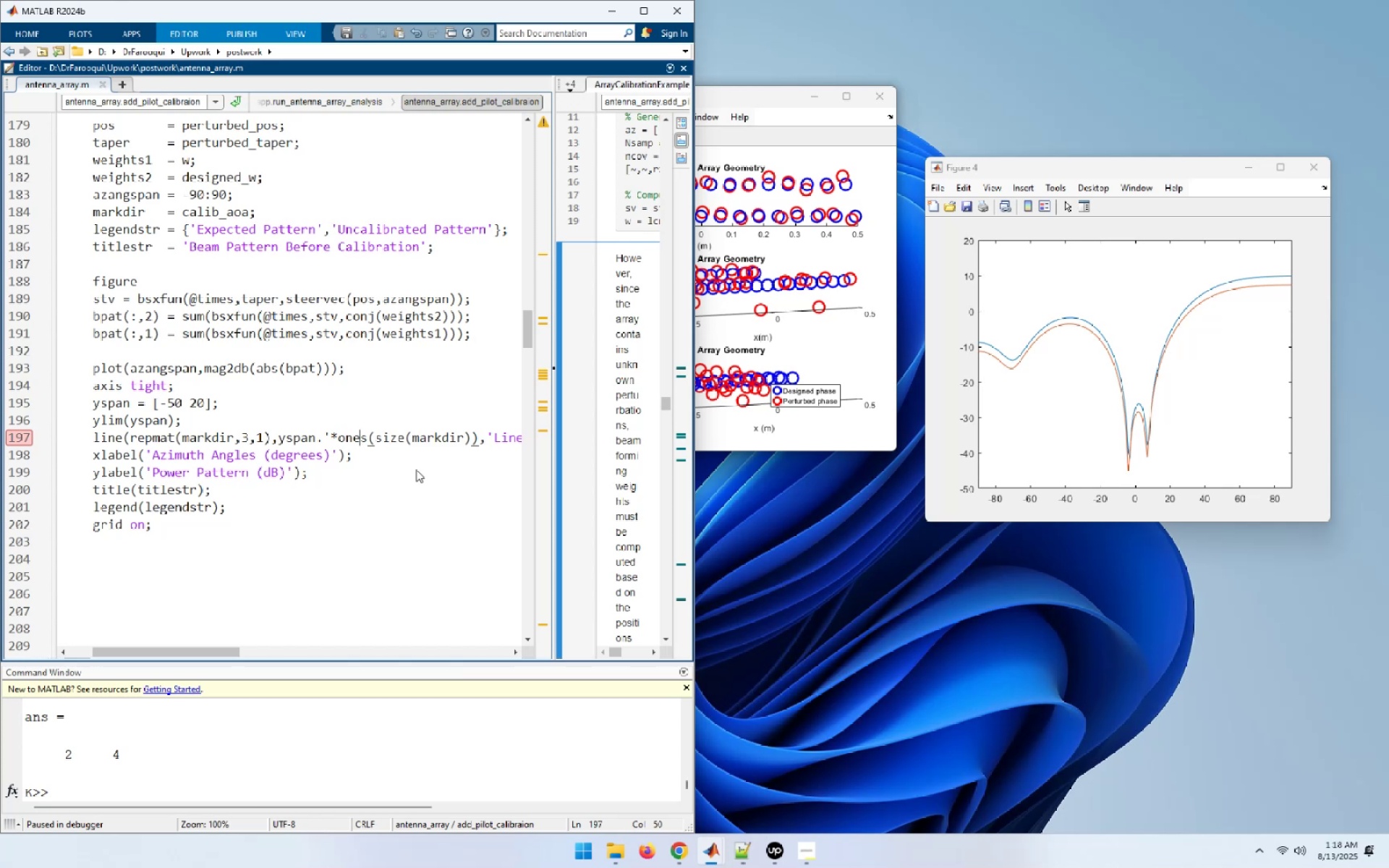 
key(ArrowLeft)
 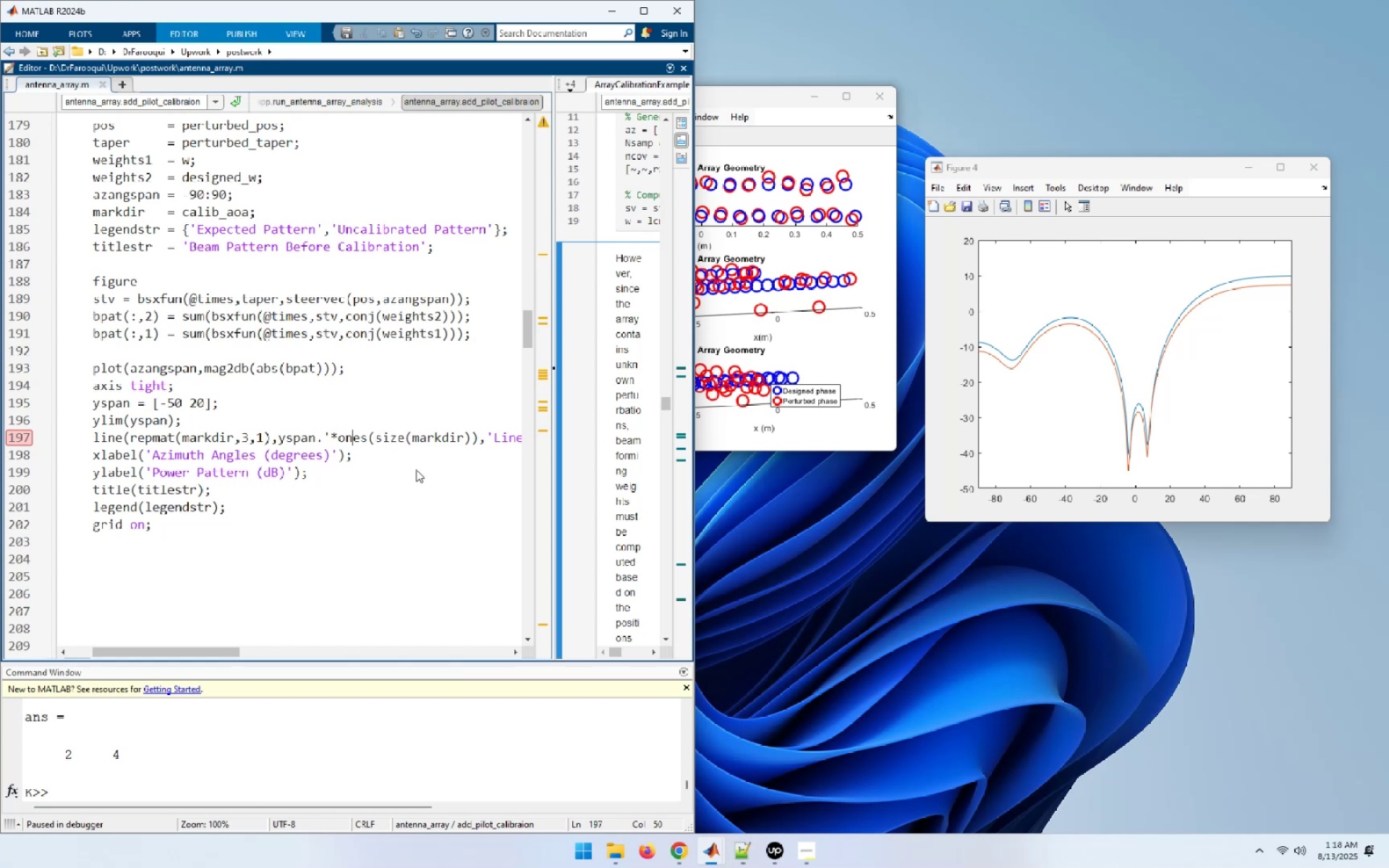 
key(ArrowLeft)
 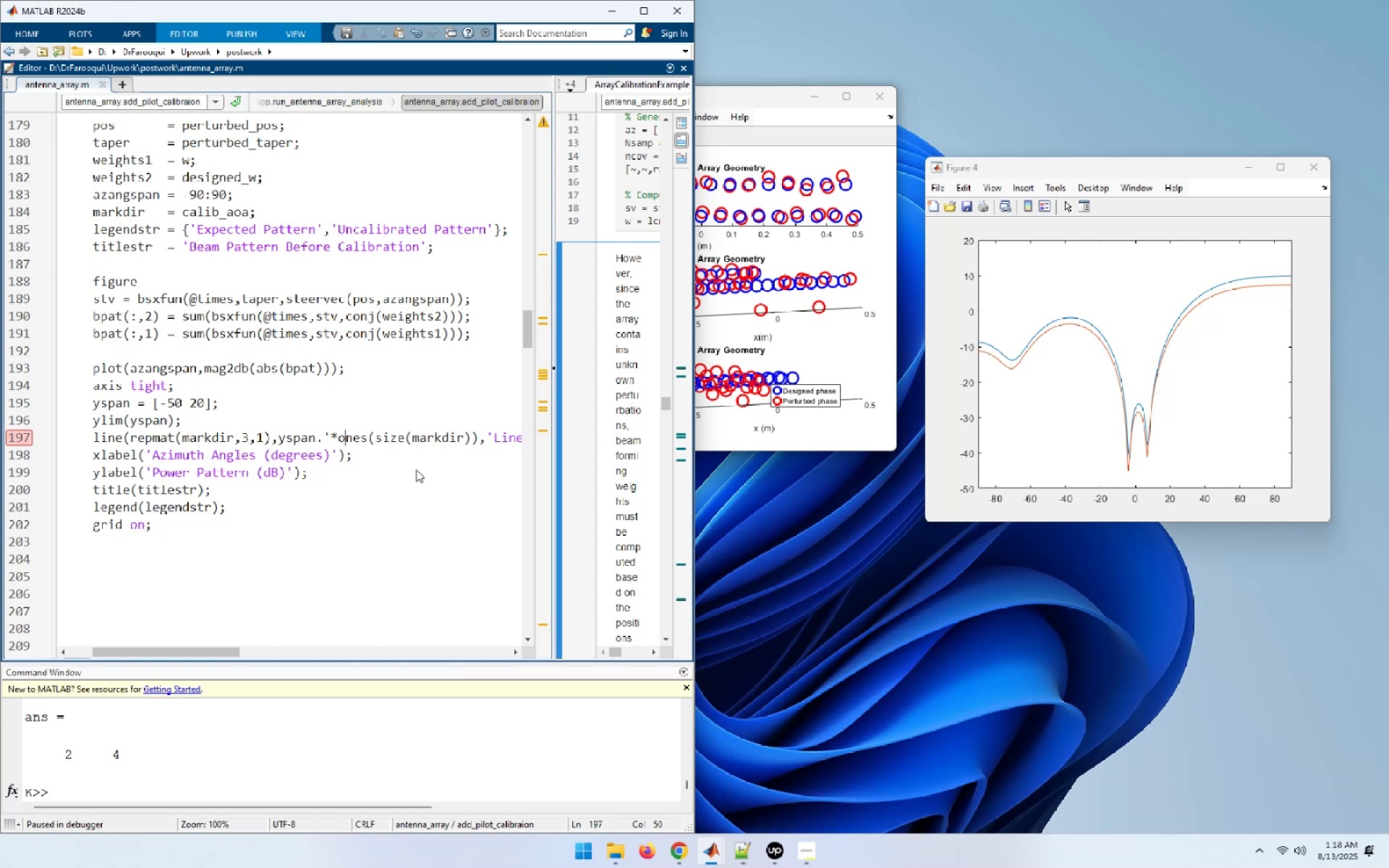 
key(ArrowLeft)
 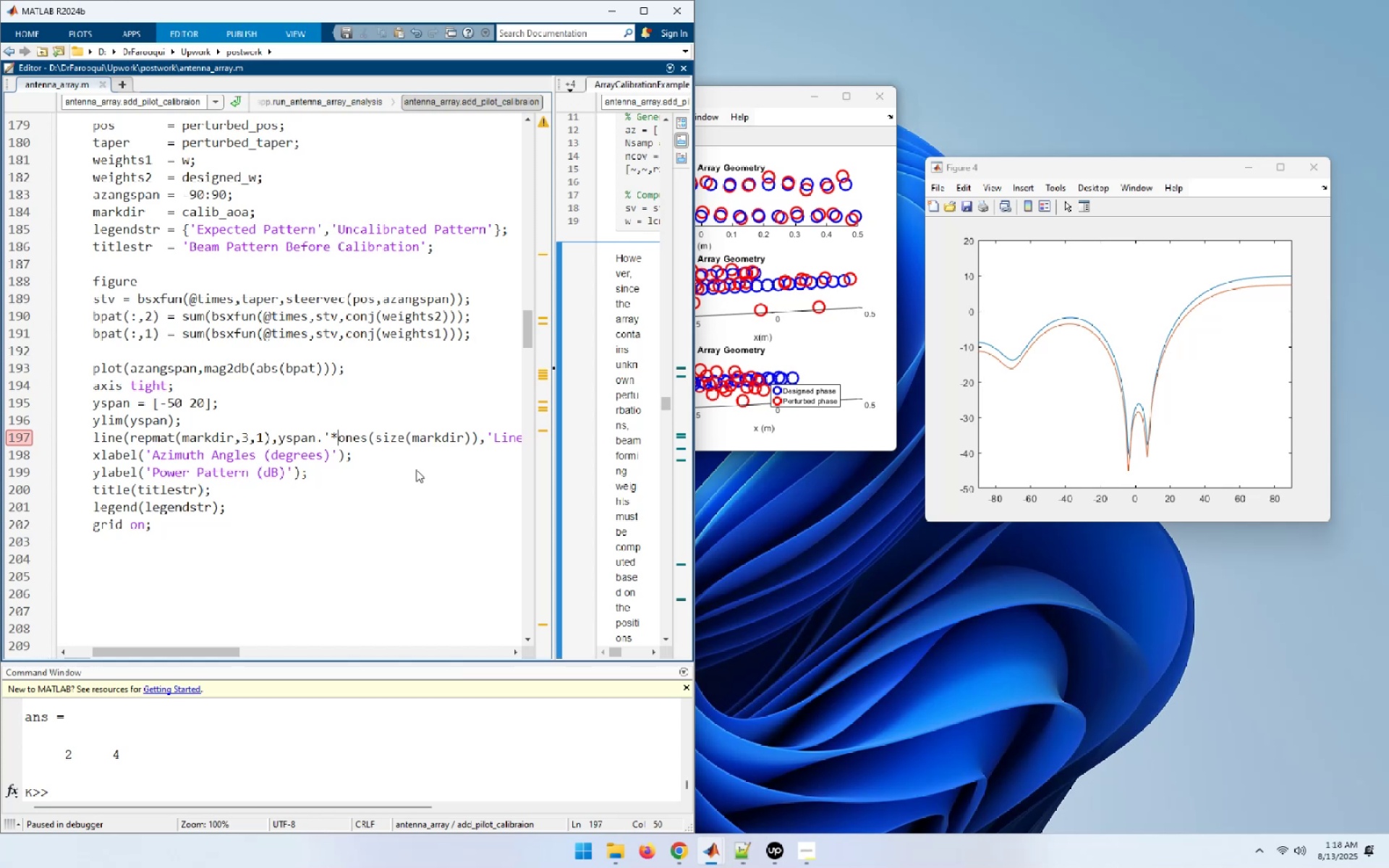 
hold_key(key=ArrowRight, duration=1.1)
 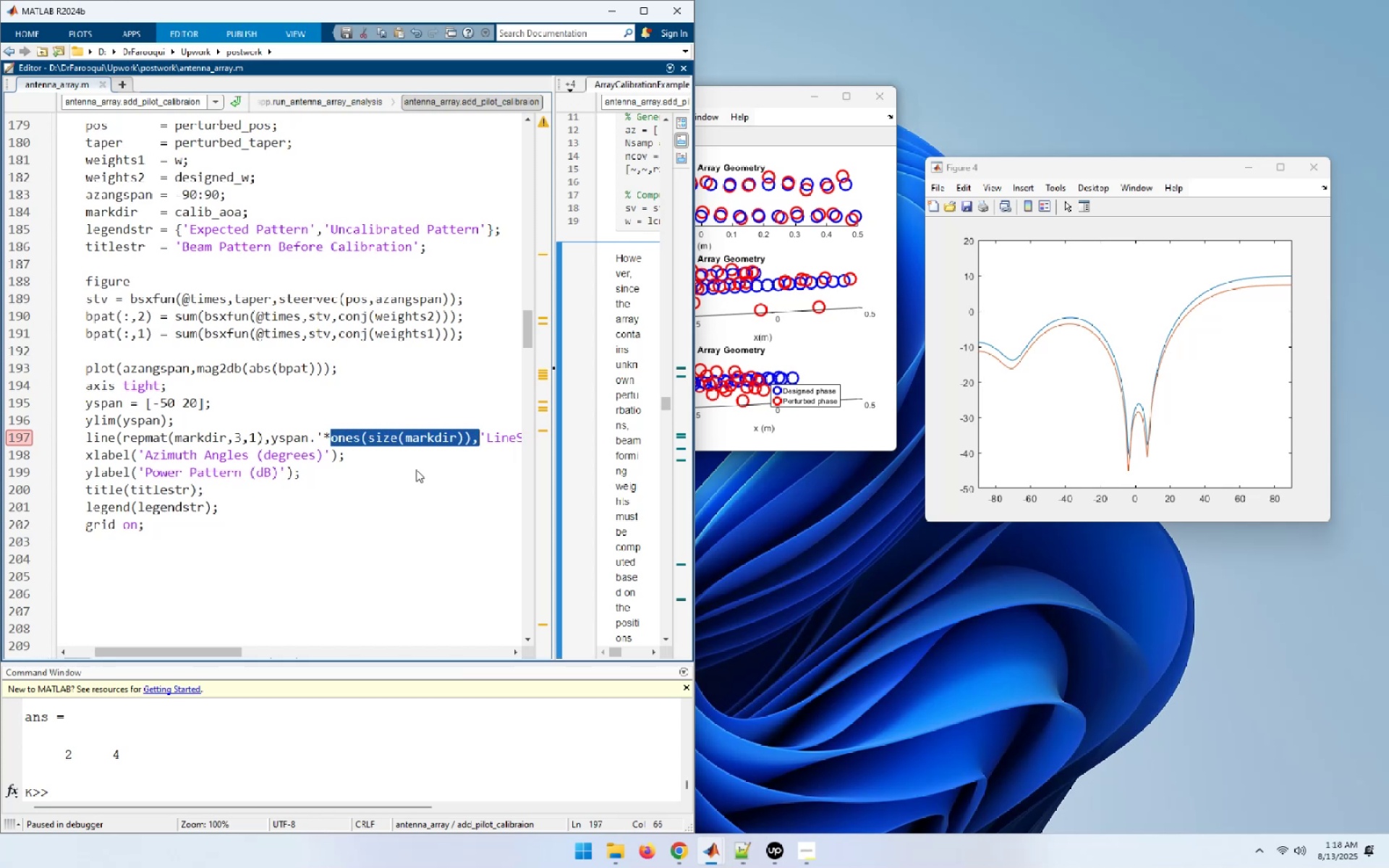 
key(Shift+ArrowLeft)
 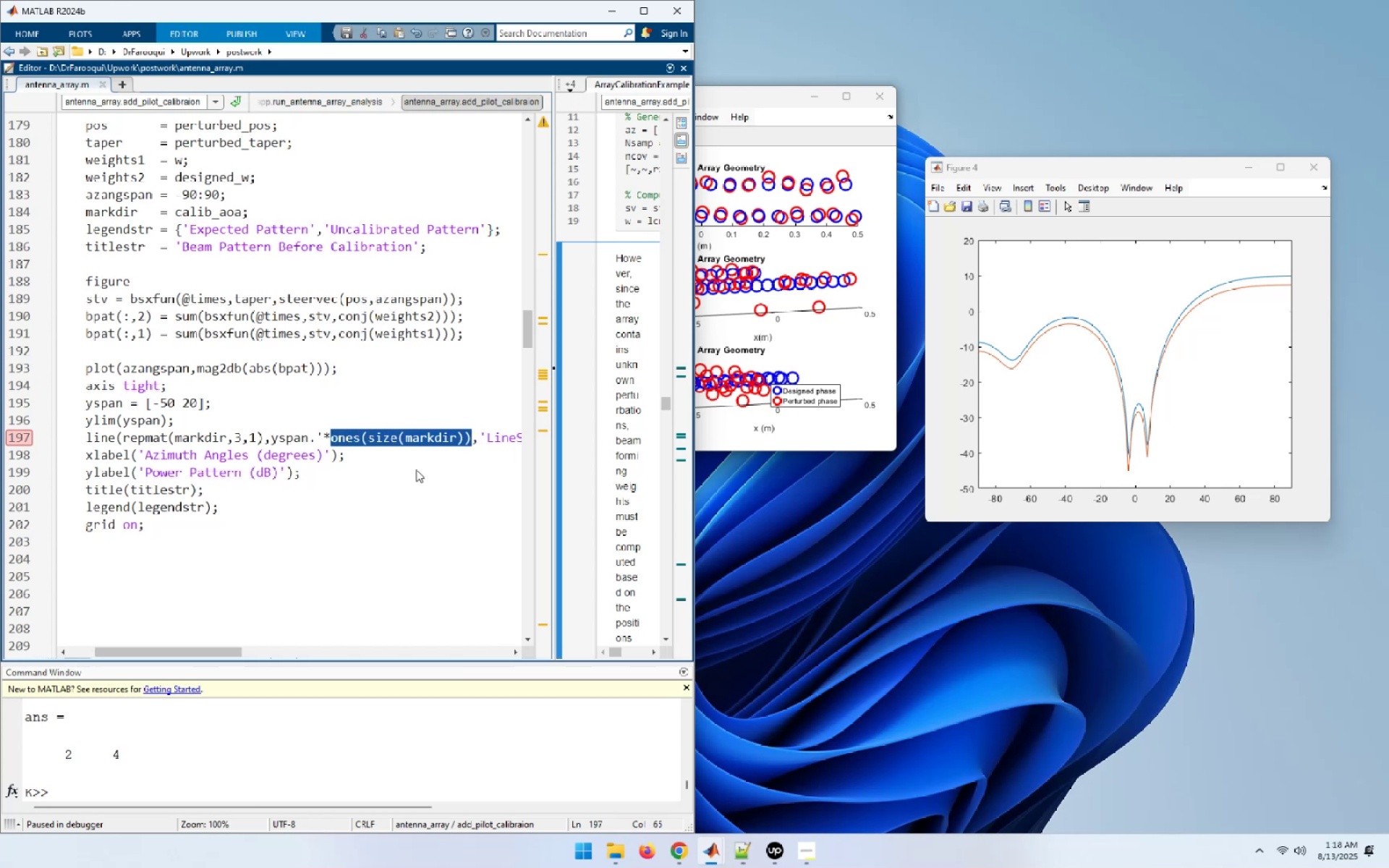 
key(F9)
 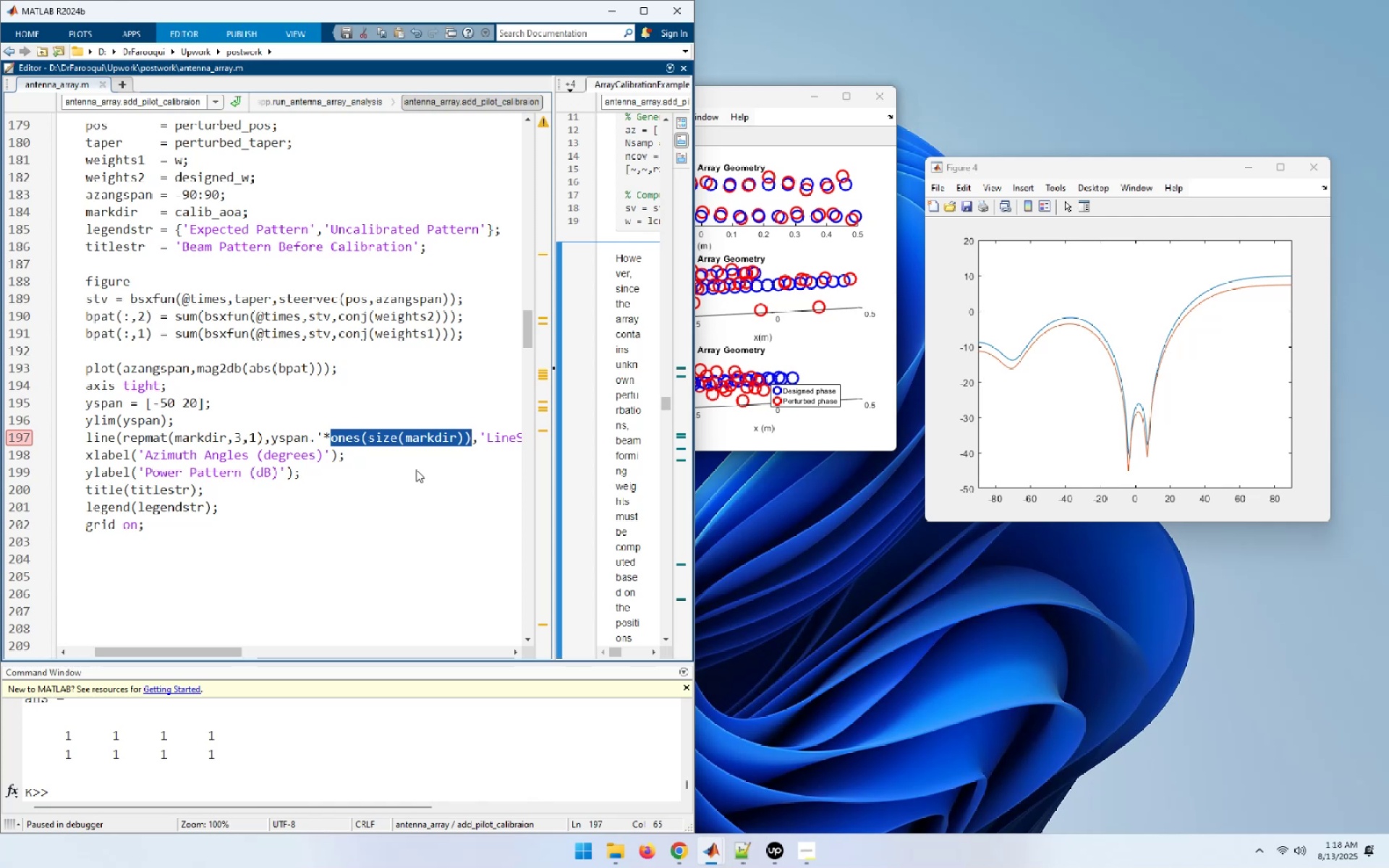 
wait(7.33)
 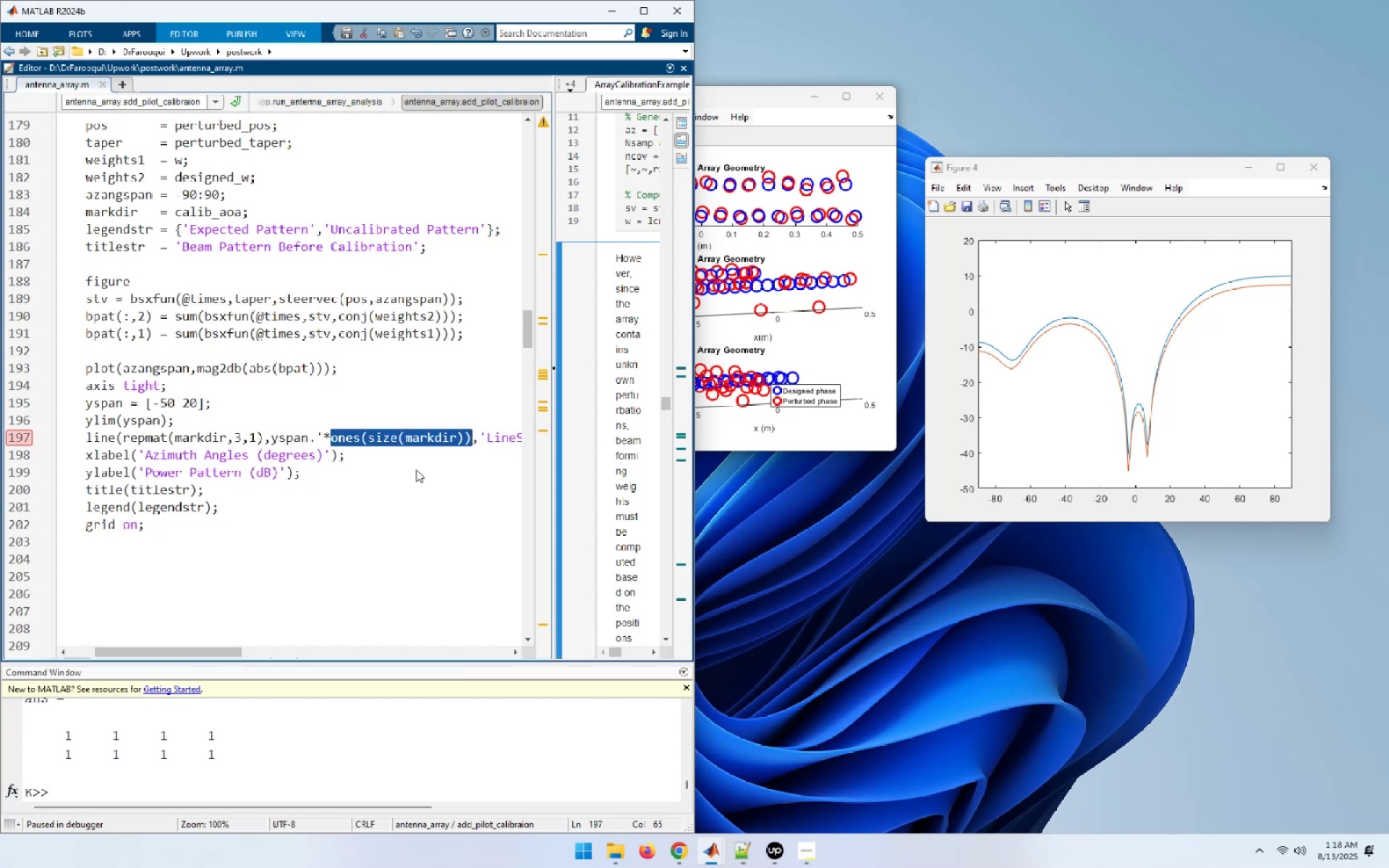 
key(ArrowLeft)
 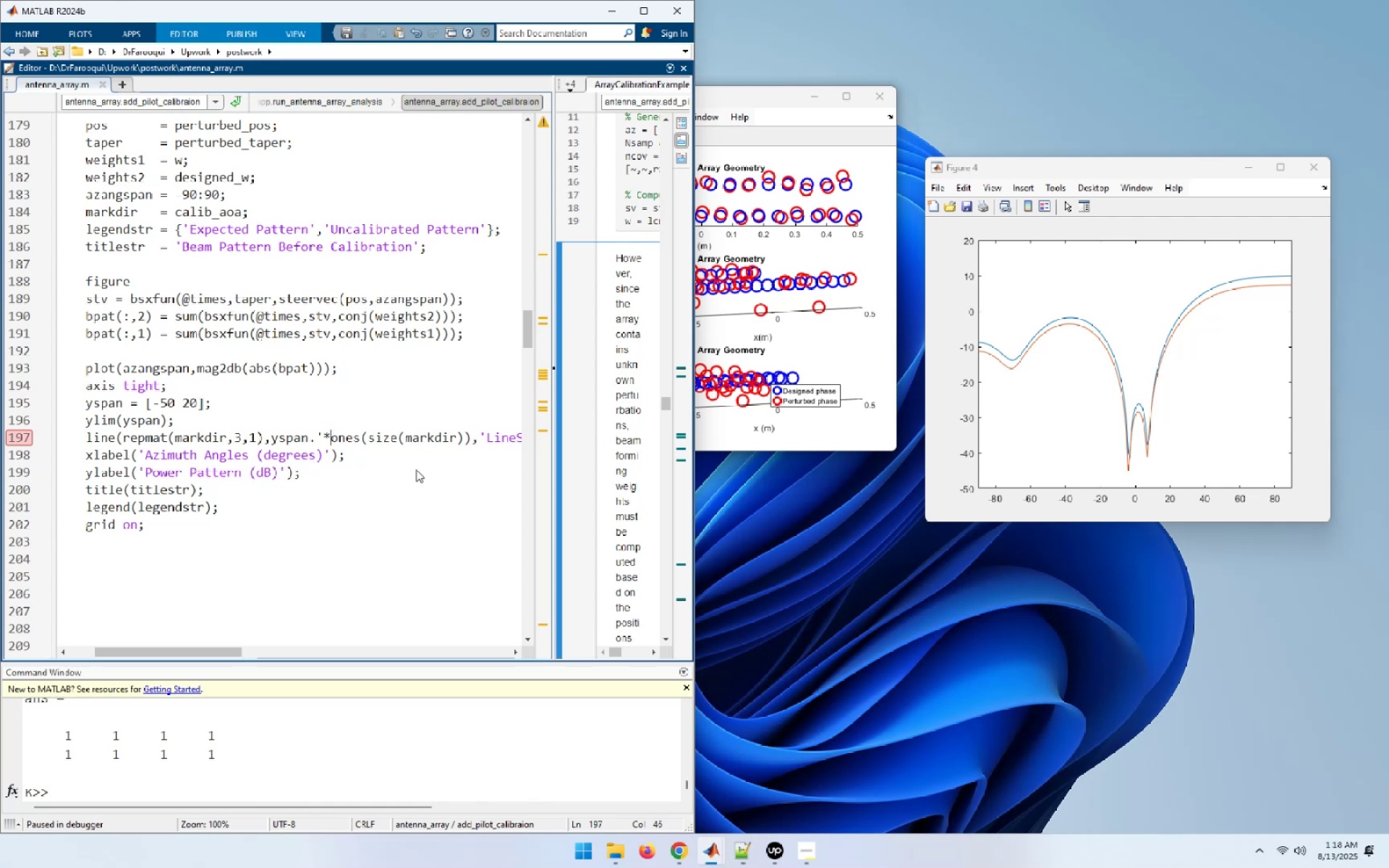 
hold_key(key=ArrowLeft, duration=0.81)
 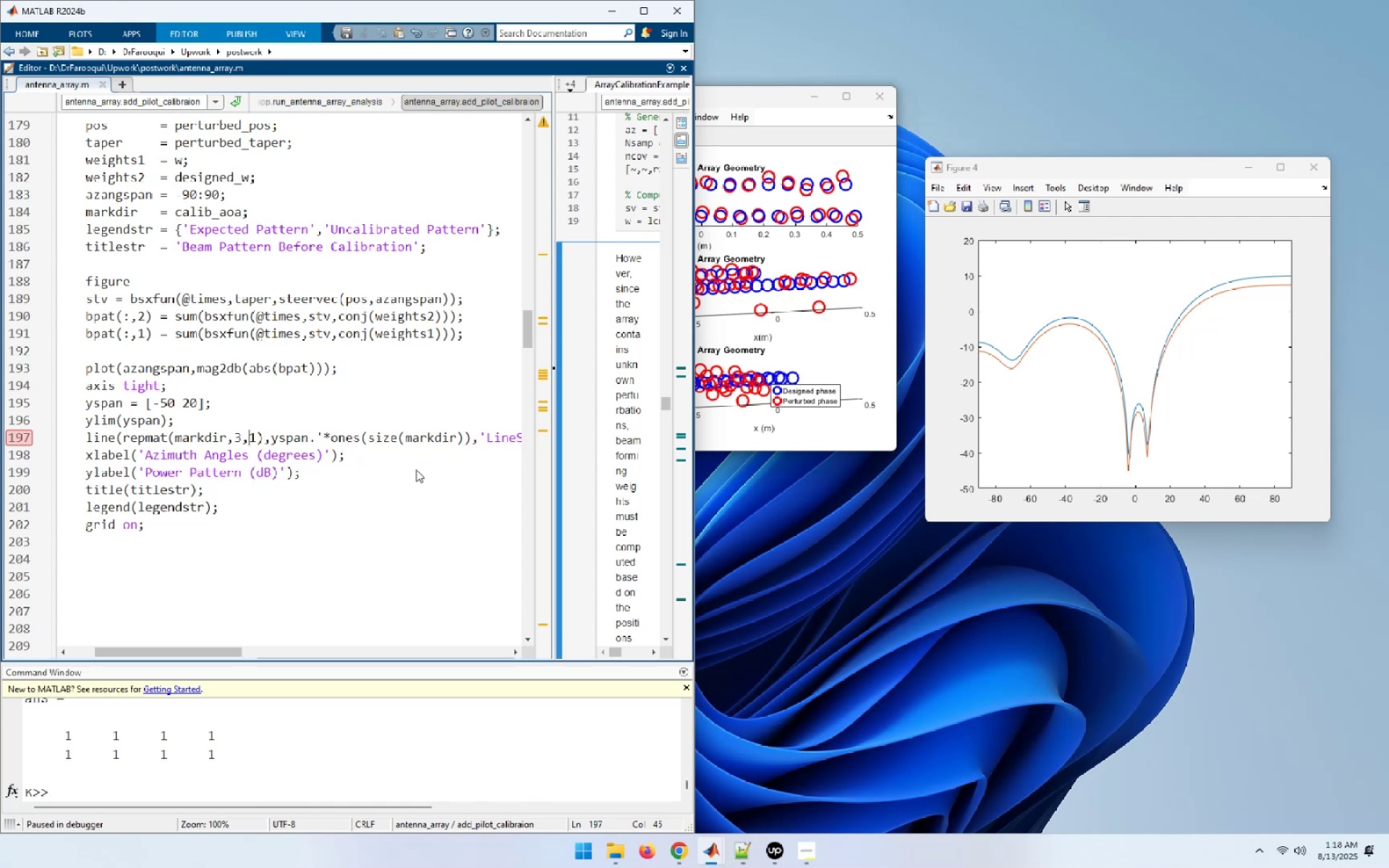 
key(ArrowRight)
 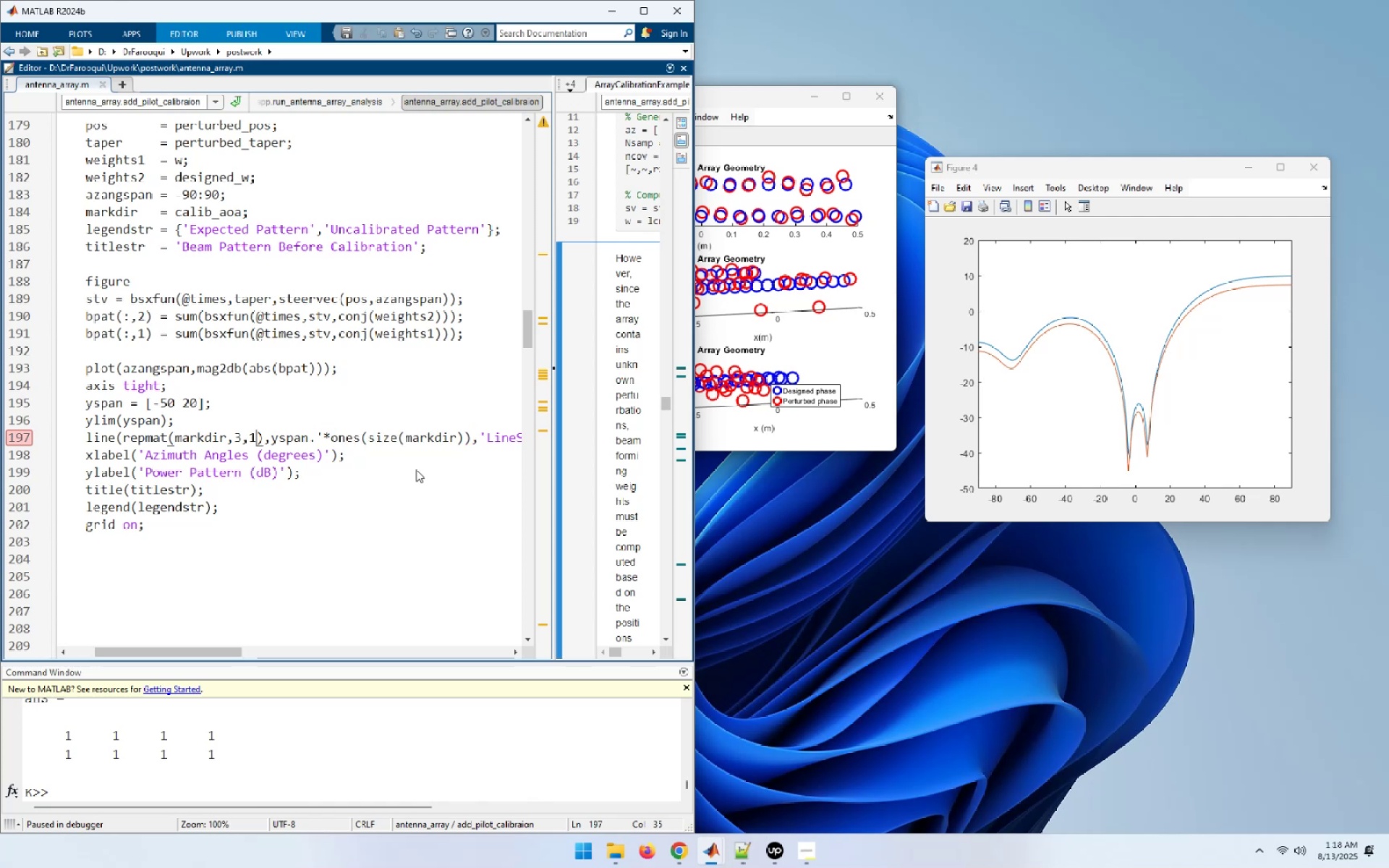 
key(ArrowRight)
 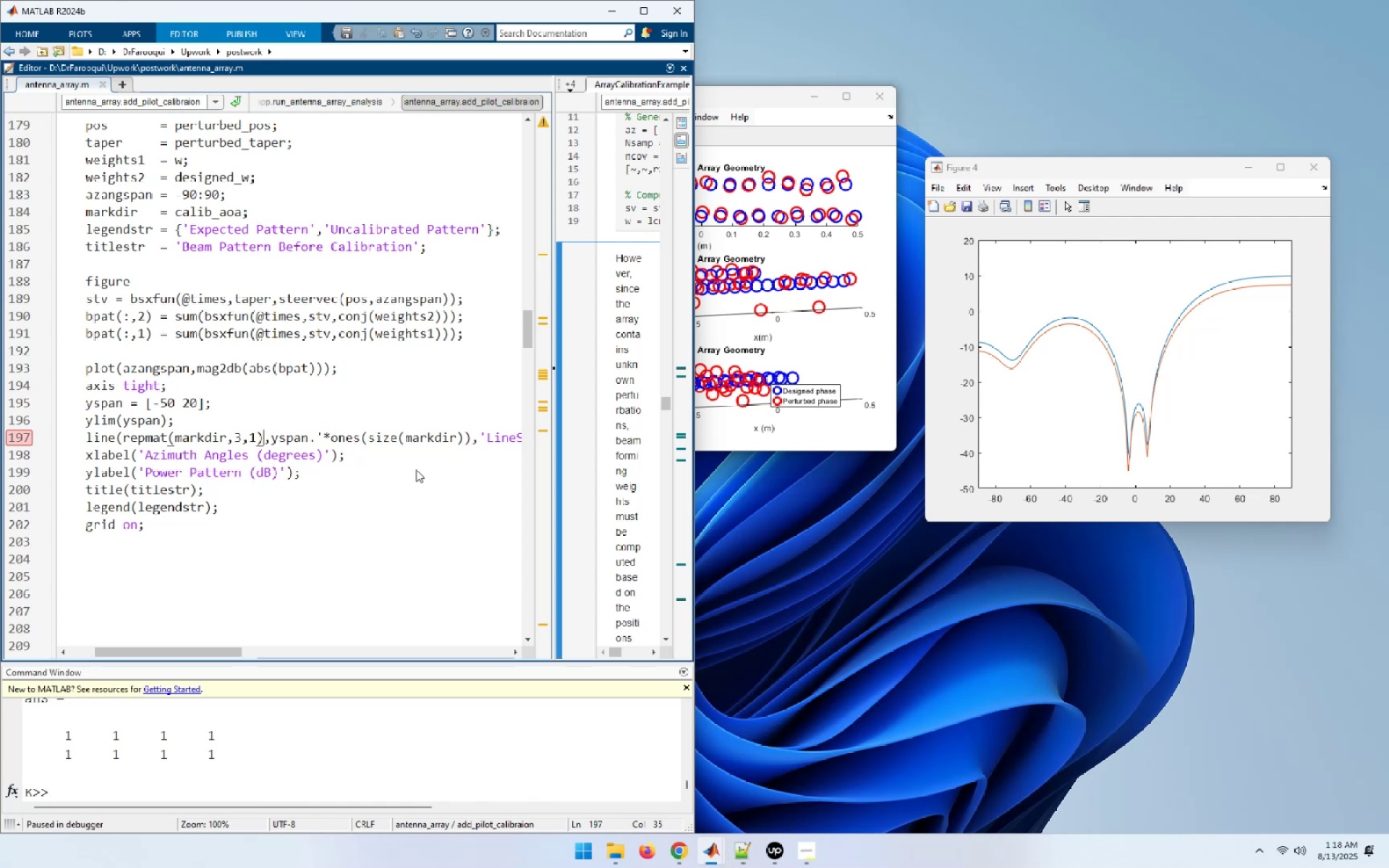 
key(ArrowRight)
 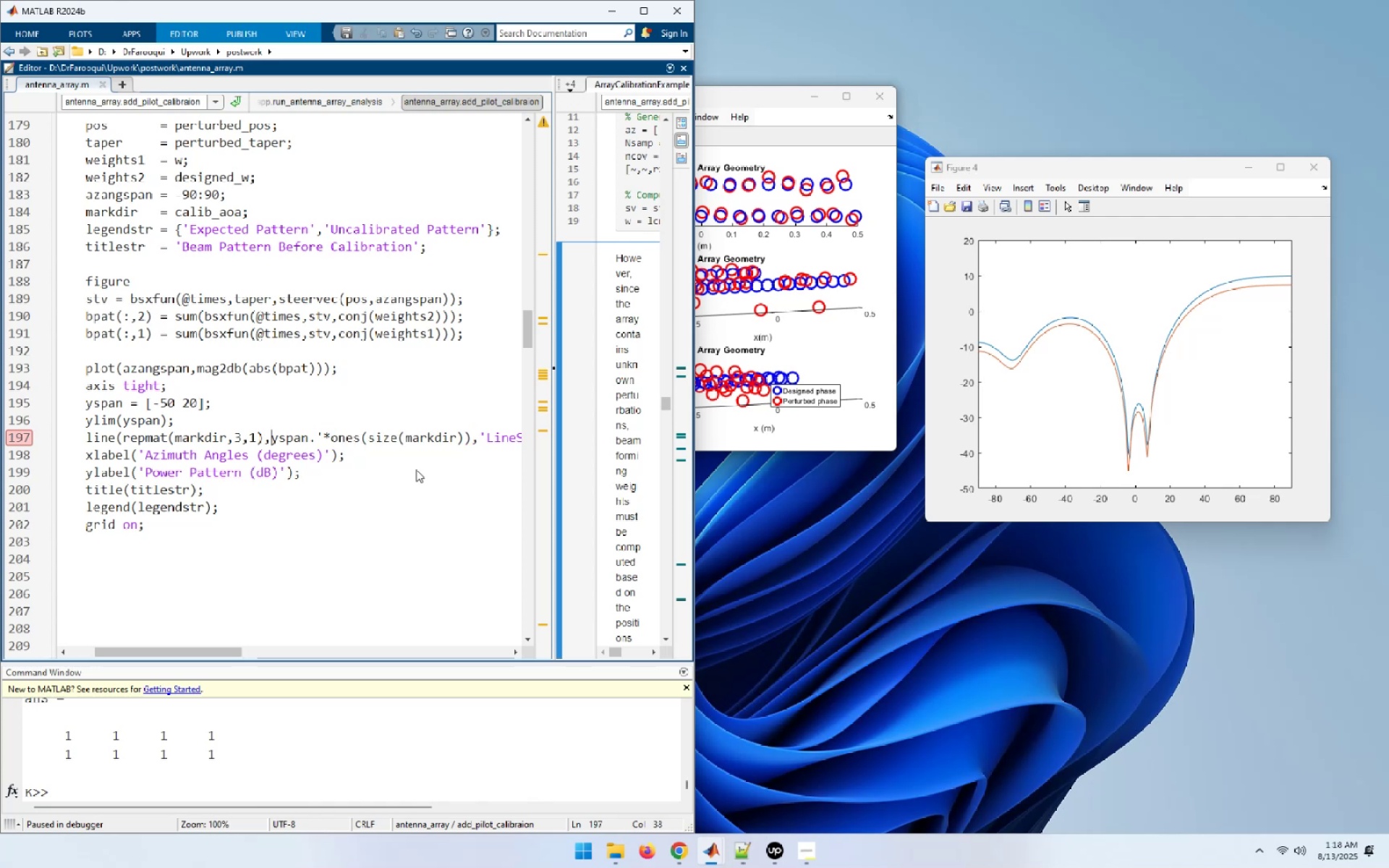 
hold_key(key=ArrowRight, duration=1.36)
 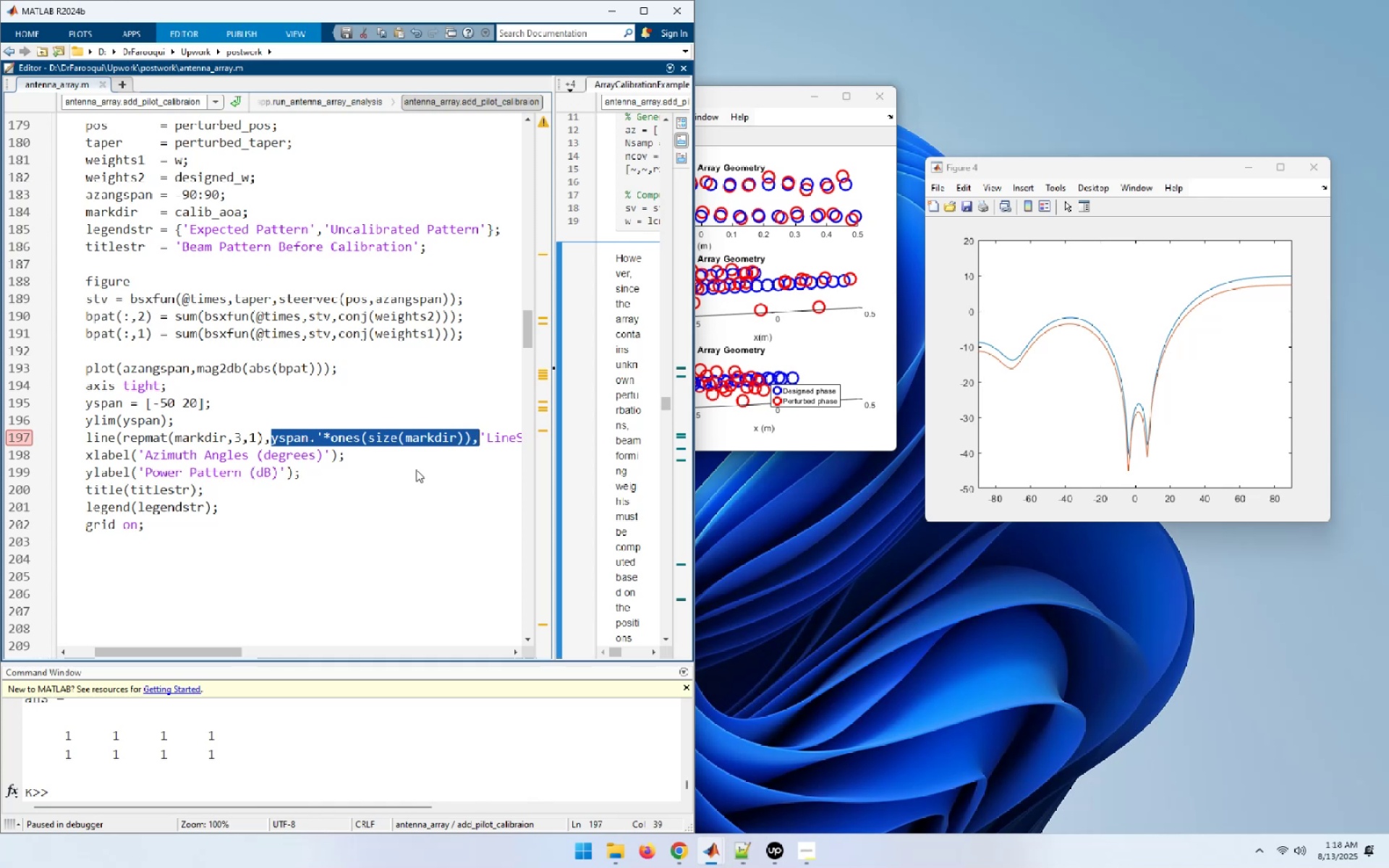 
key(Shift+ArrowLeft)
 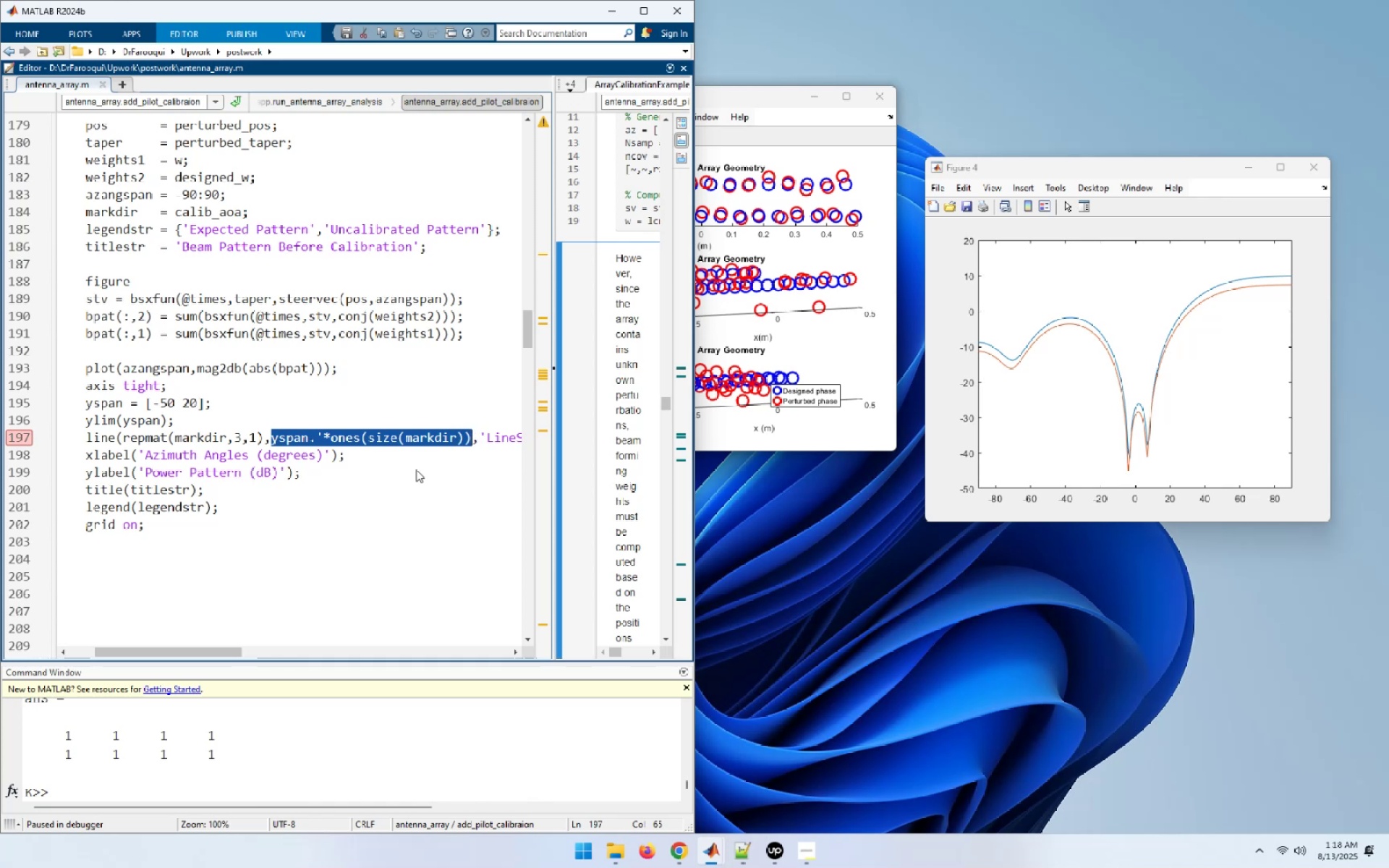 
key(F9)
 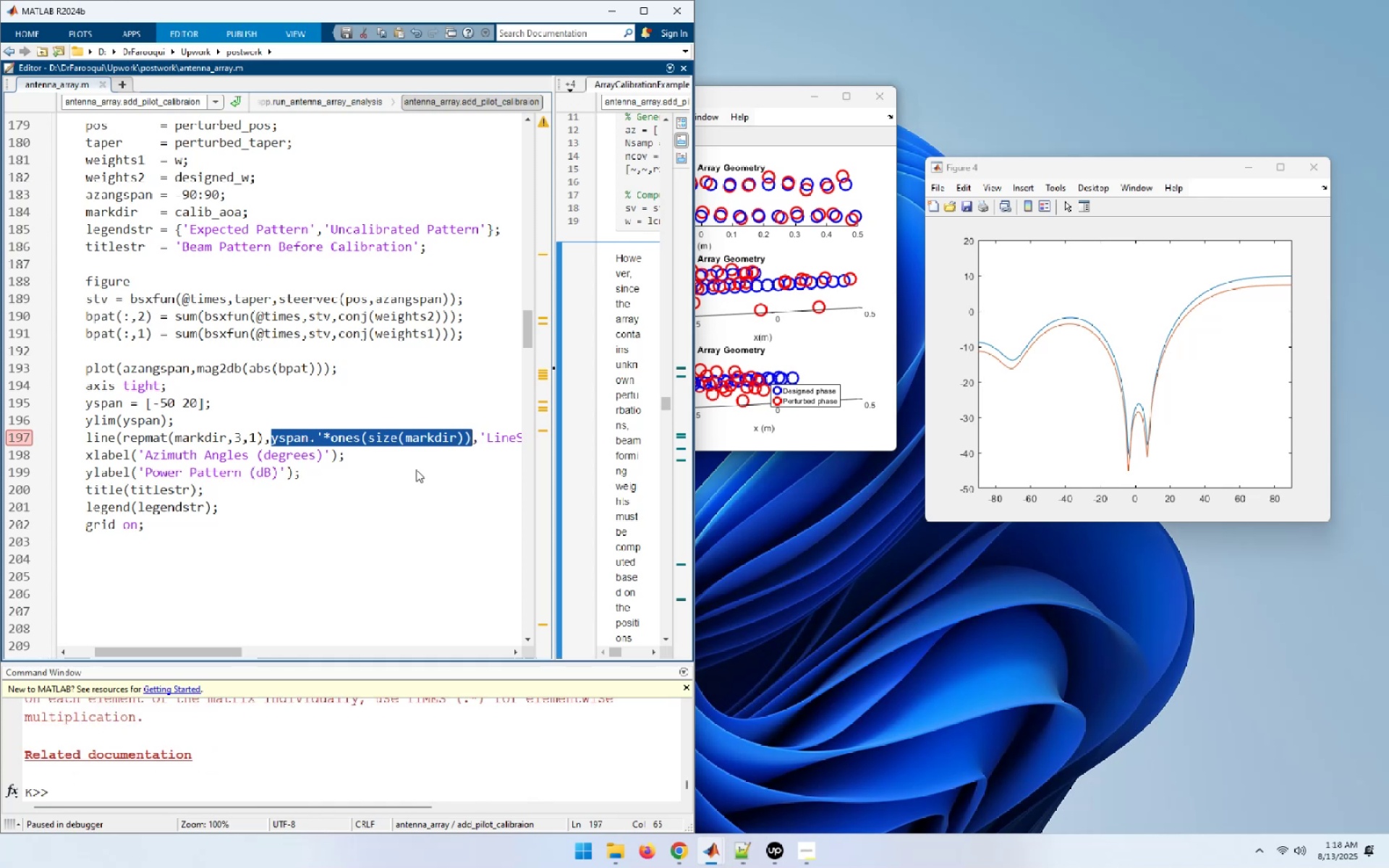 
wait(6.45)
 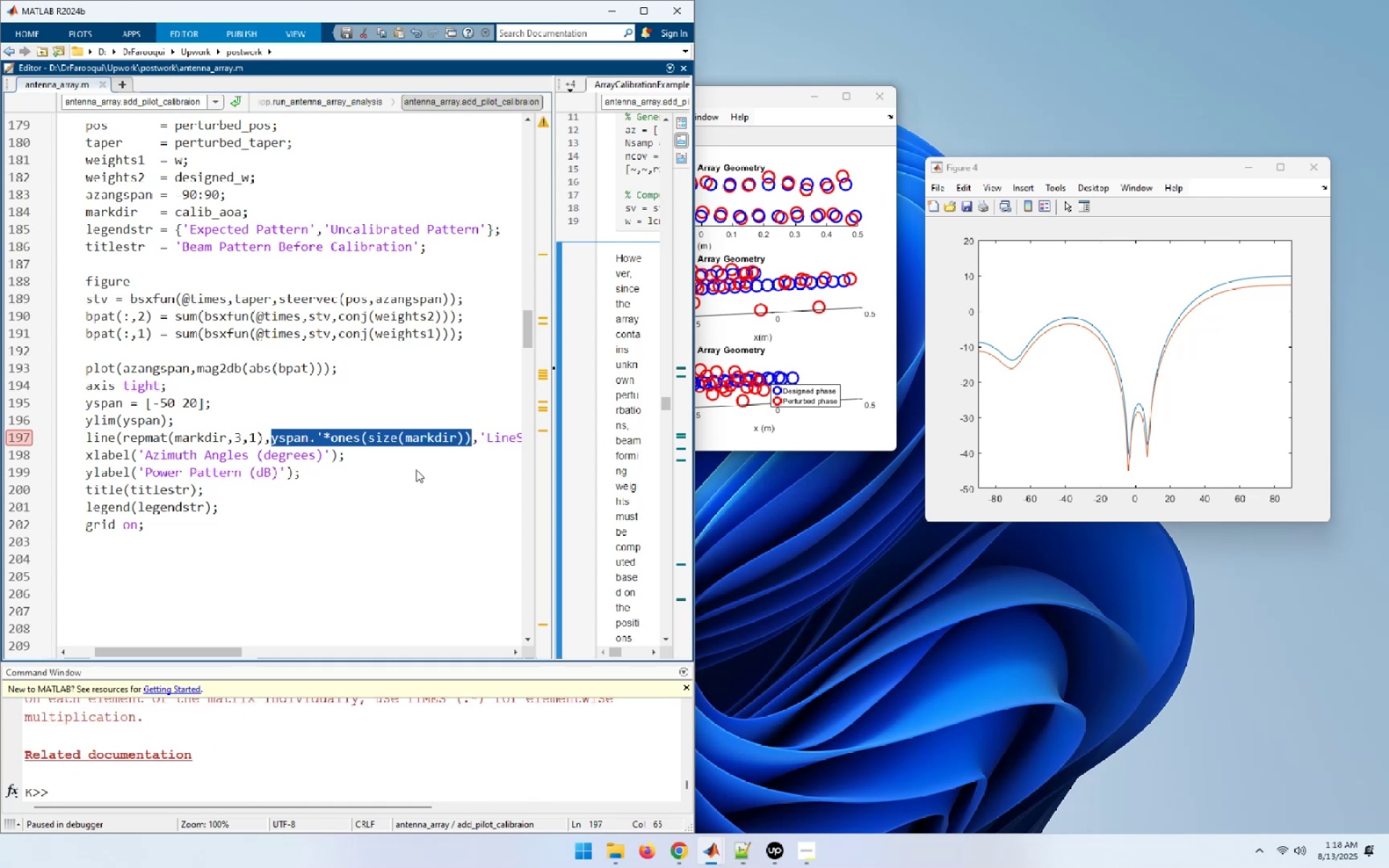 
key(ArrowLeft)
 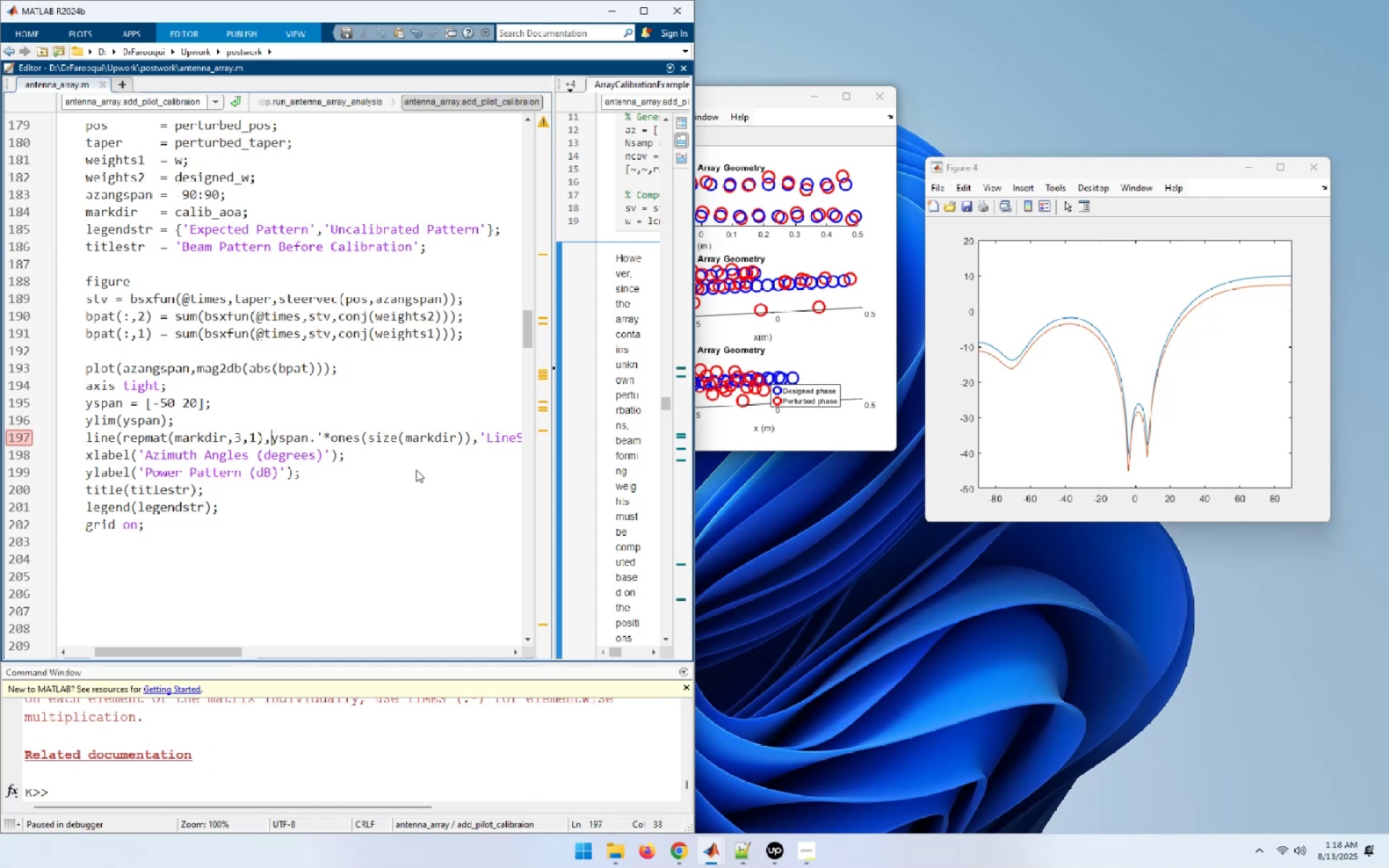 
hold_key(key=ArrowRight, duration=0.67)
 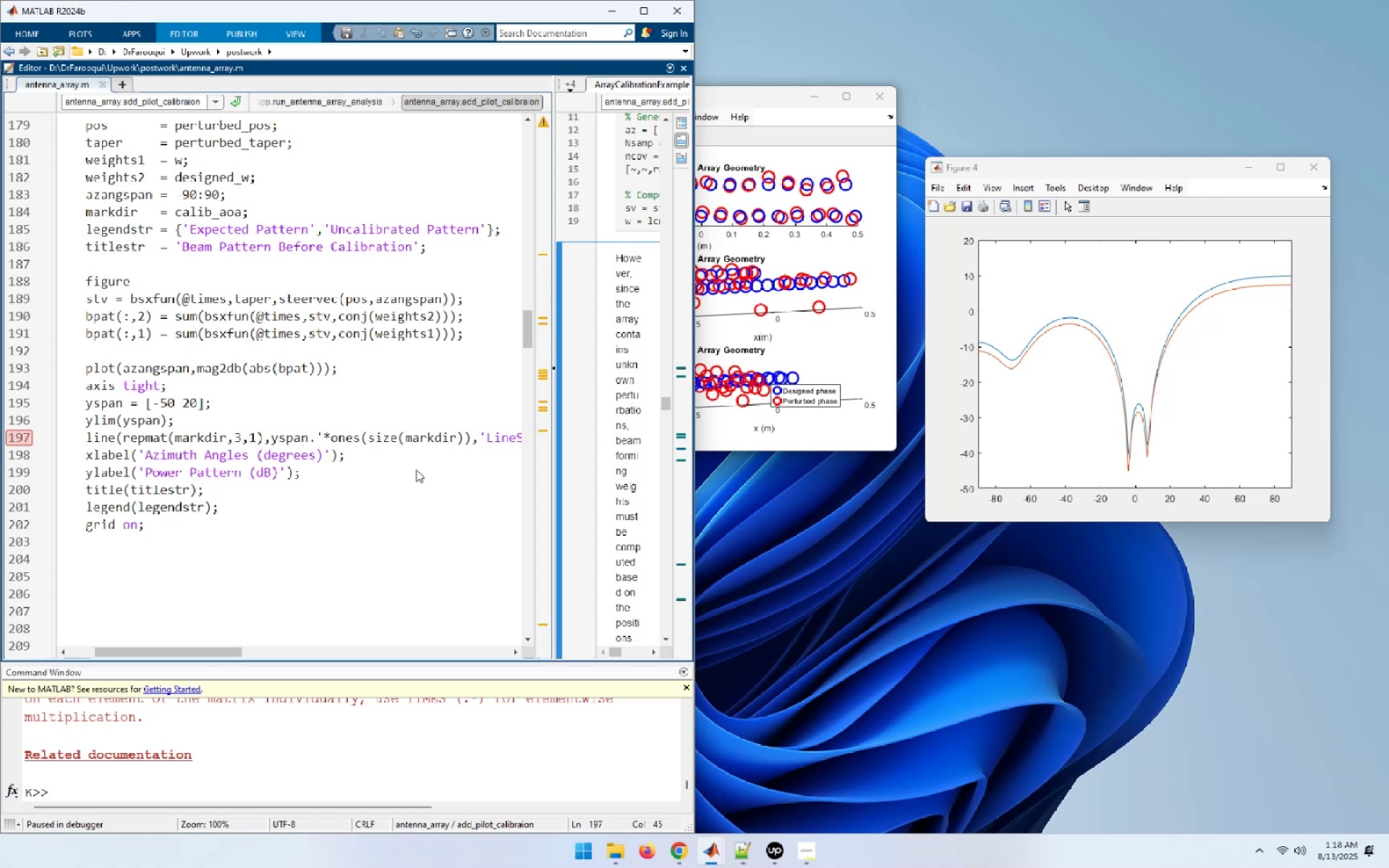 
key(ArrowLeft)
 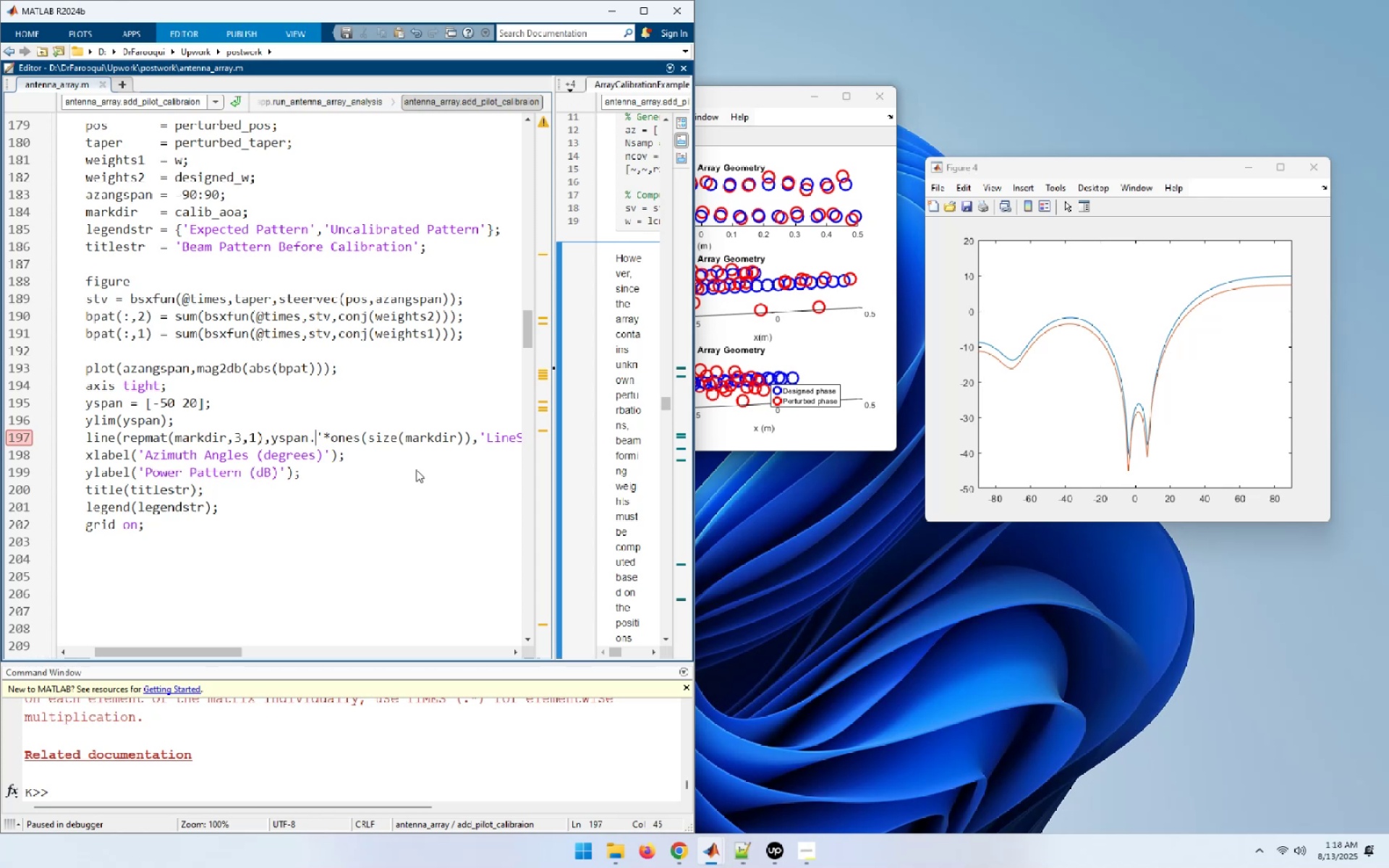 
key(ArrowLeft)
 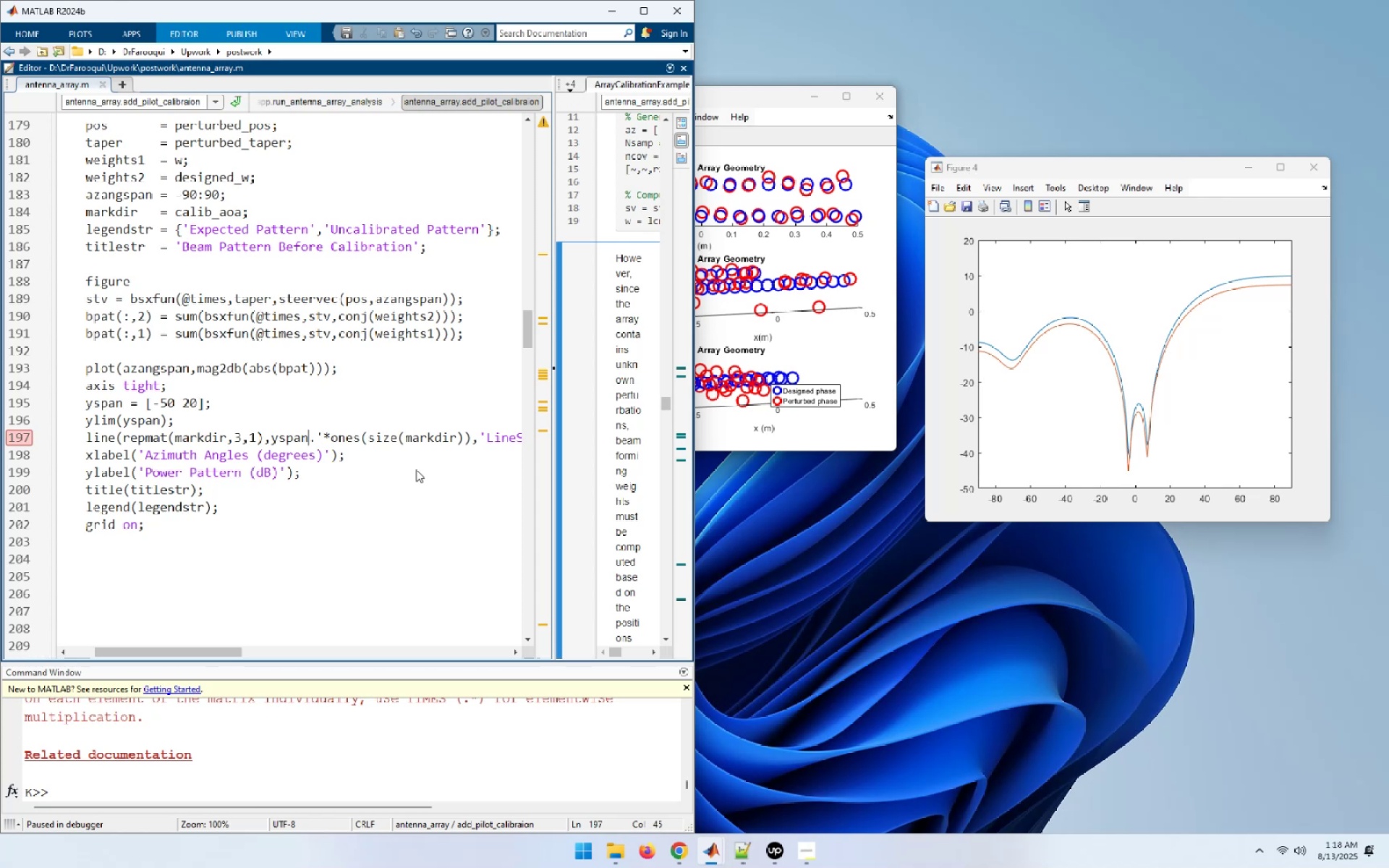 
key(ArrowLeft)
 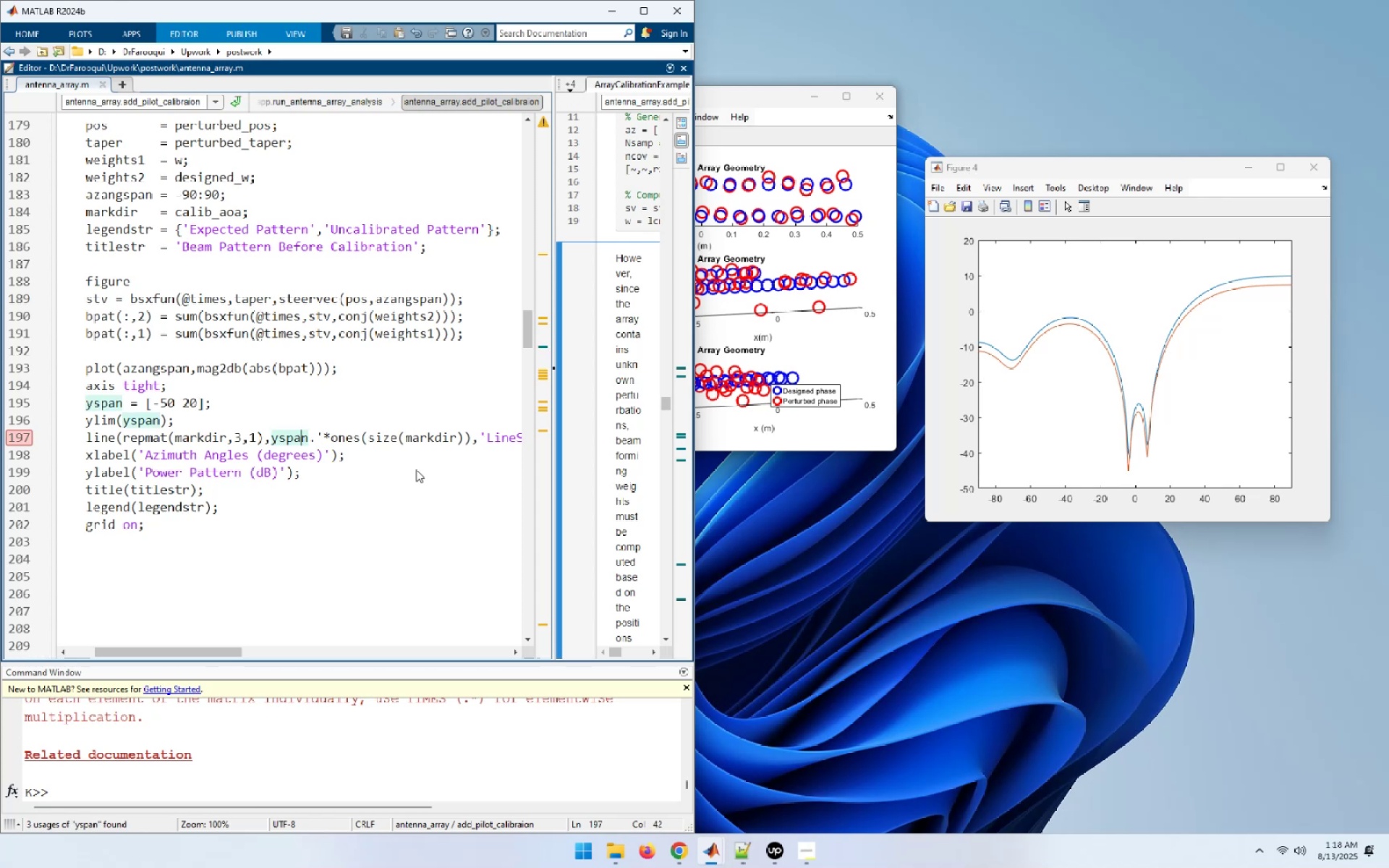 
wait(5.7)
 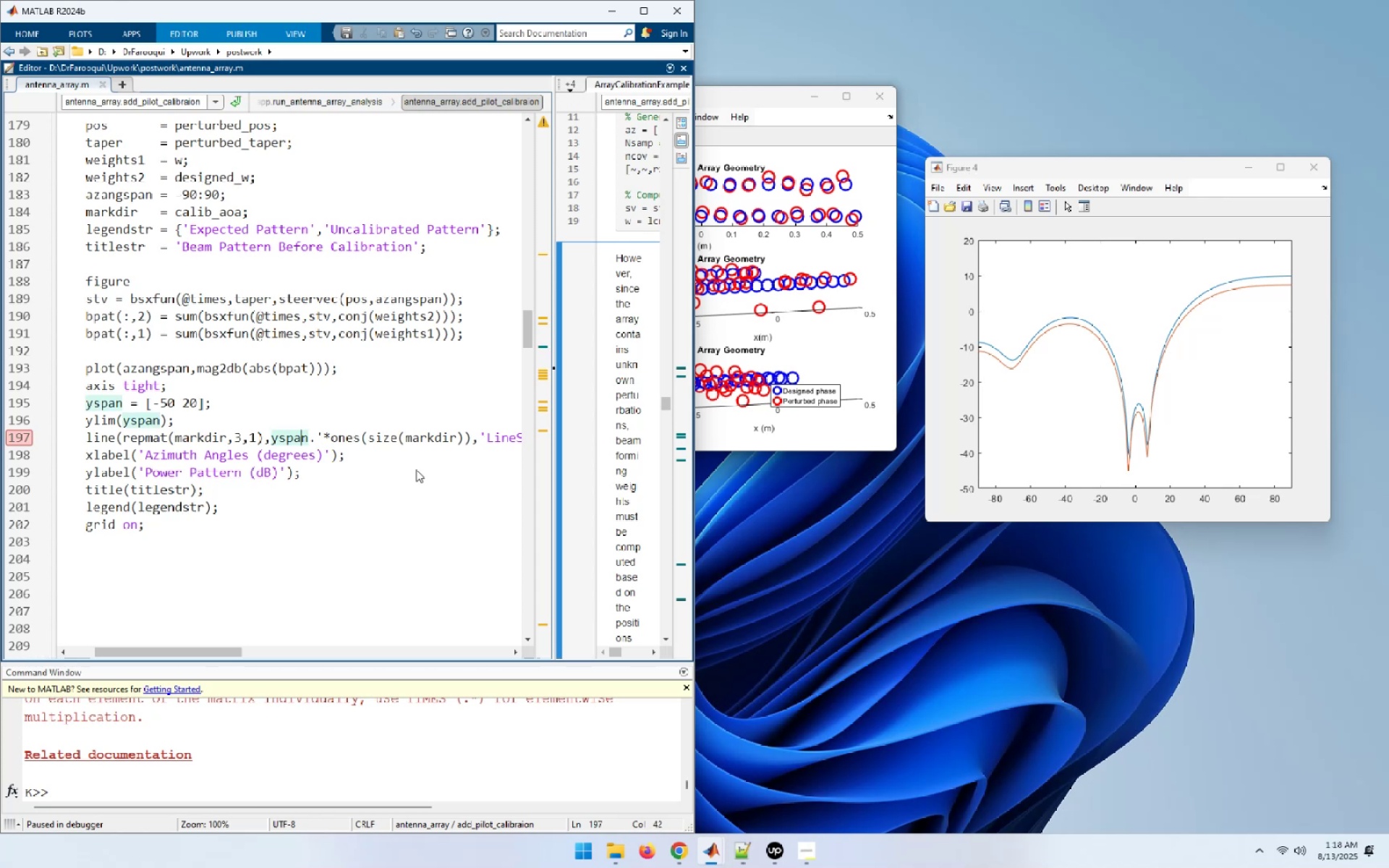 
key(ArrowRight)
 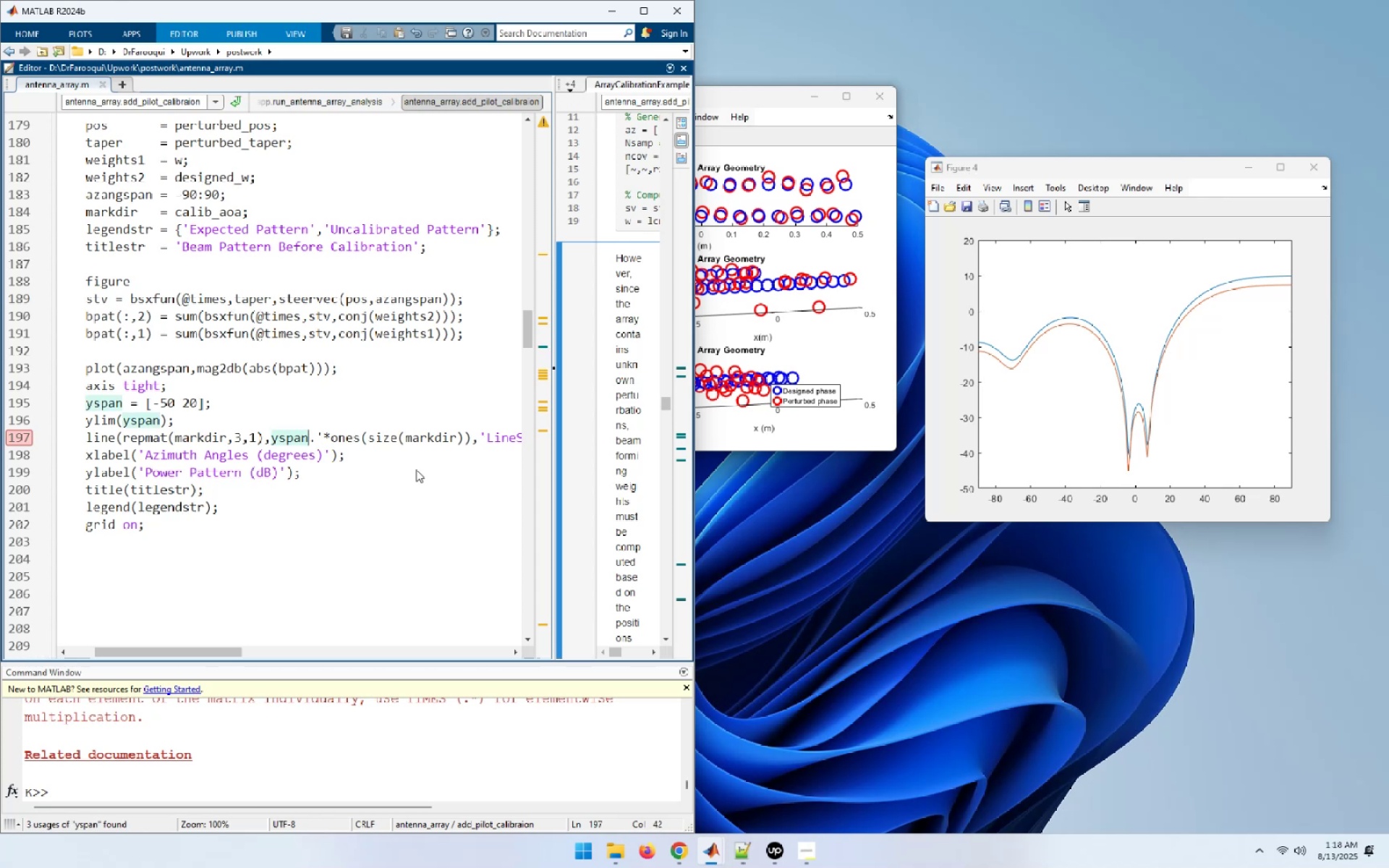 
key(ArrowRight)
 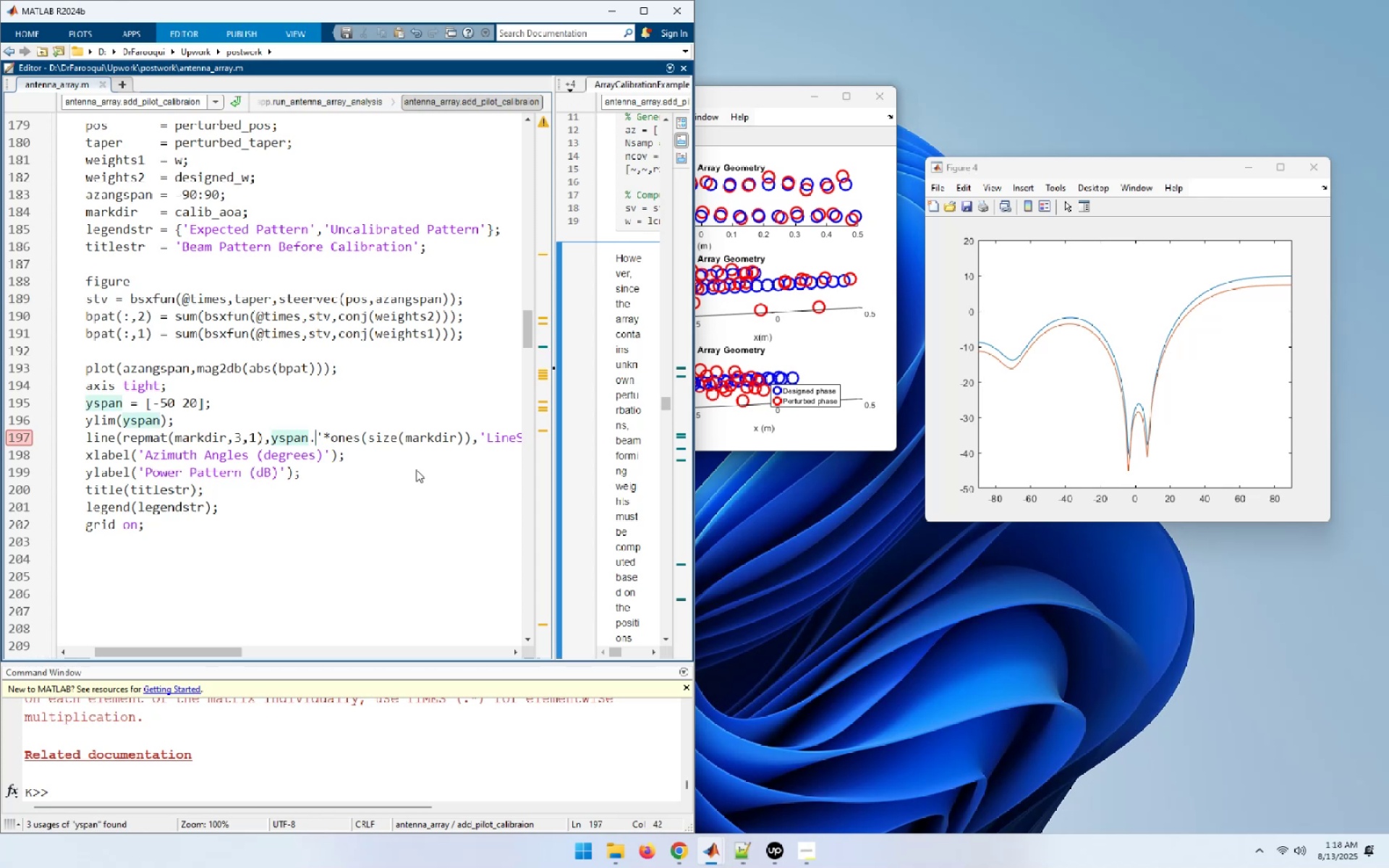 
key(ArrowRight)
 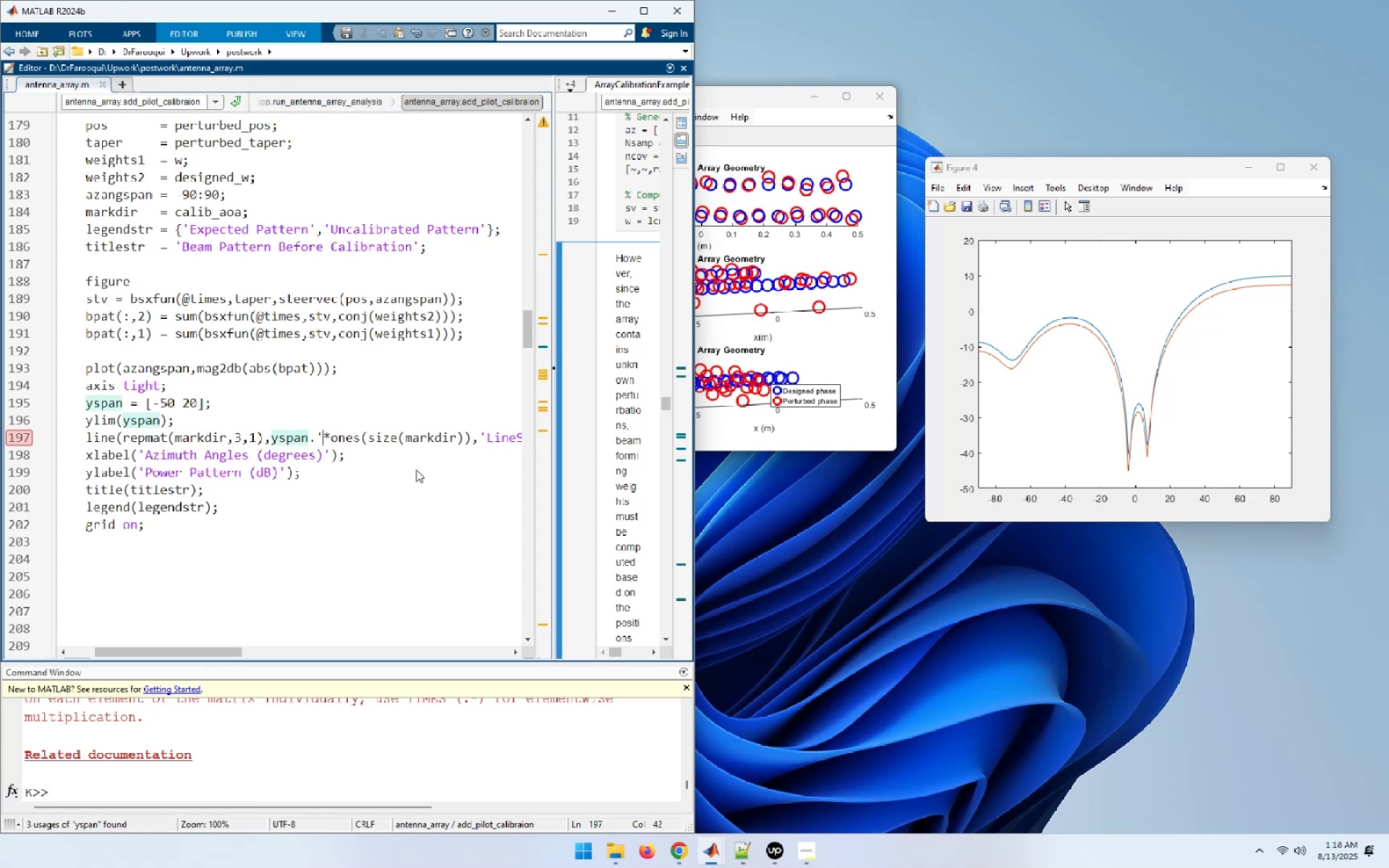 
key(ArrowRight)
 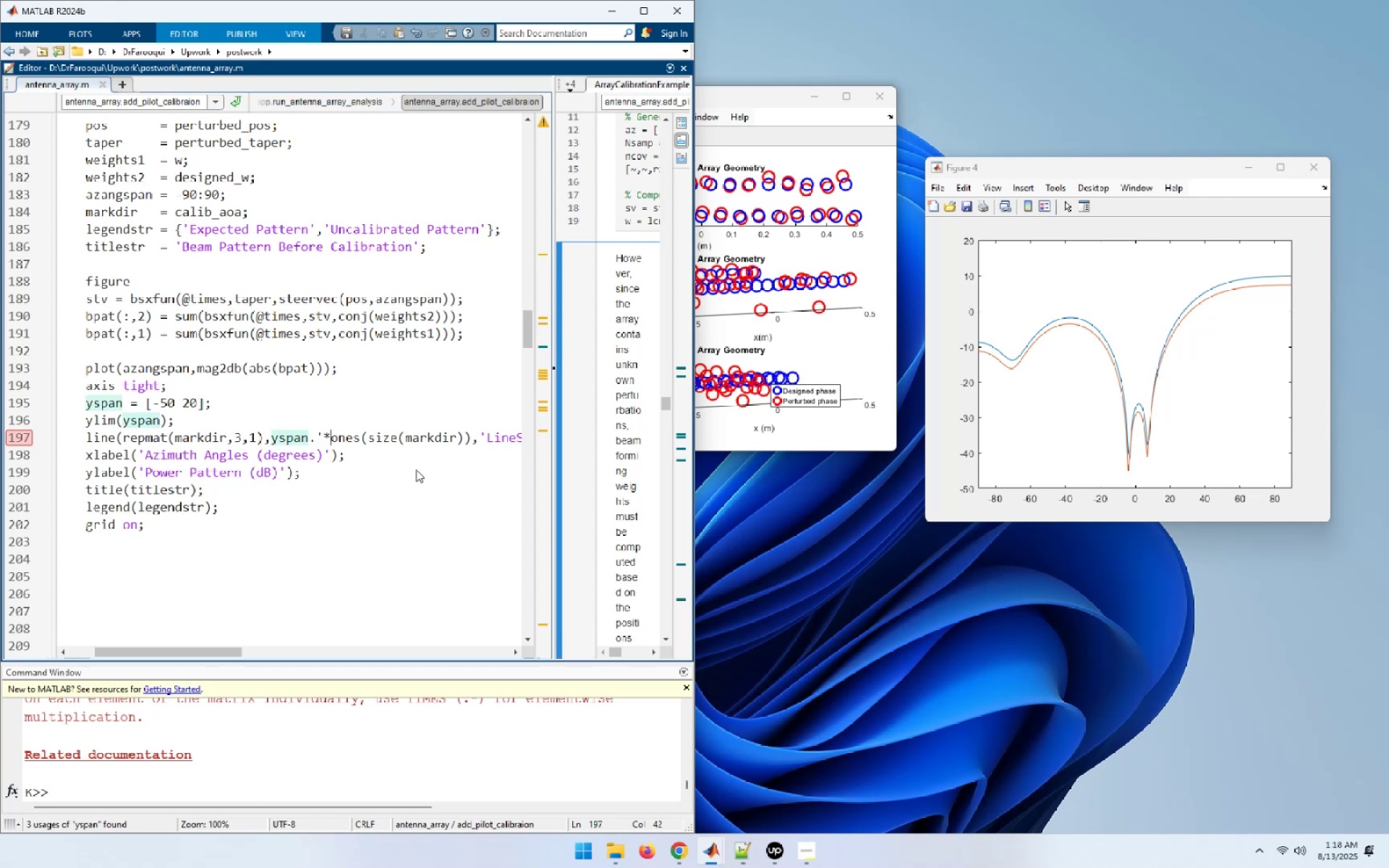 
hold_key(key=ArrowRight, duration=1.01)
 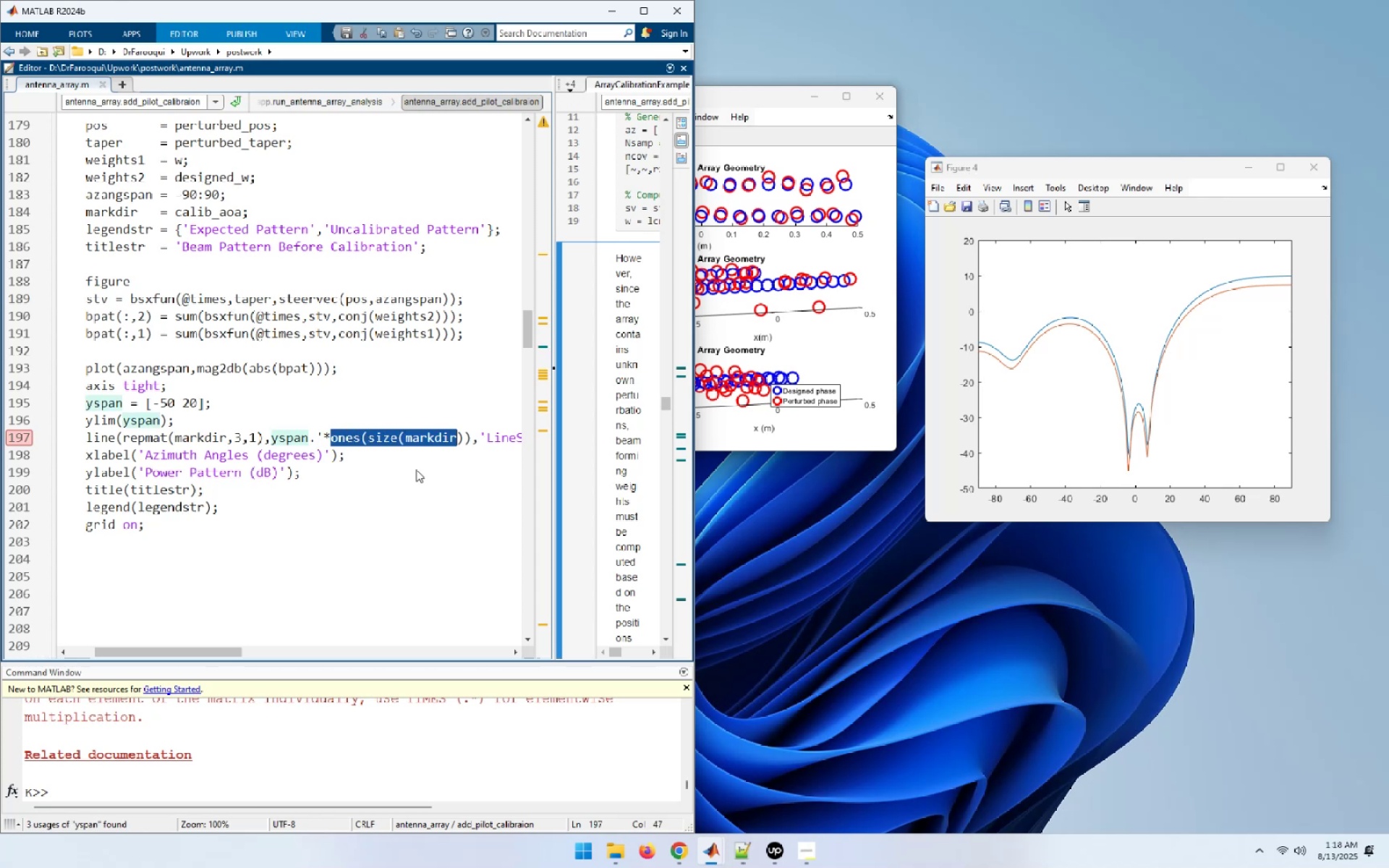 
key(Shift+ArrowRight)
 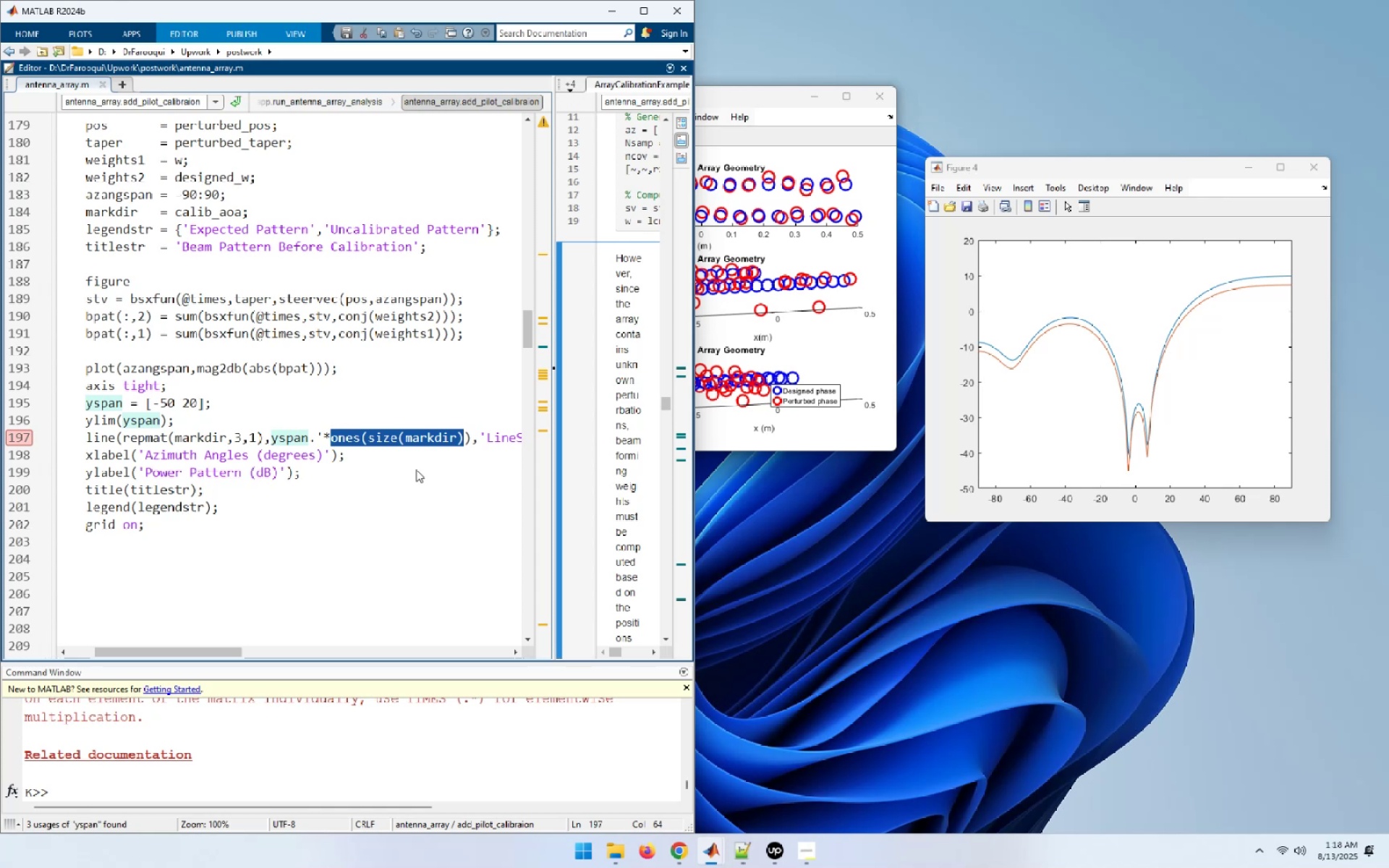 
key(F9)
 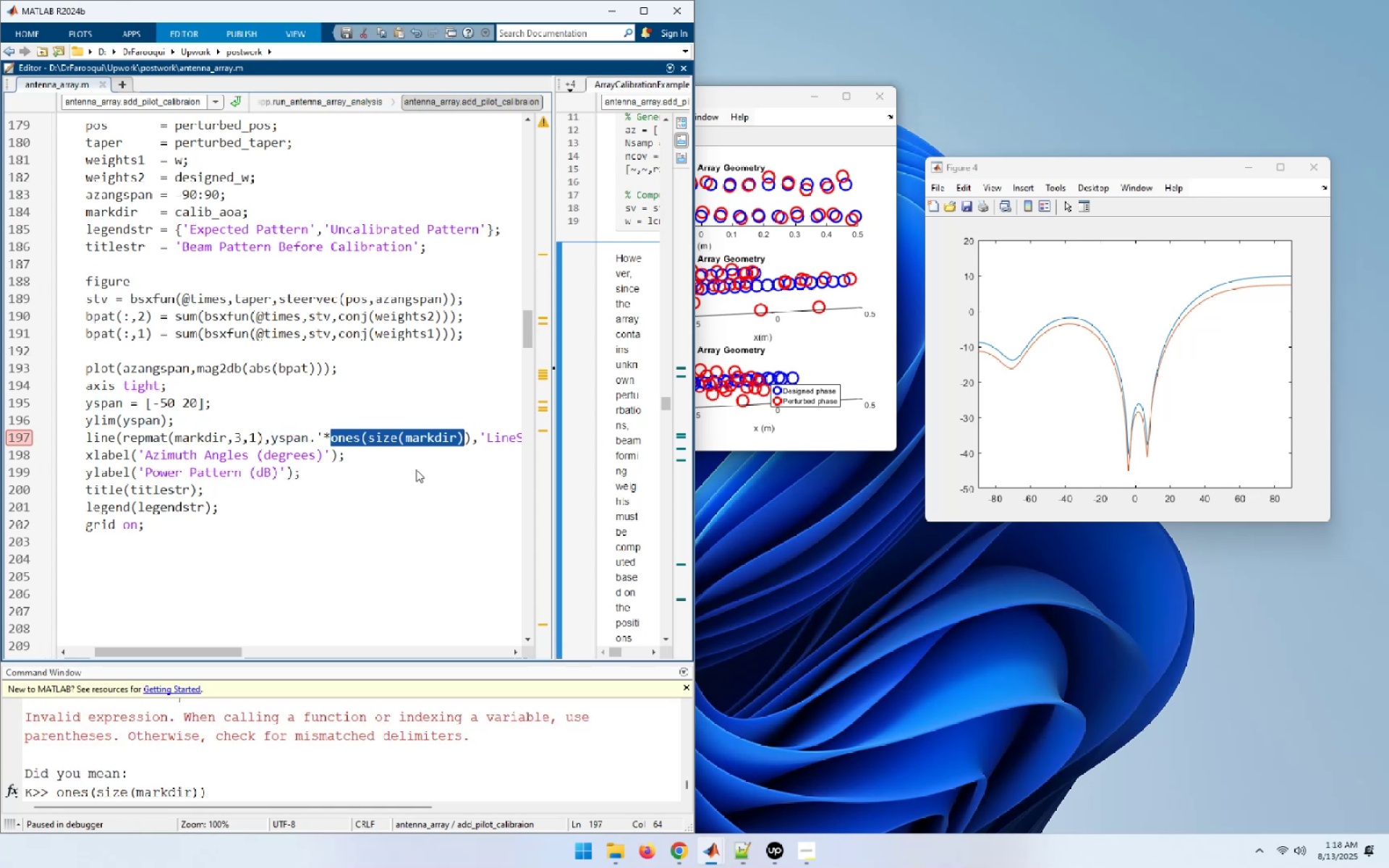 
key(Shift+ArrowRight)
 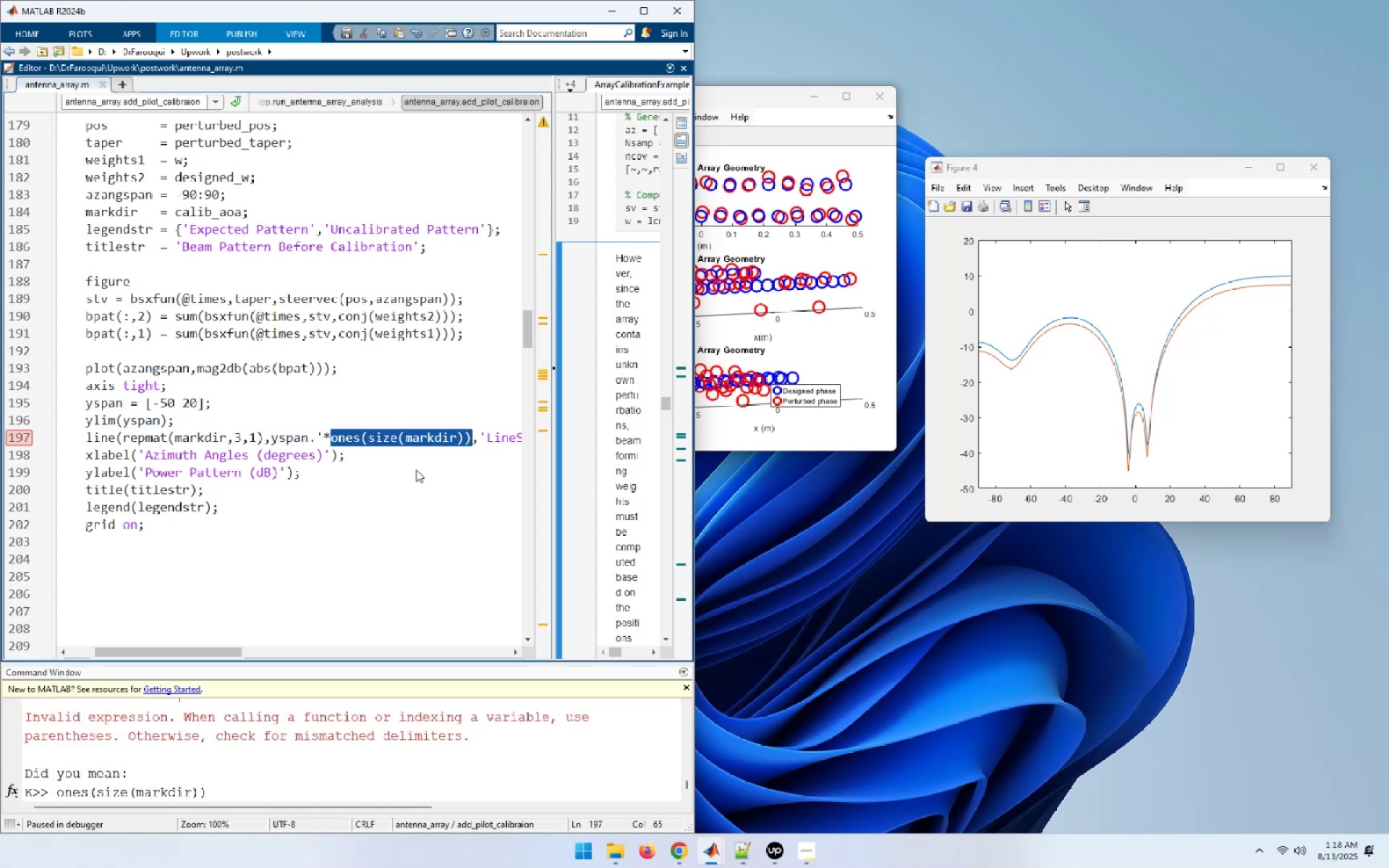 
key(F9)
 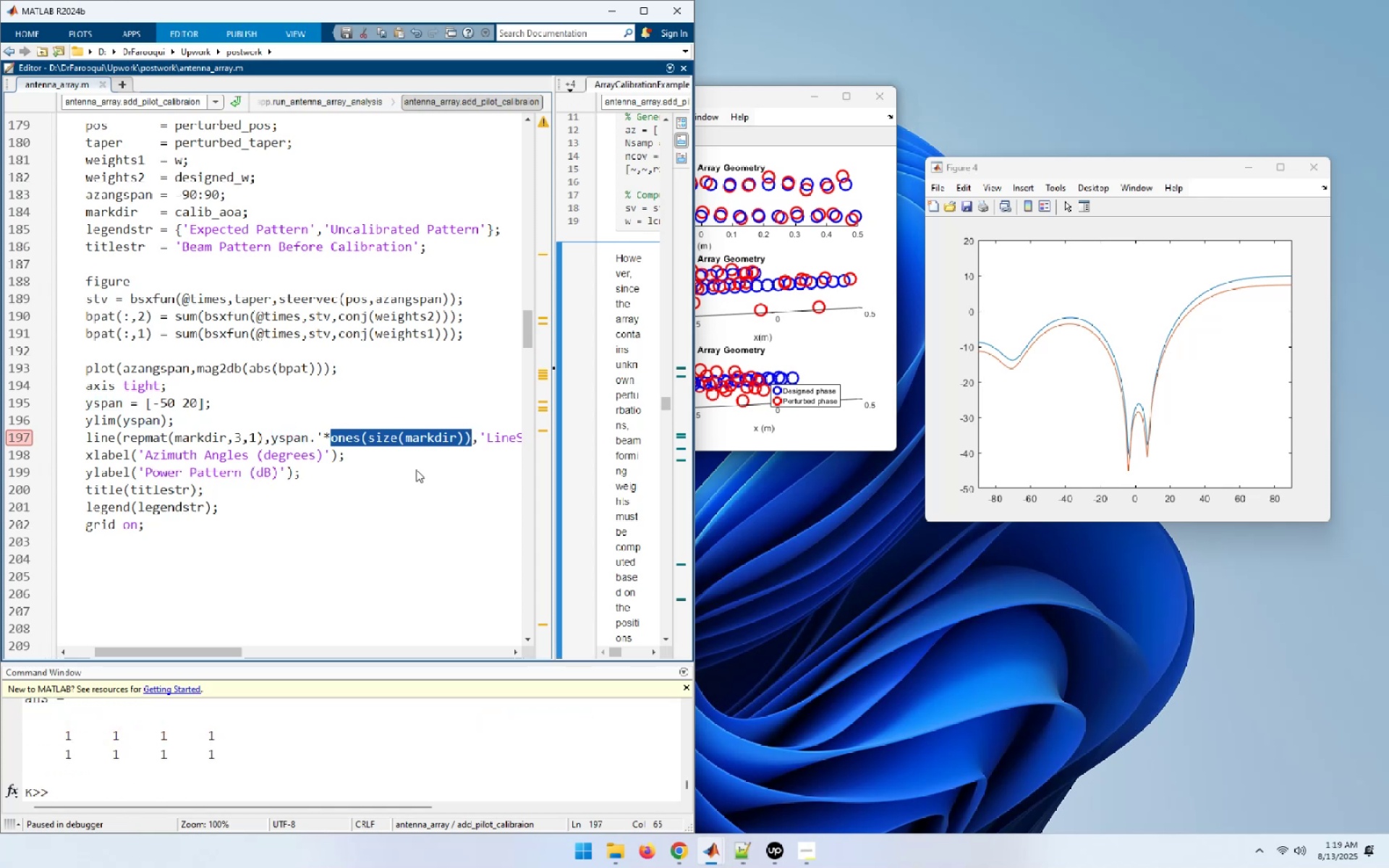 
wait(7.87)
 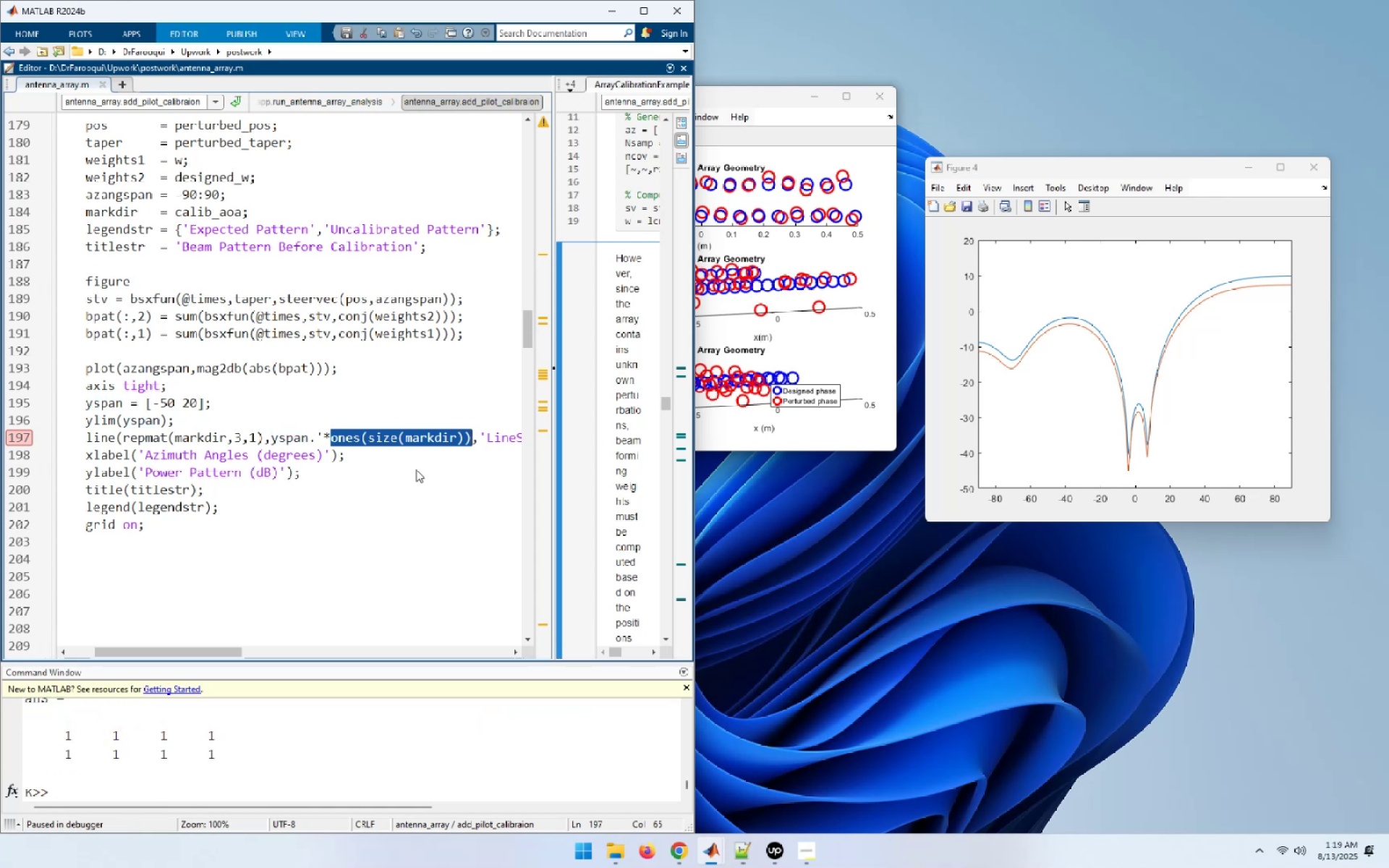 
hold_key(key=ArrowLeft, duration=0.62)
 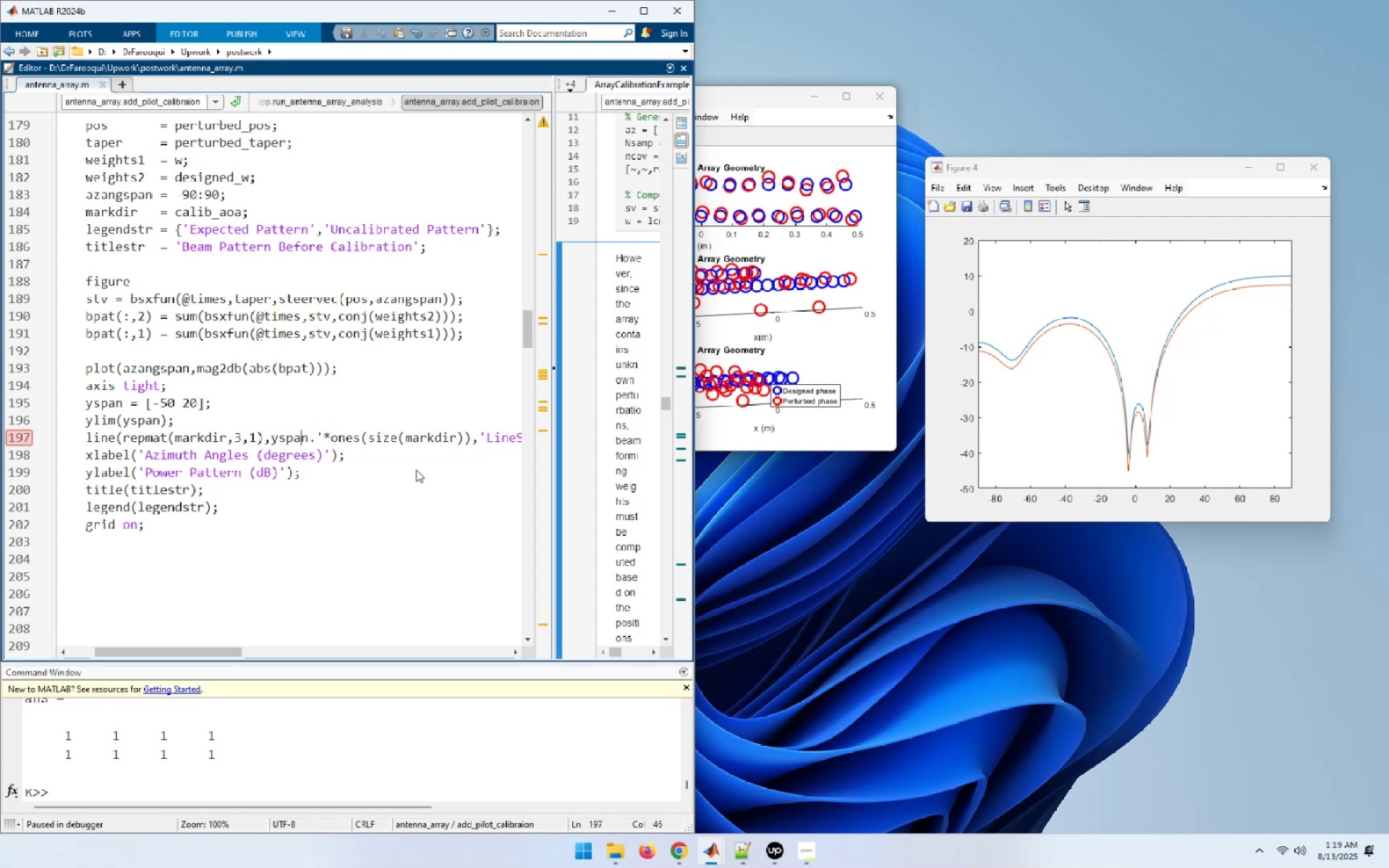 
key(ArrowRight)
 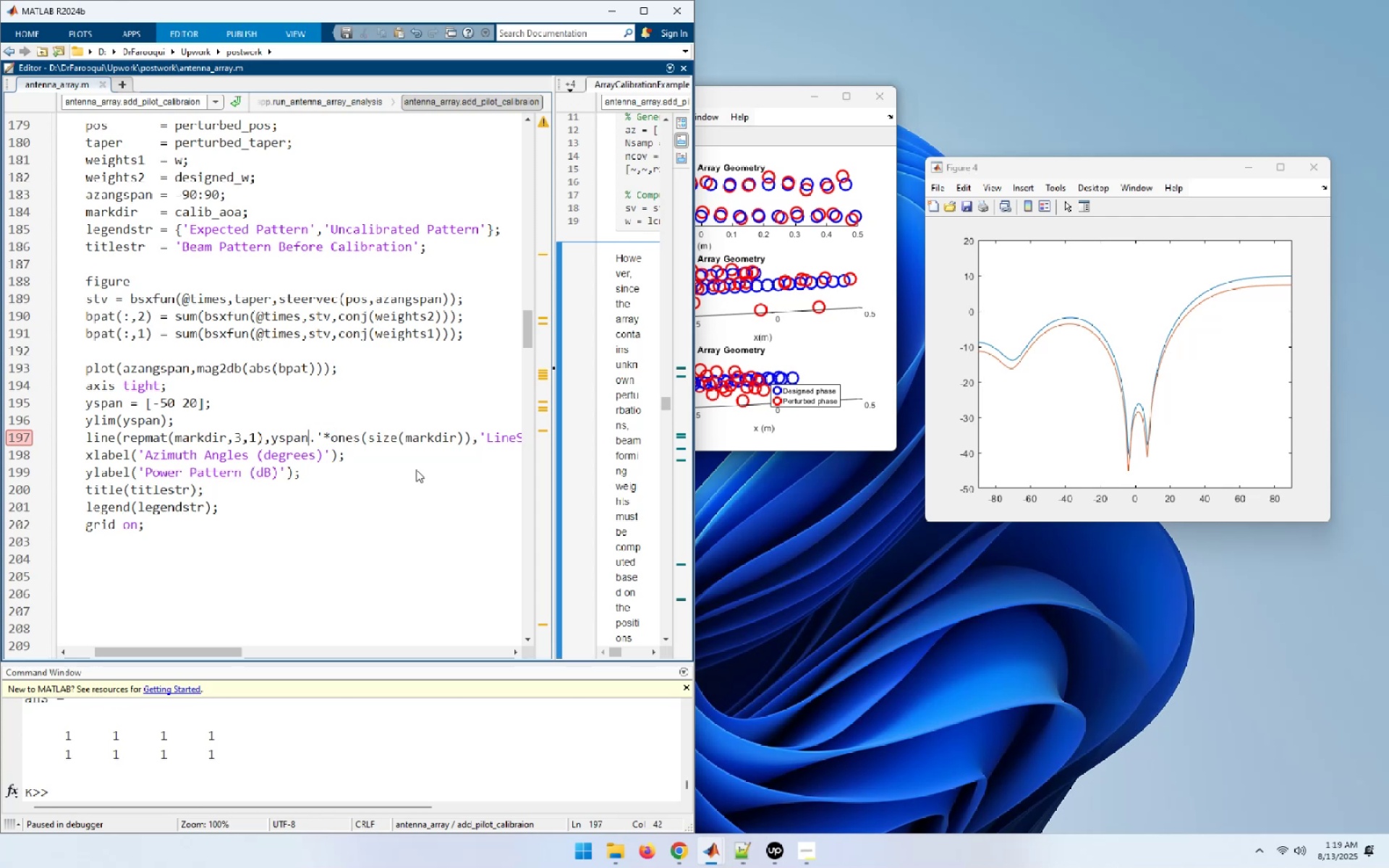 
key(ArrowRight)
 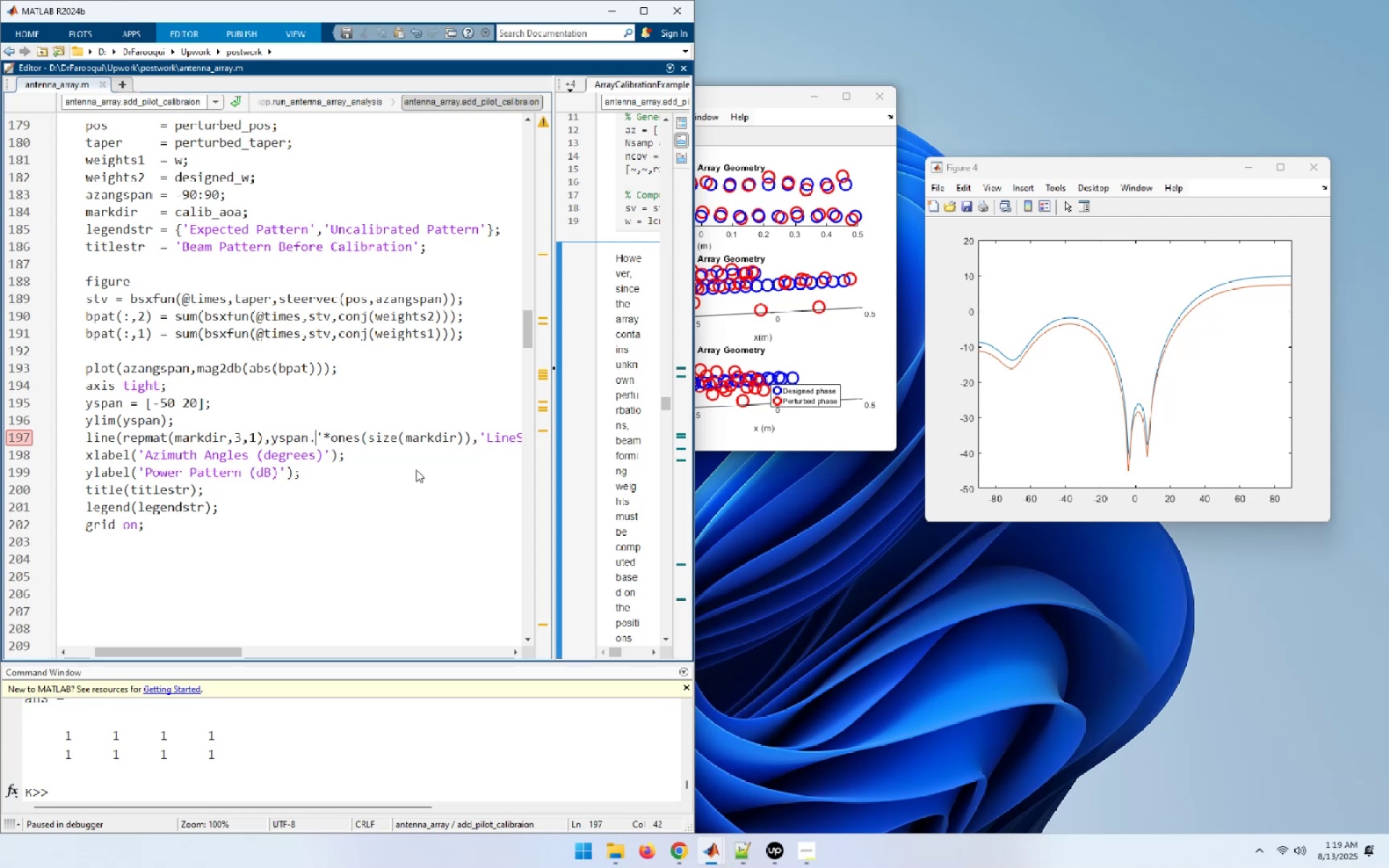 
key(ArrowRight)
 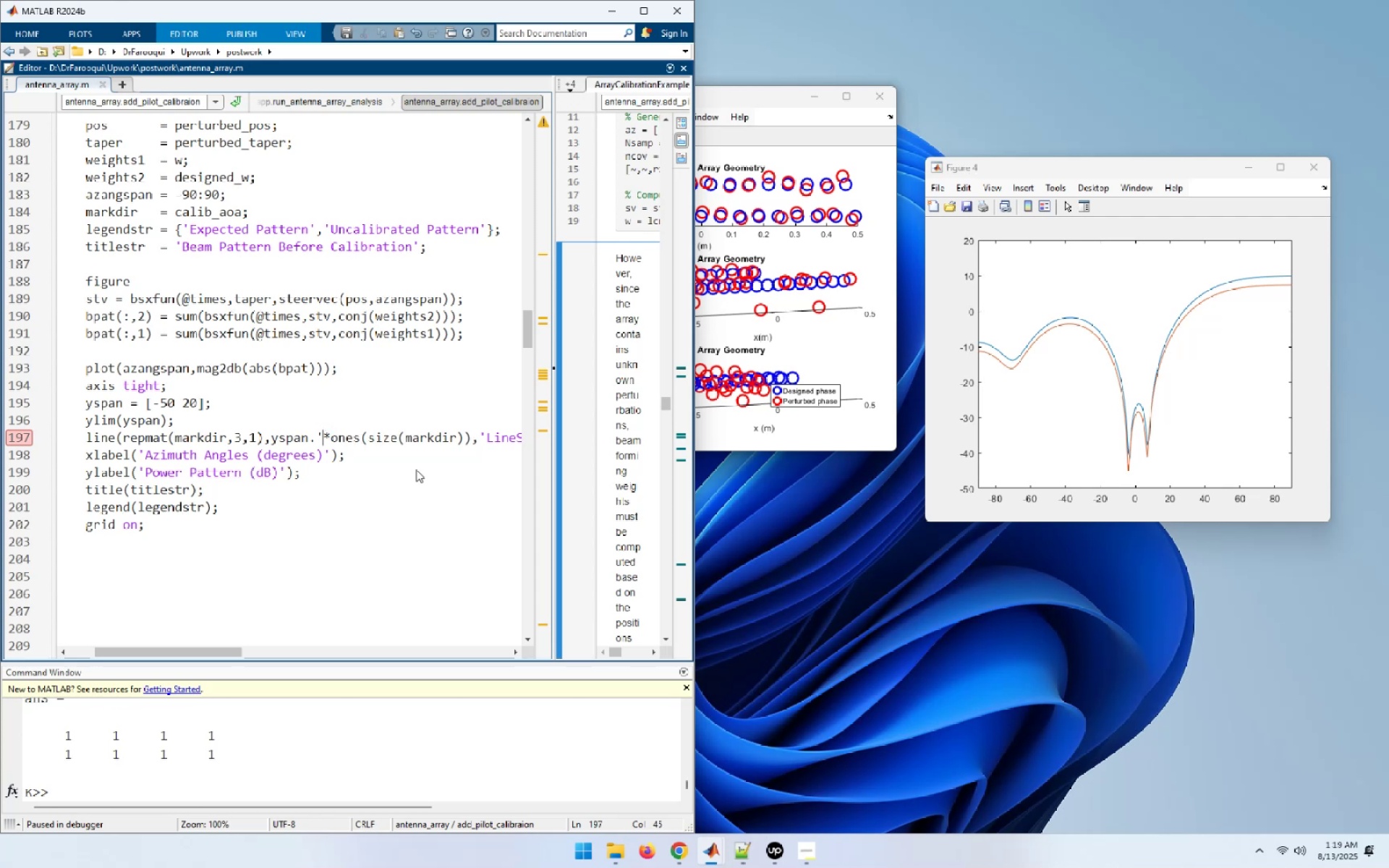 
key(Backspace)
 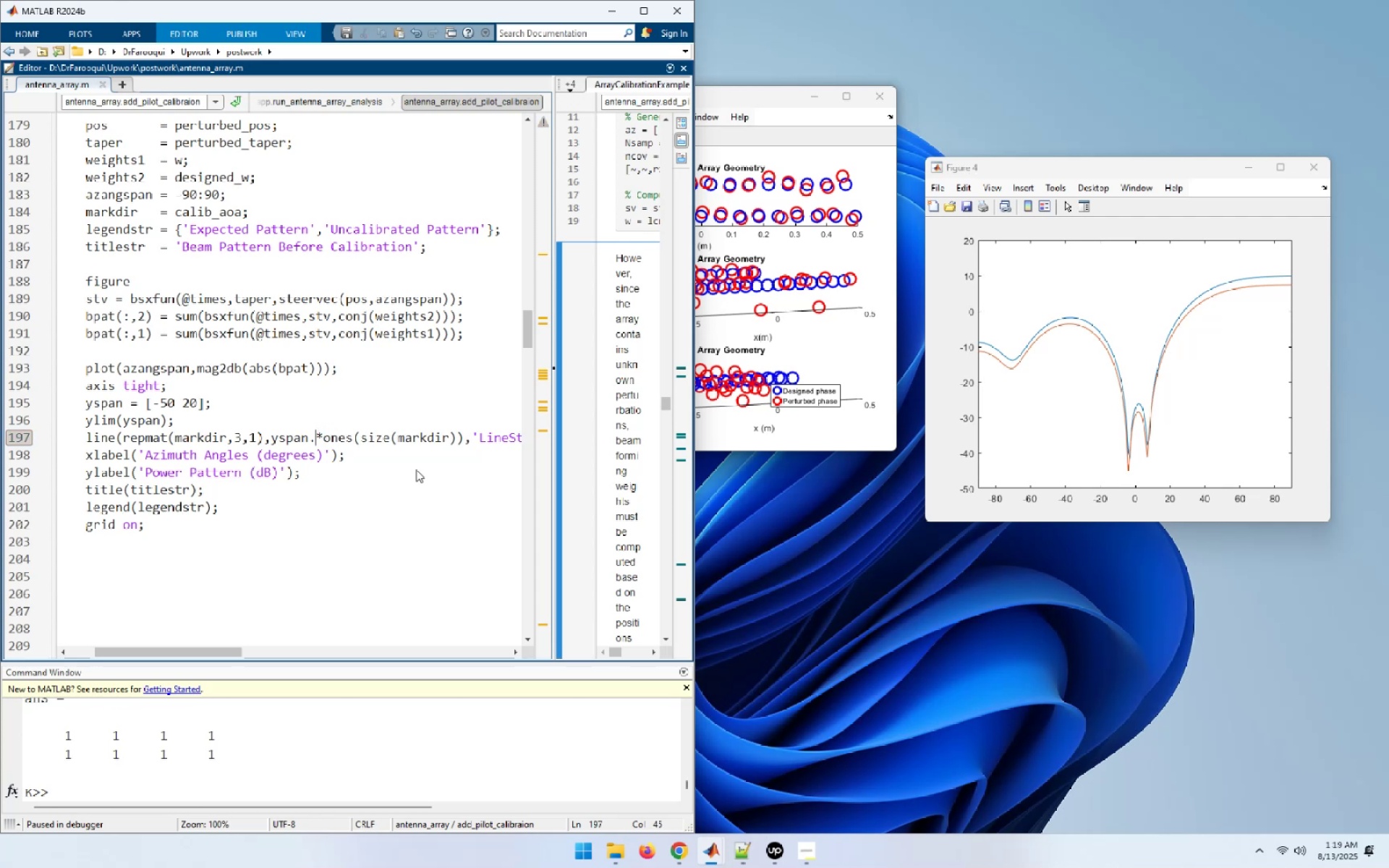 
key(Backspace)
 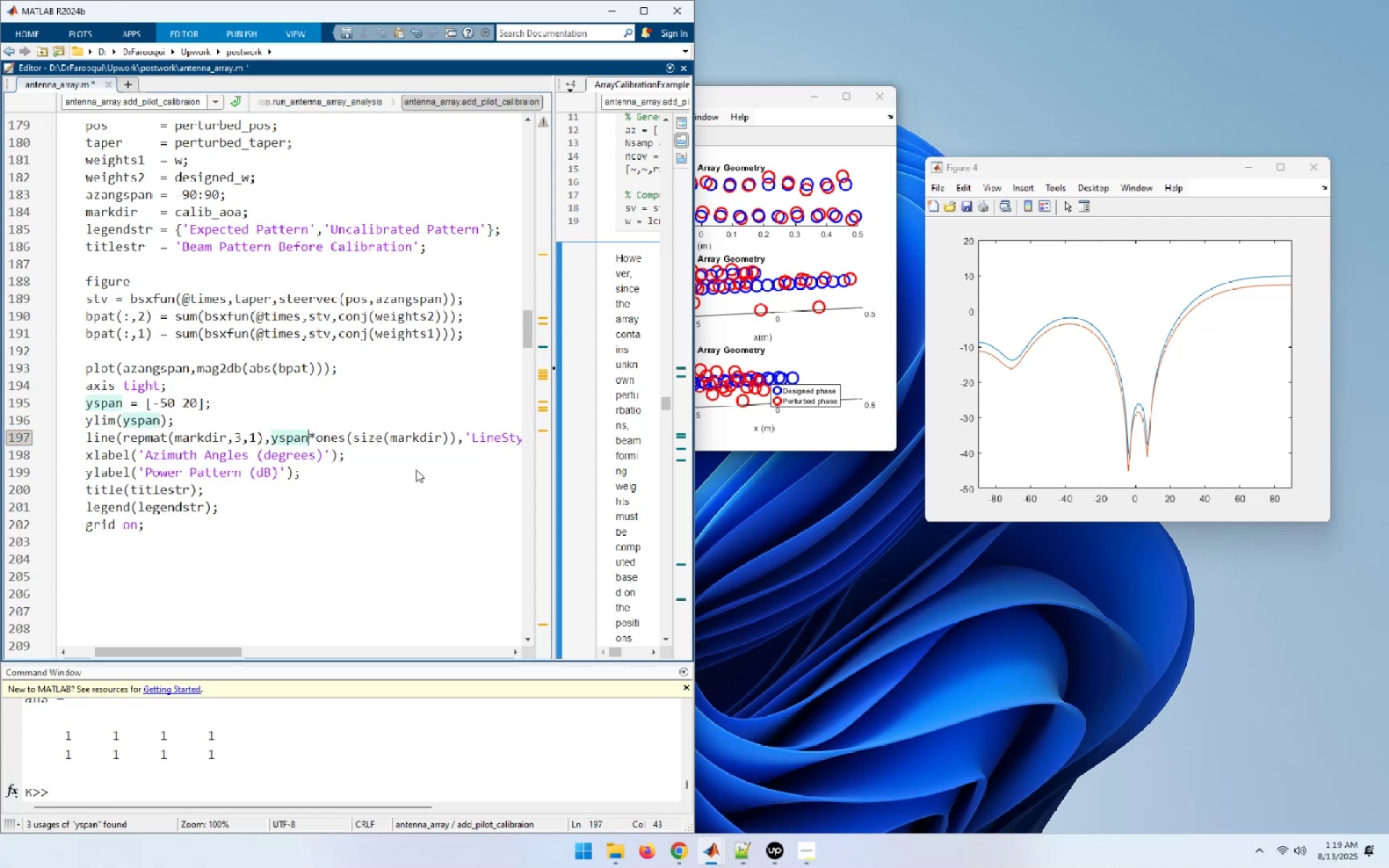 
key(ArrowLeft)
 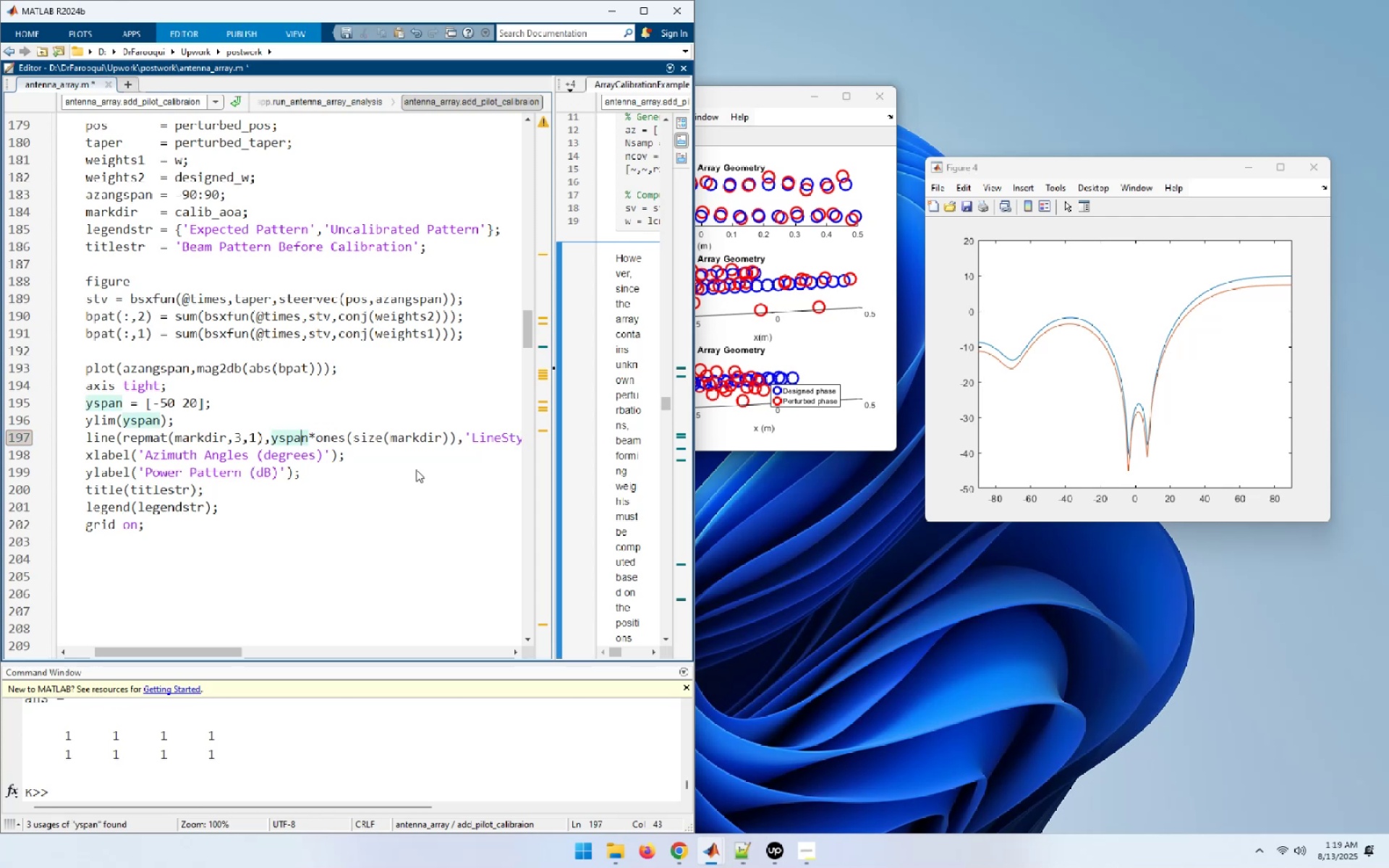 
key(ArrowLeft)
 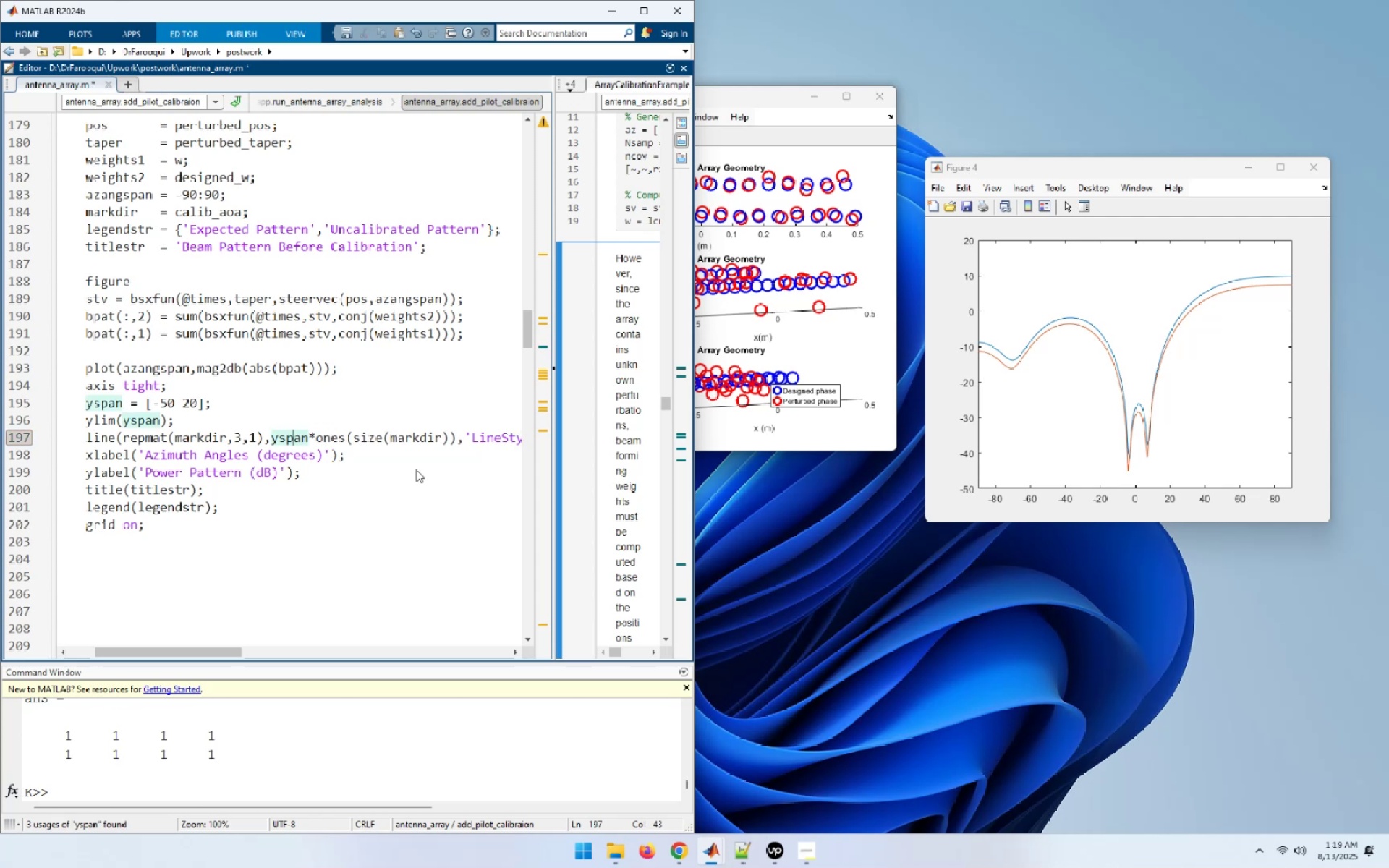 
key(ArrowLeft)
 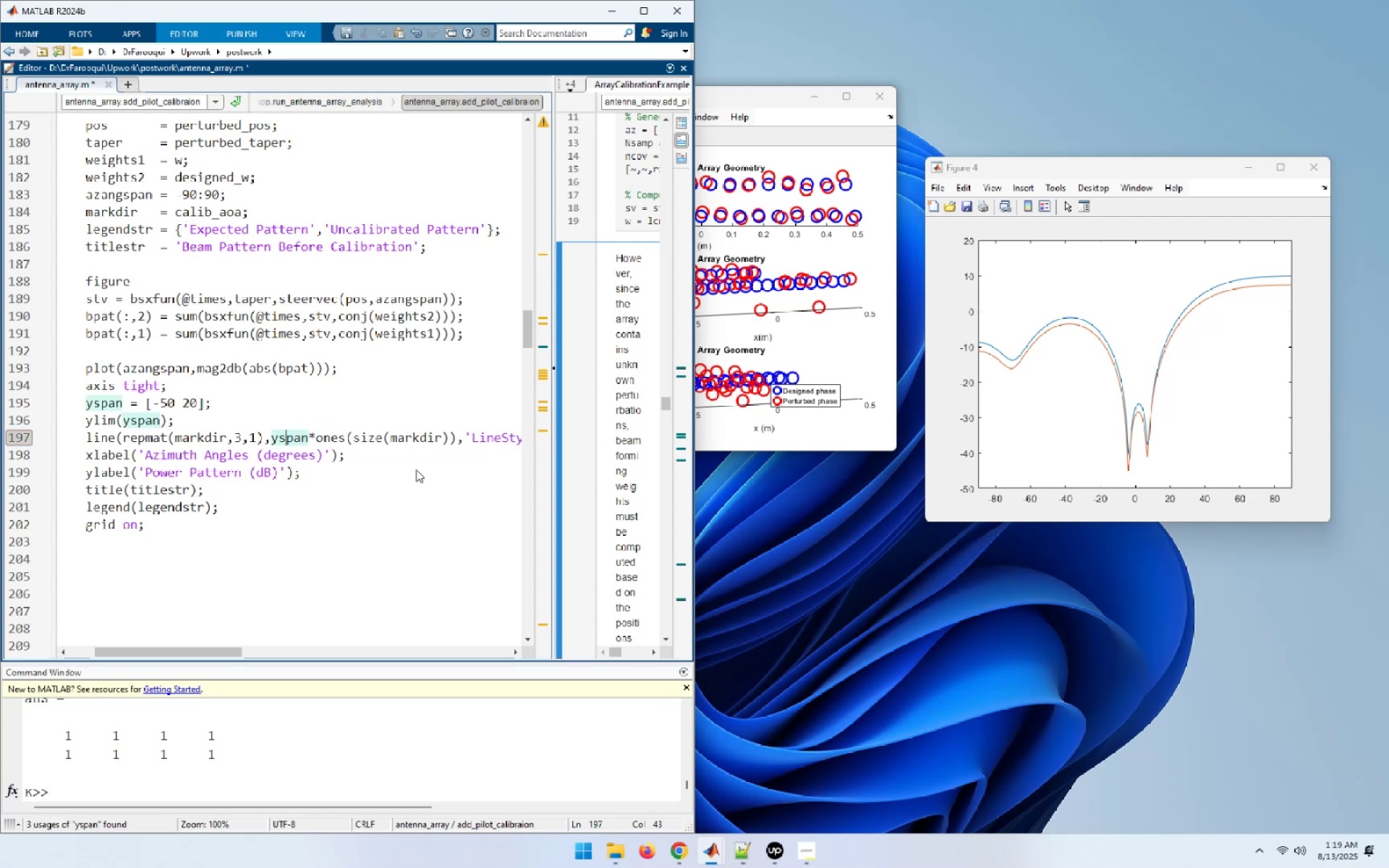 
key(ArrowLeft)
 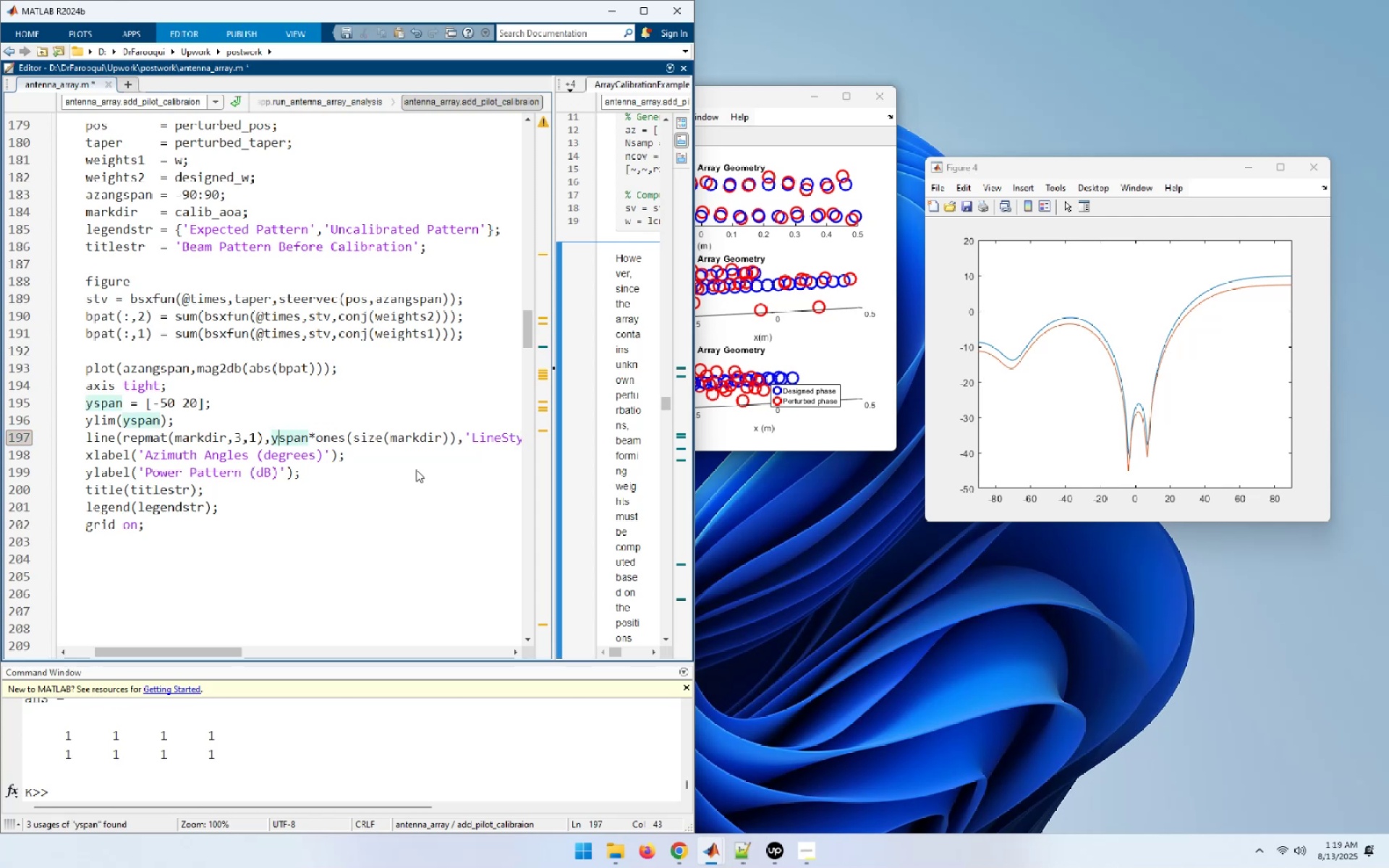 
key(ArrowLeft)
 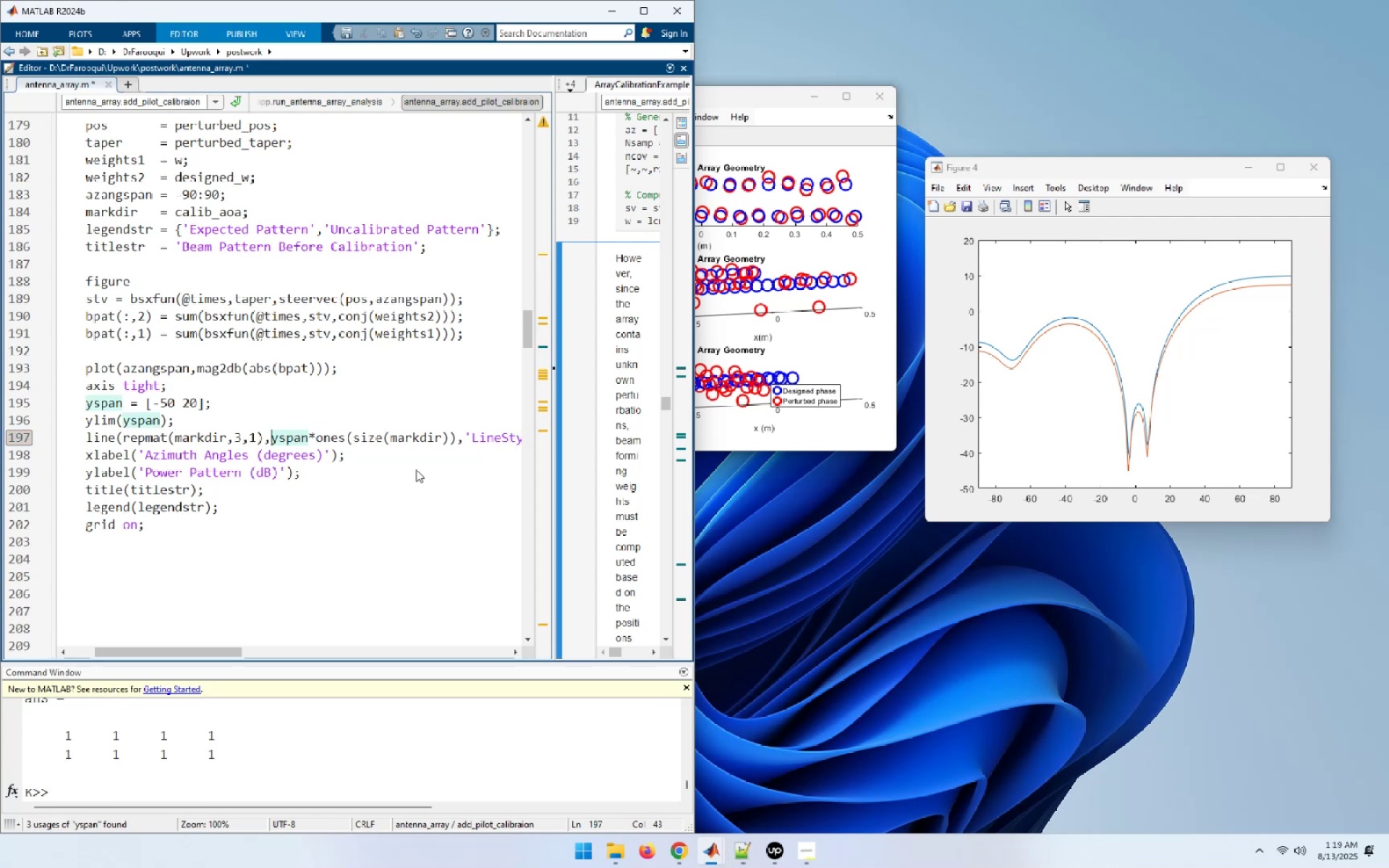 
hold_key(key=CapsLock, duration=1.62)
 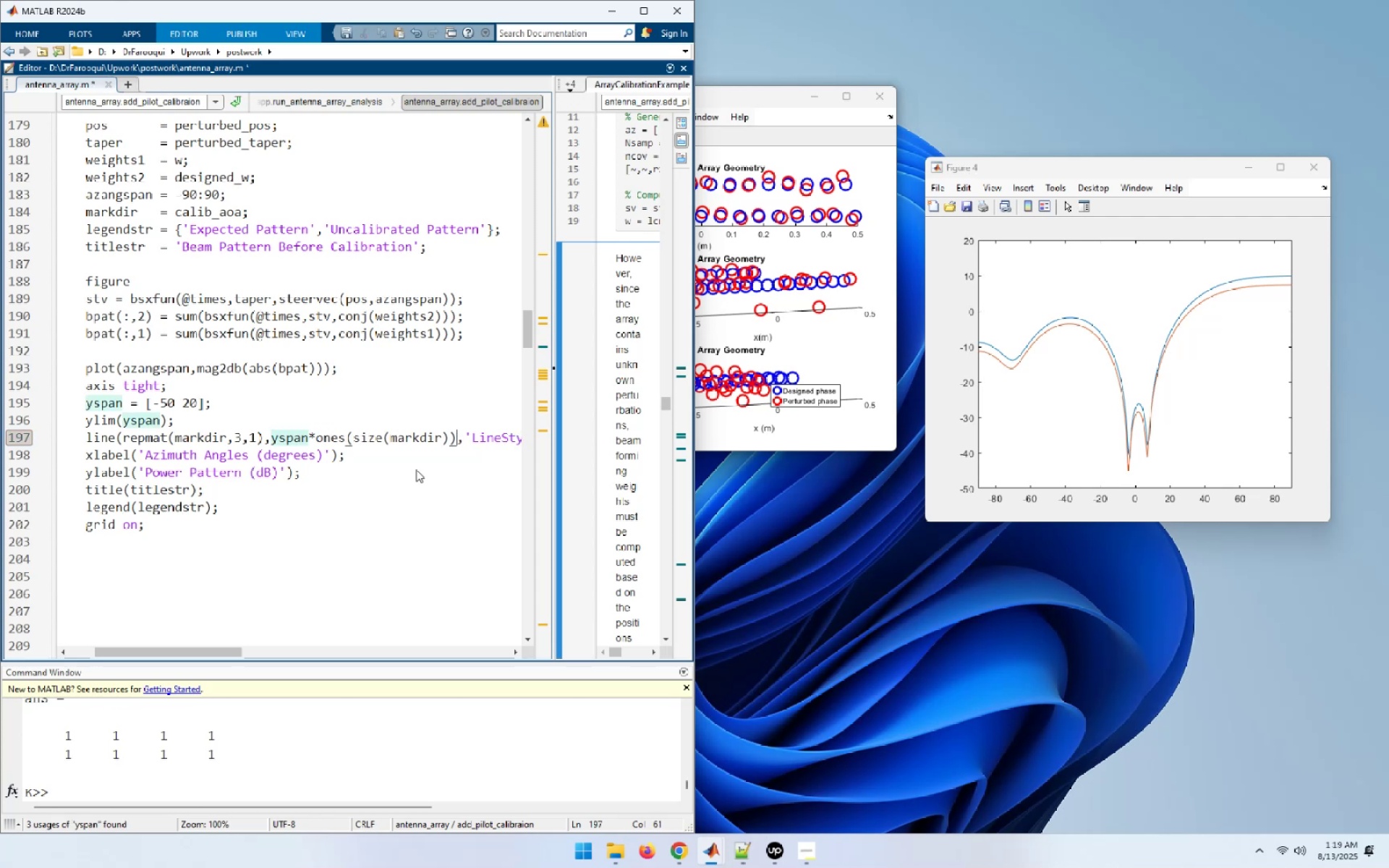 
hold_key(key=ArrowRight, duration=1.2)
 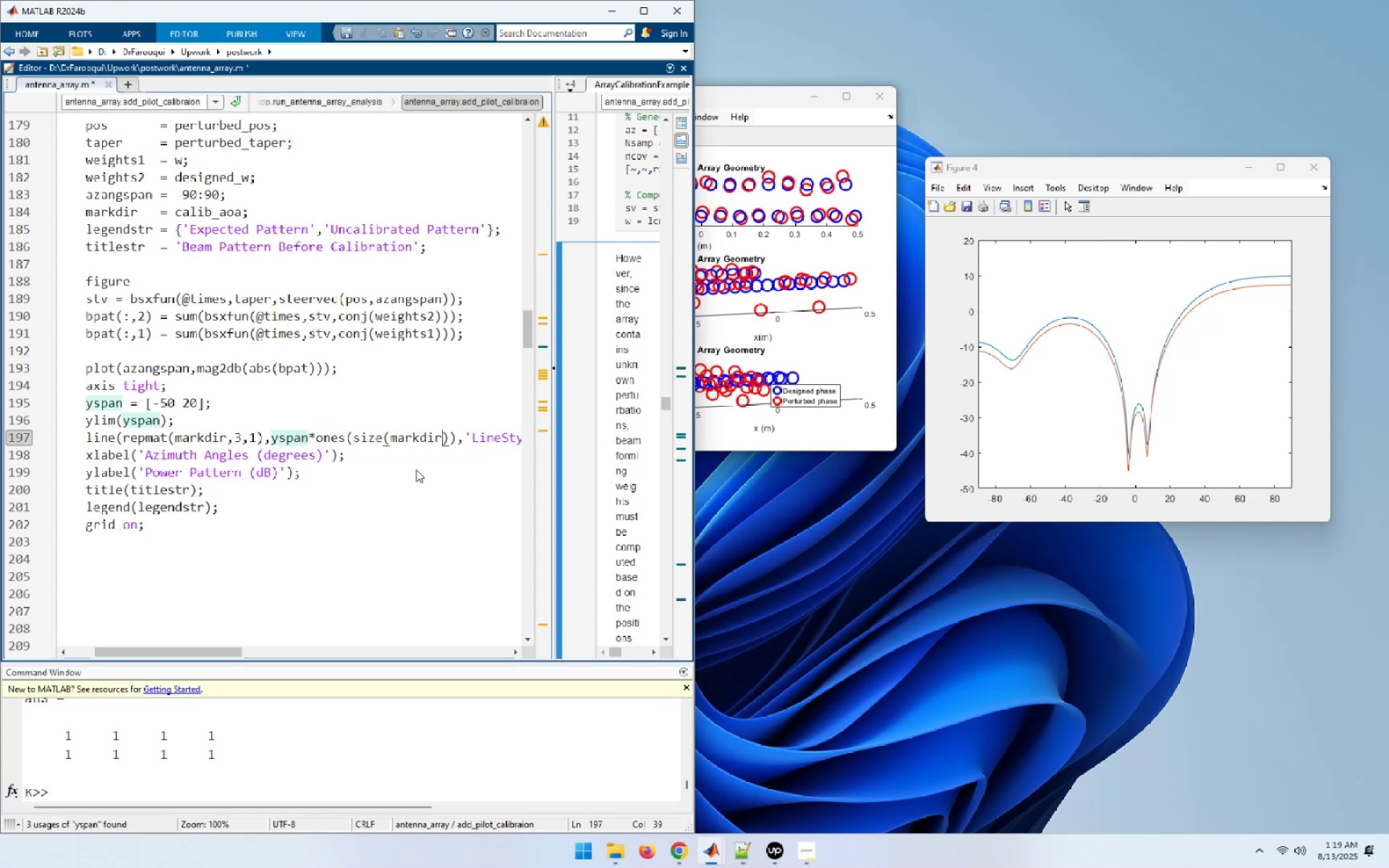 
key(ArrowRight)
 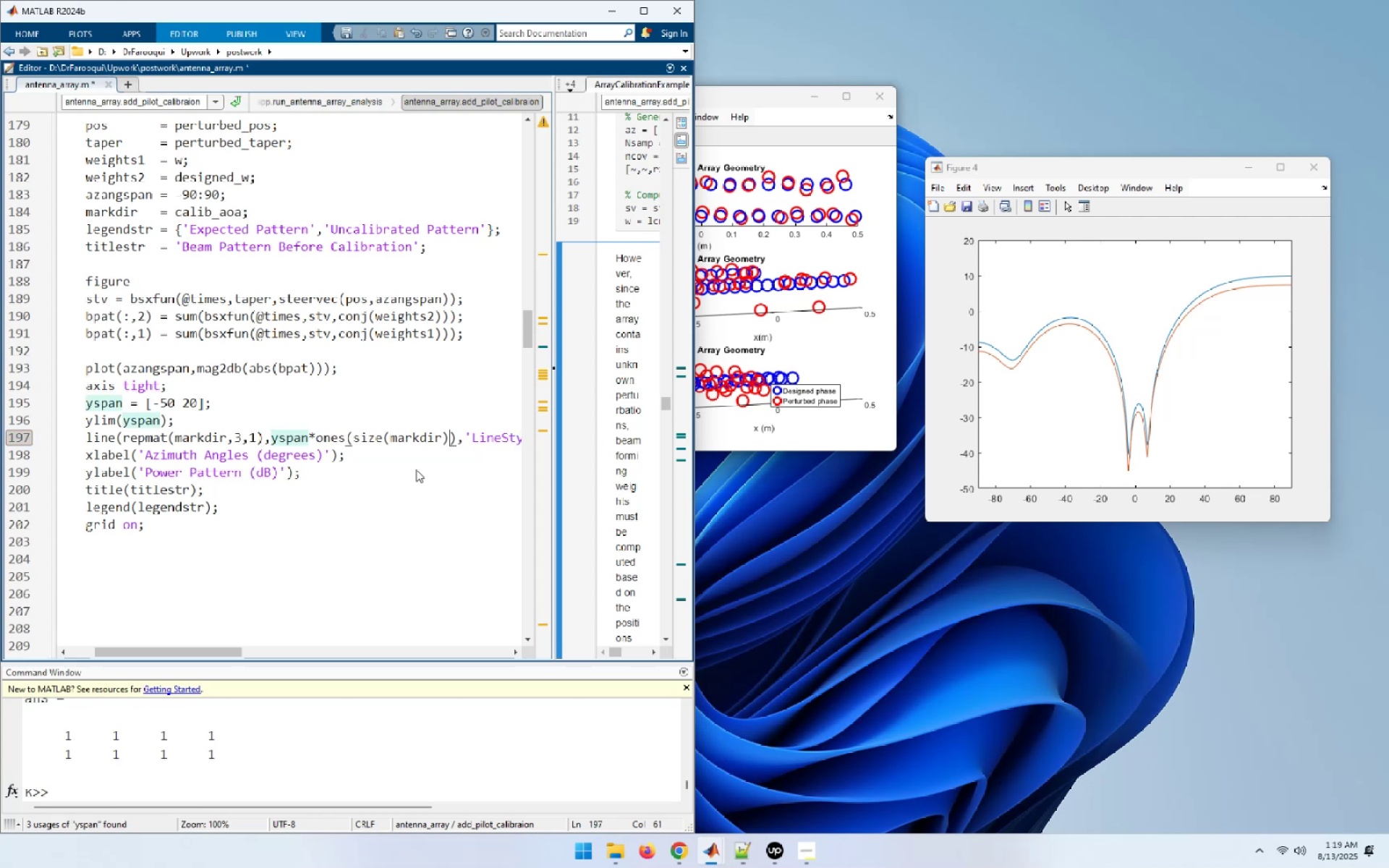 
key(ArrowRight)
 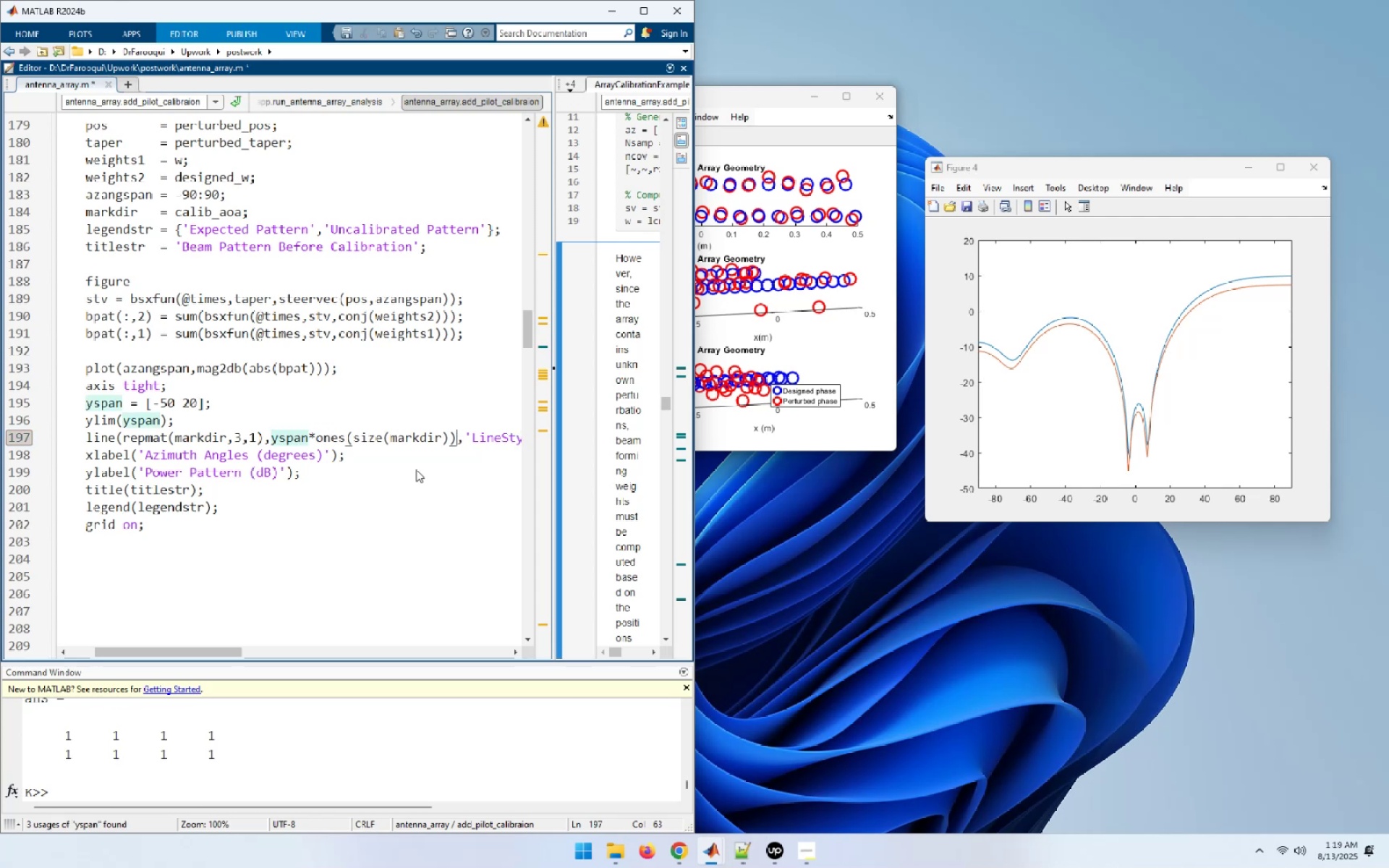 
key(CapsLock)
 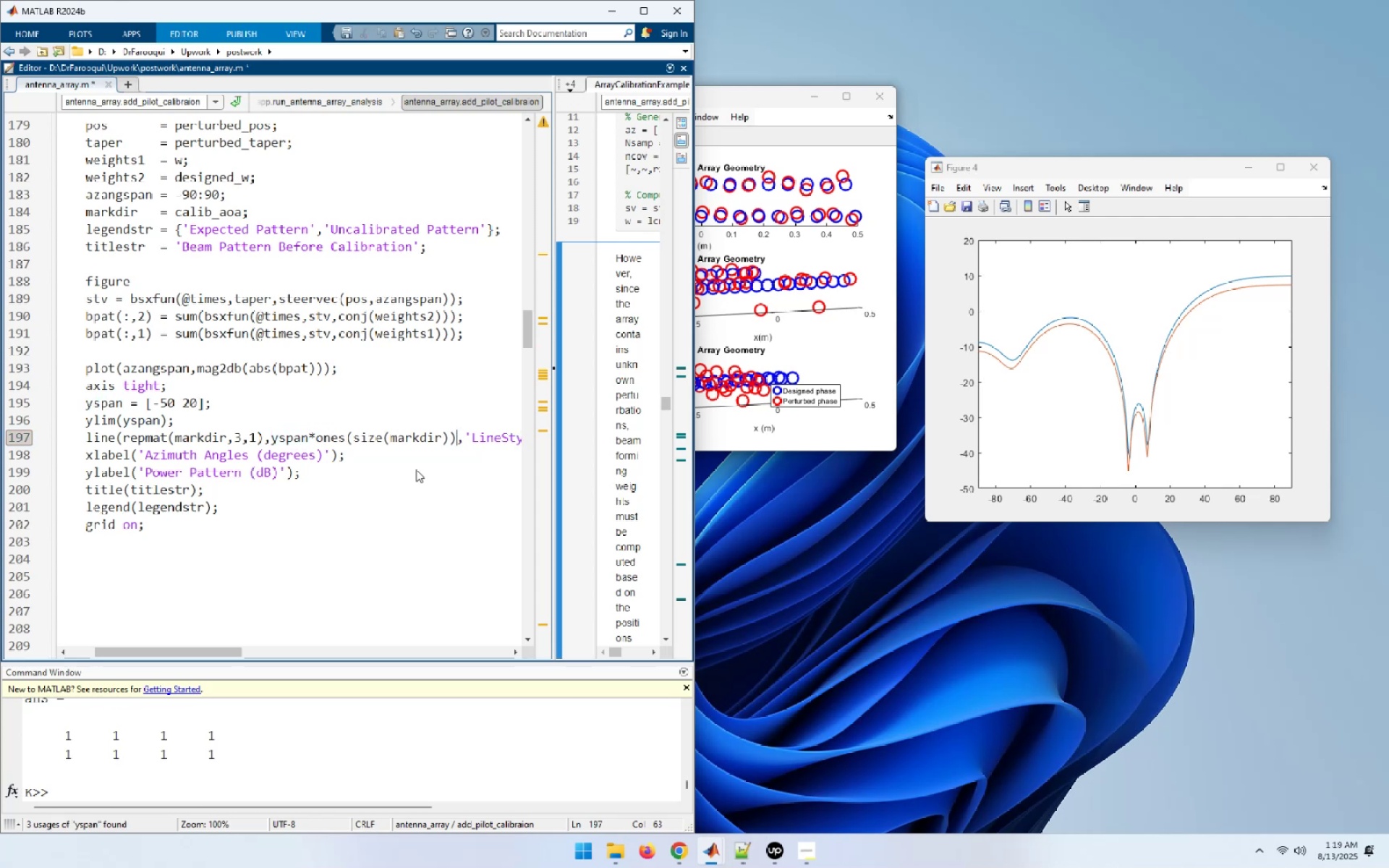 
hold_key(key=ArrowLeft, duration=1.18)
 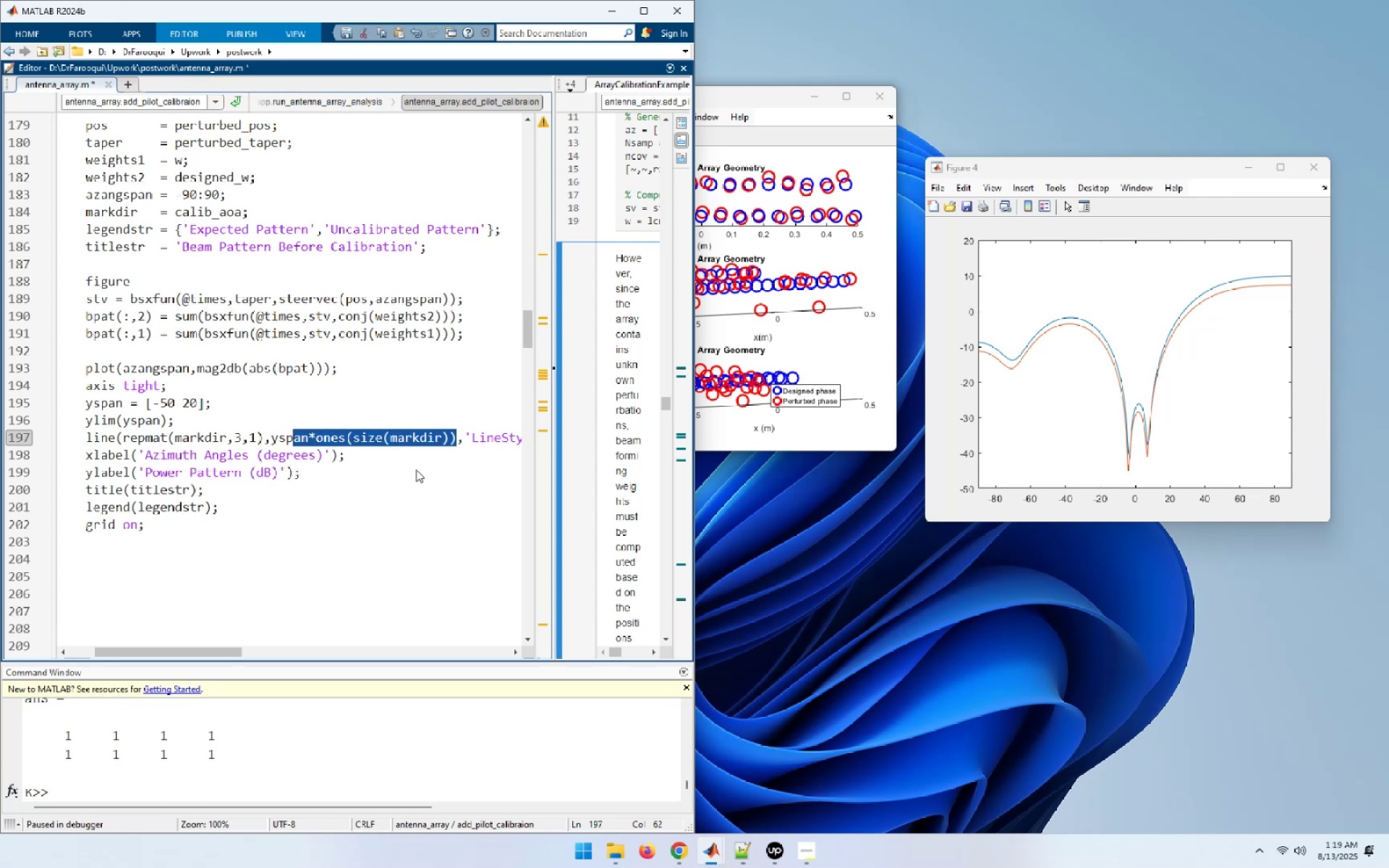 
key(Shift+ArrowLeft)
 